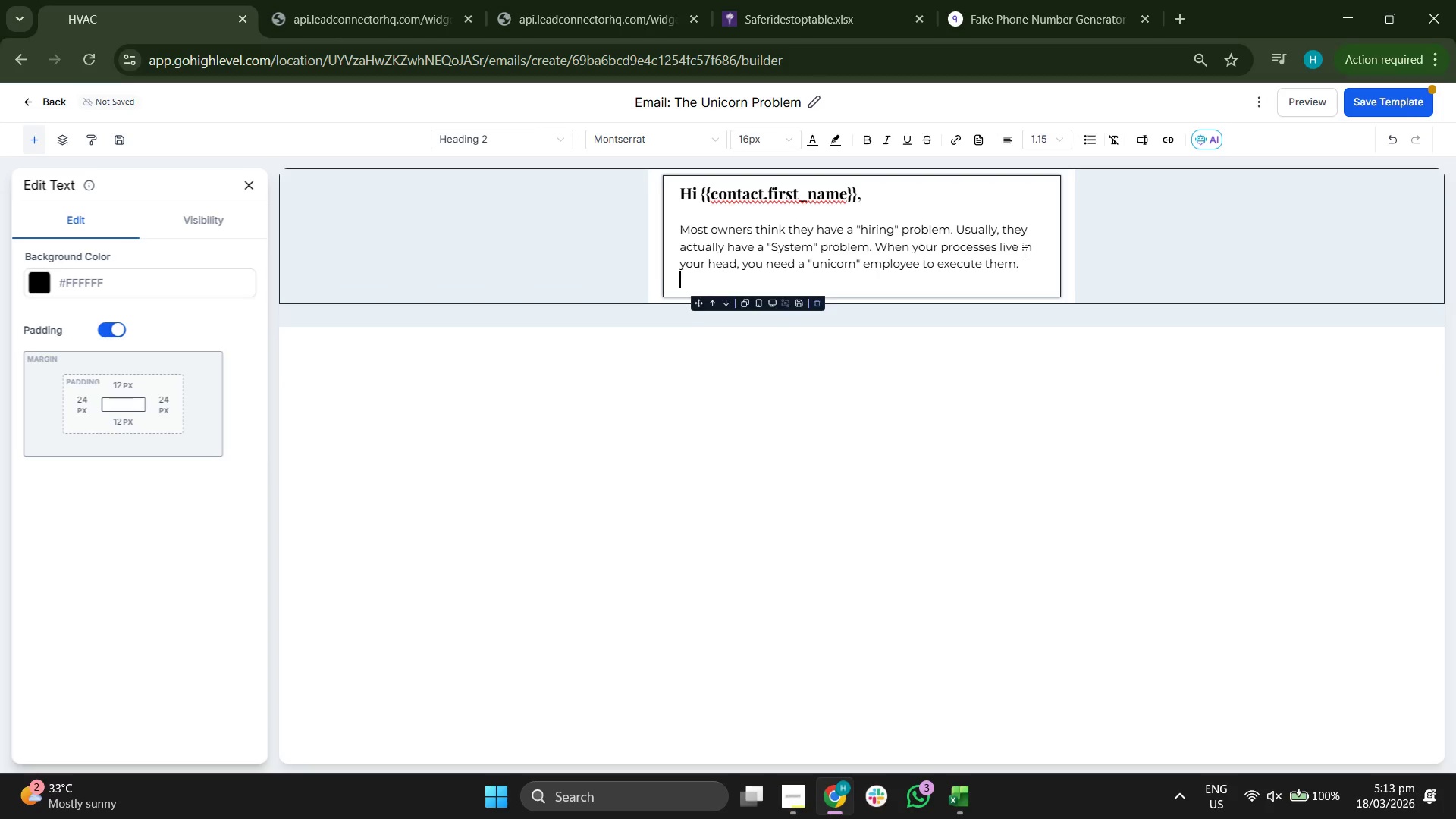 
key(Shift+Enter)
 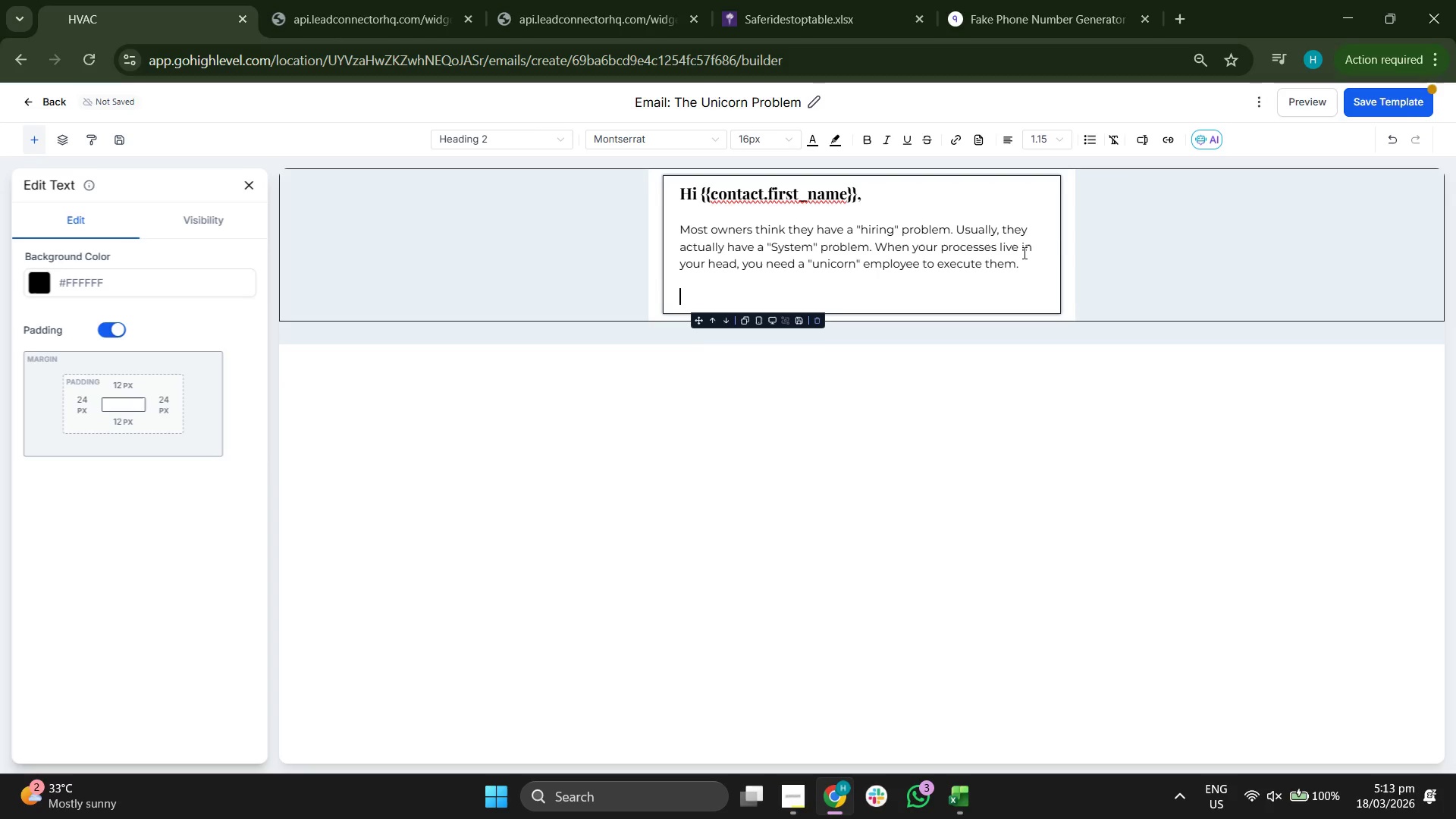 
type(When you digitzi)
key(Backspace)
key(Backspace)
type(ize your work orders. a "stn)
key(Backspace)
type(andard" employee can prodc)
key(Backspace)
type(uce "unicorn" resulr)
key(Backspace)
type(ts.)
 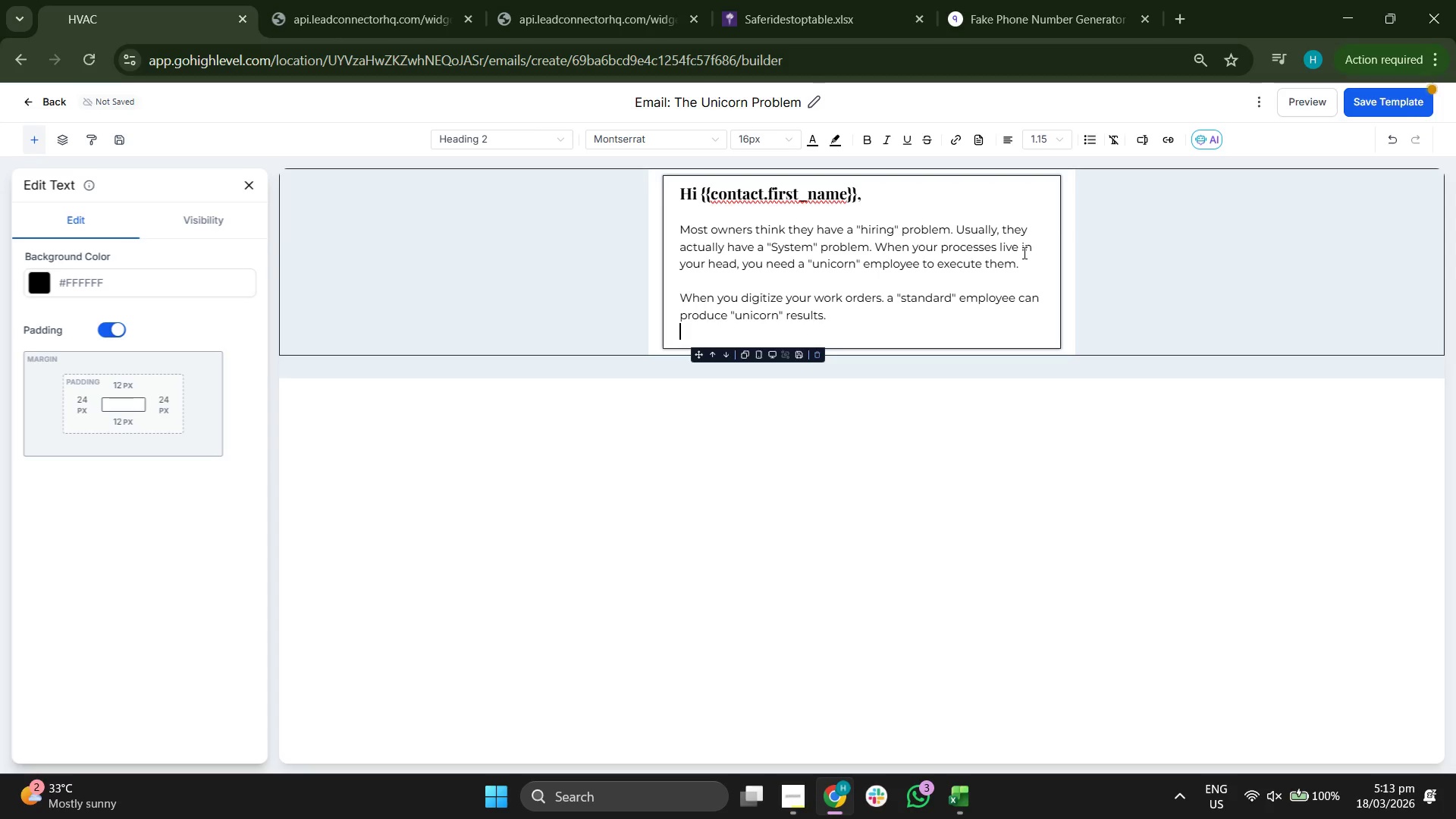 
key(Shift+Enter)
 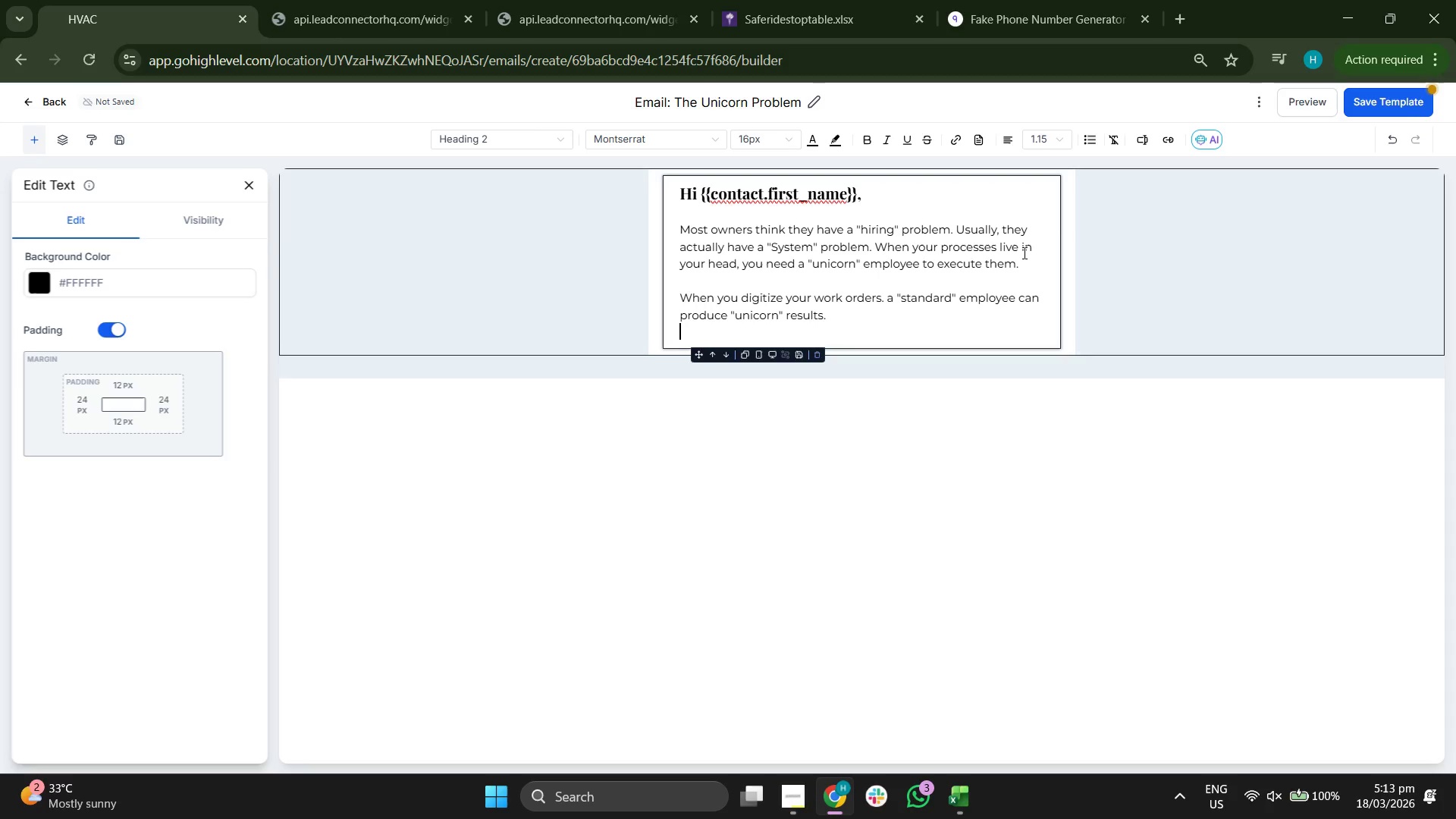 
key(Shift+Enter)
 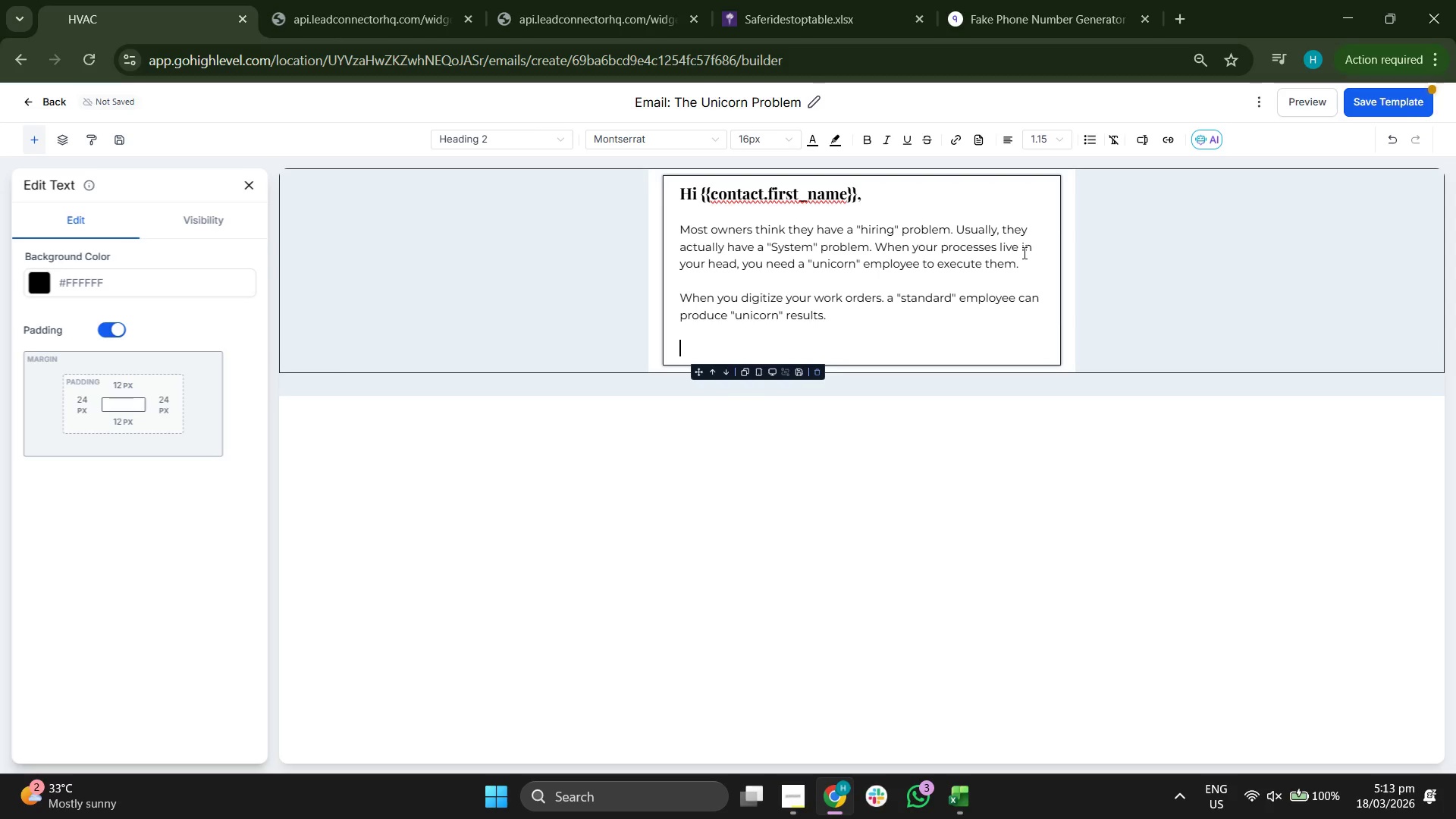 
type(Justslm)
key(Backspace)
key(Backspace)
key(Backspace)
type( something to think about as you head ot)
key(Backspace)
type(ut today.)
 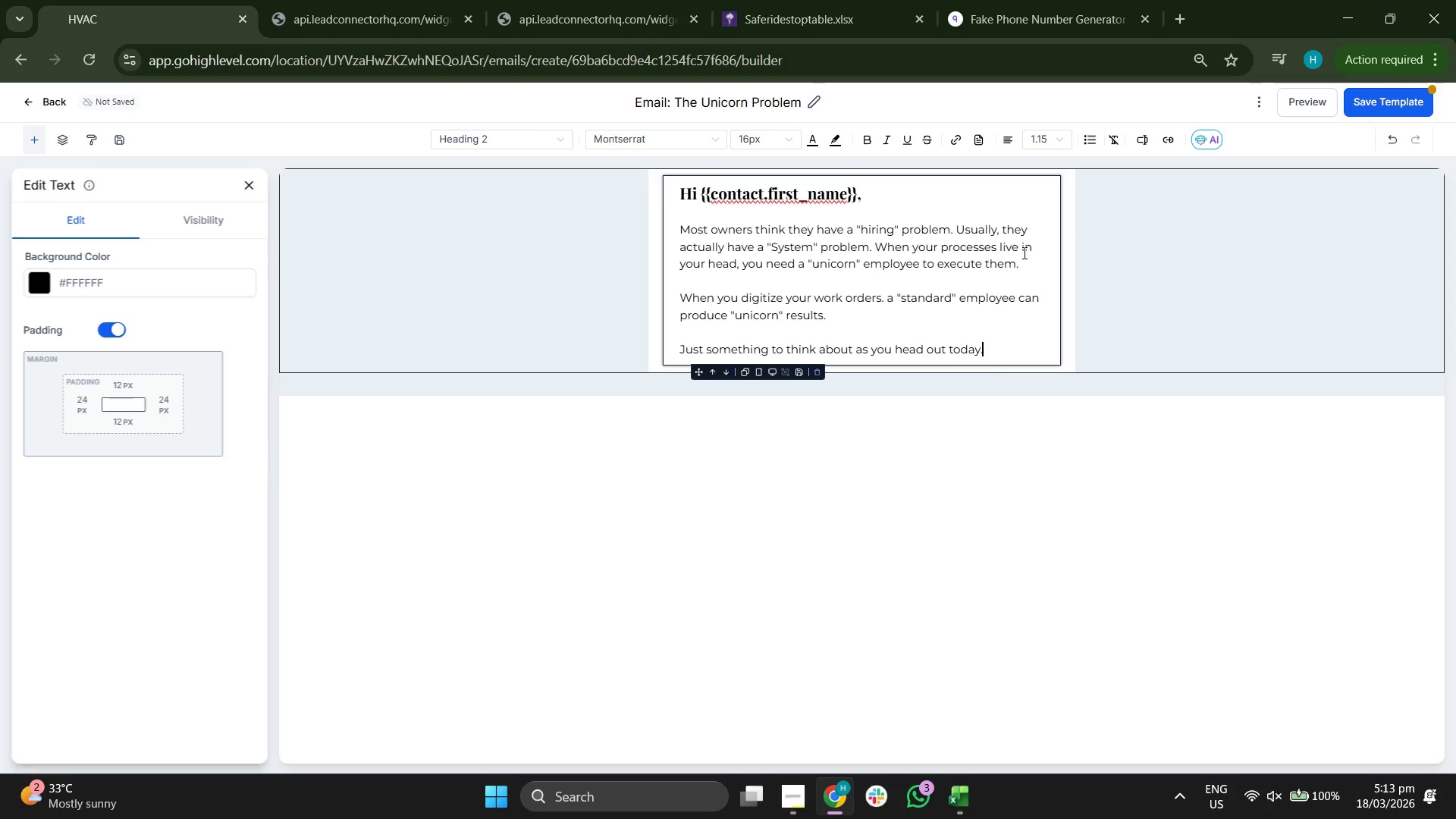 
key(Shift+Enter)
 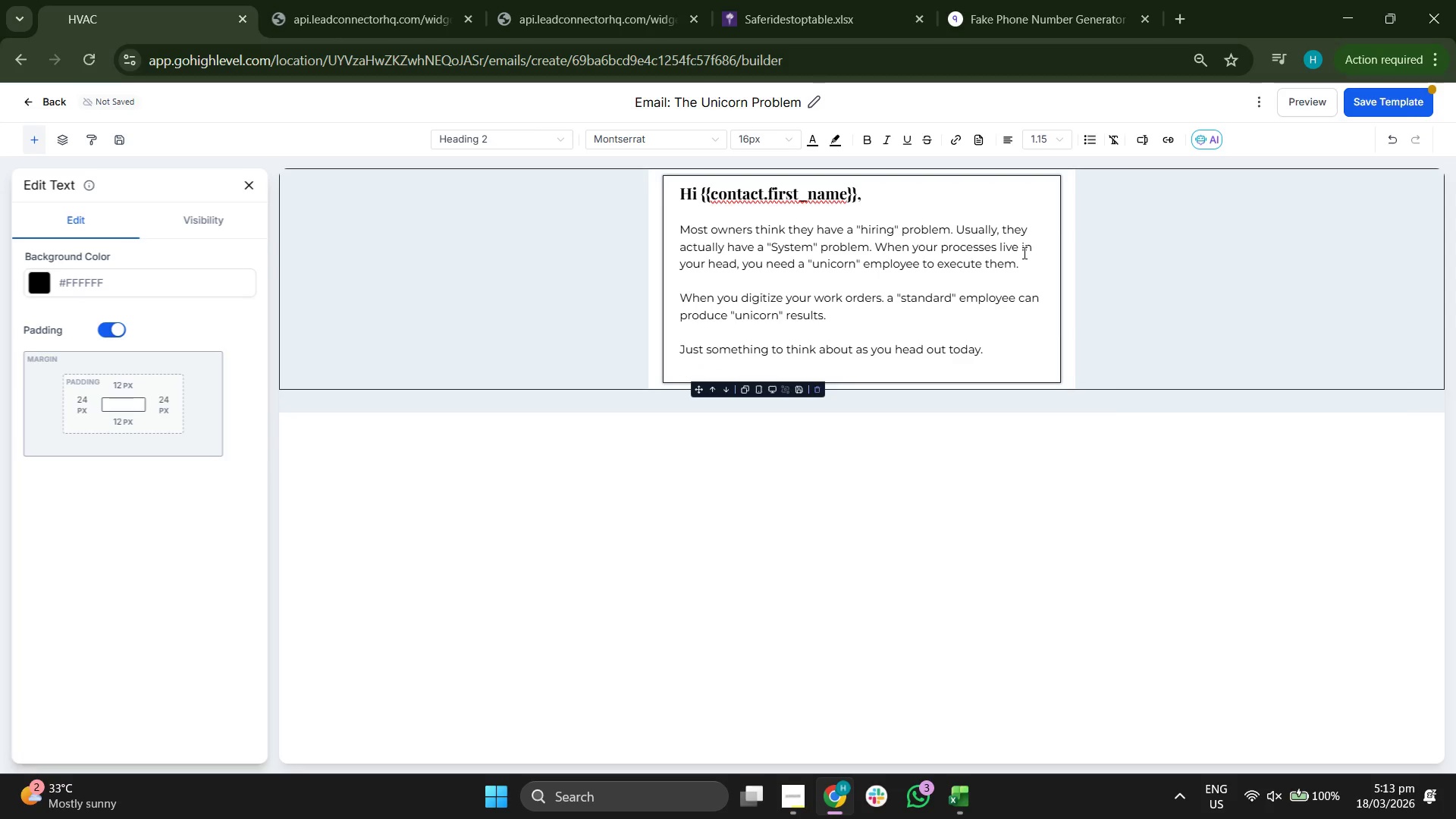 
key(Shift+ShiftRight)
 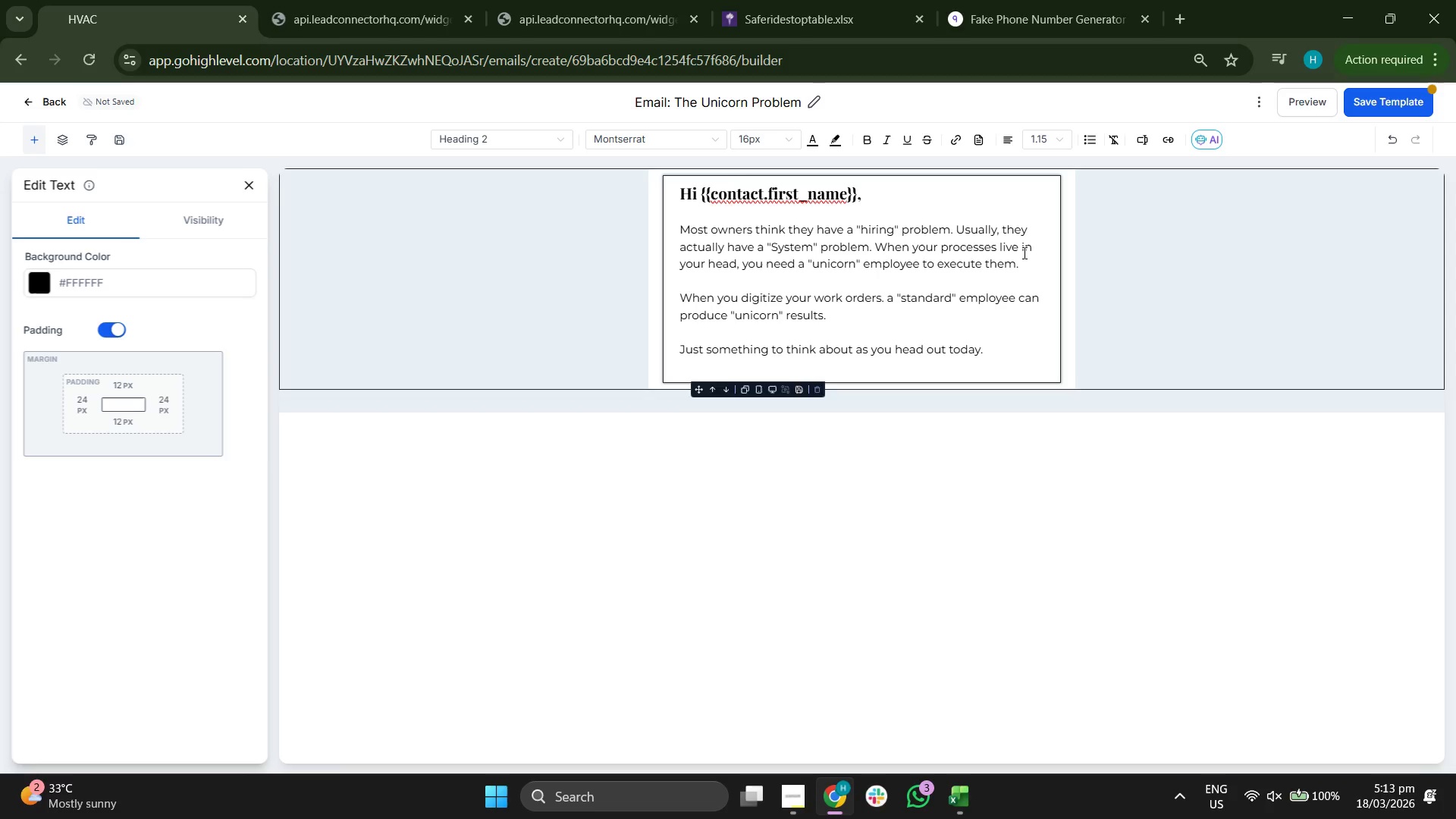 
key(Shift+Enter)
 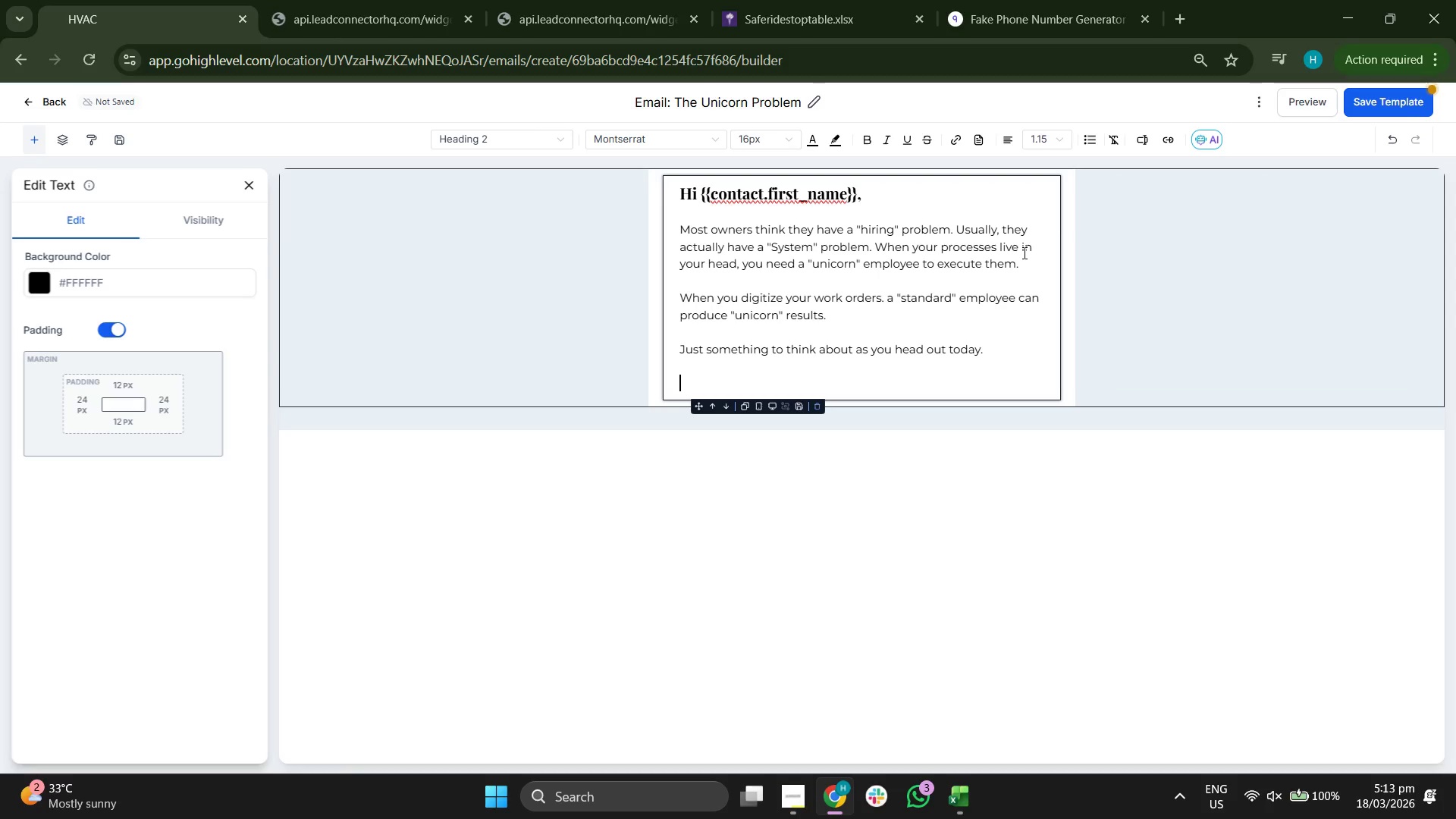 
type(Best,)
 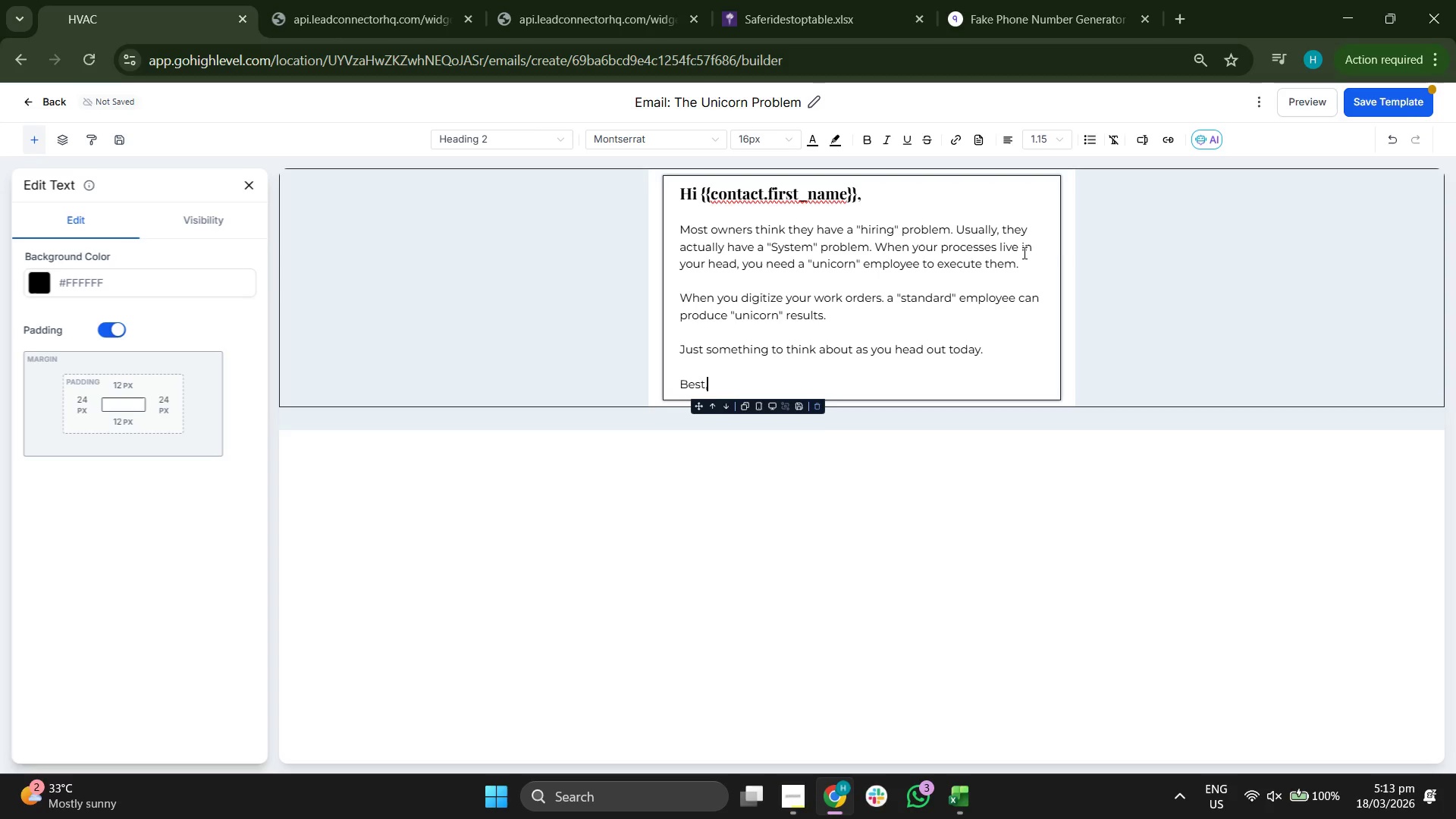 
key(Shift+Enter)
 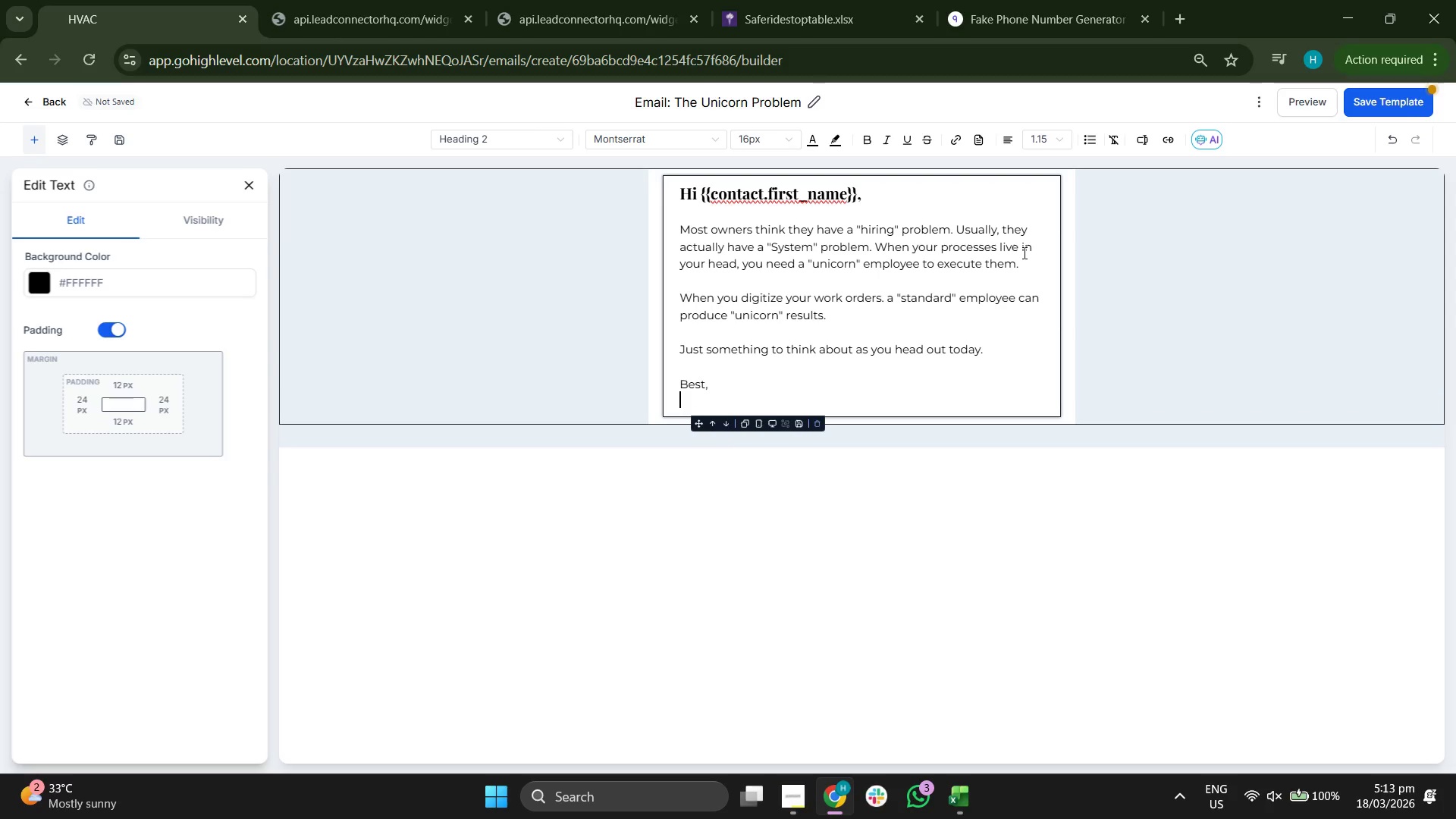 
type({{usre)
key(Backspace)
key(Backspace)
type(er)
 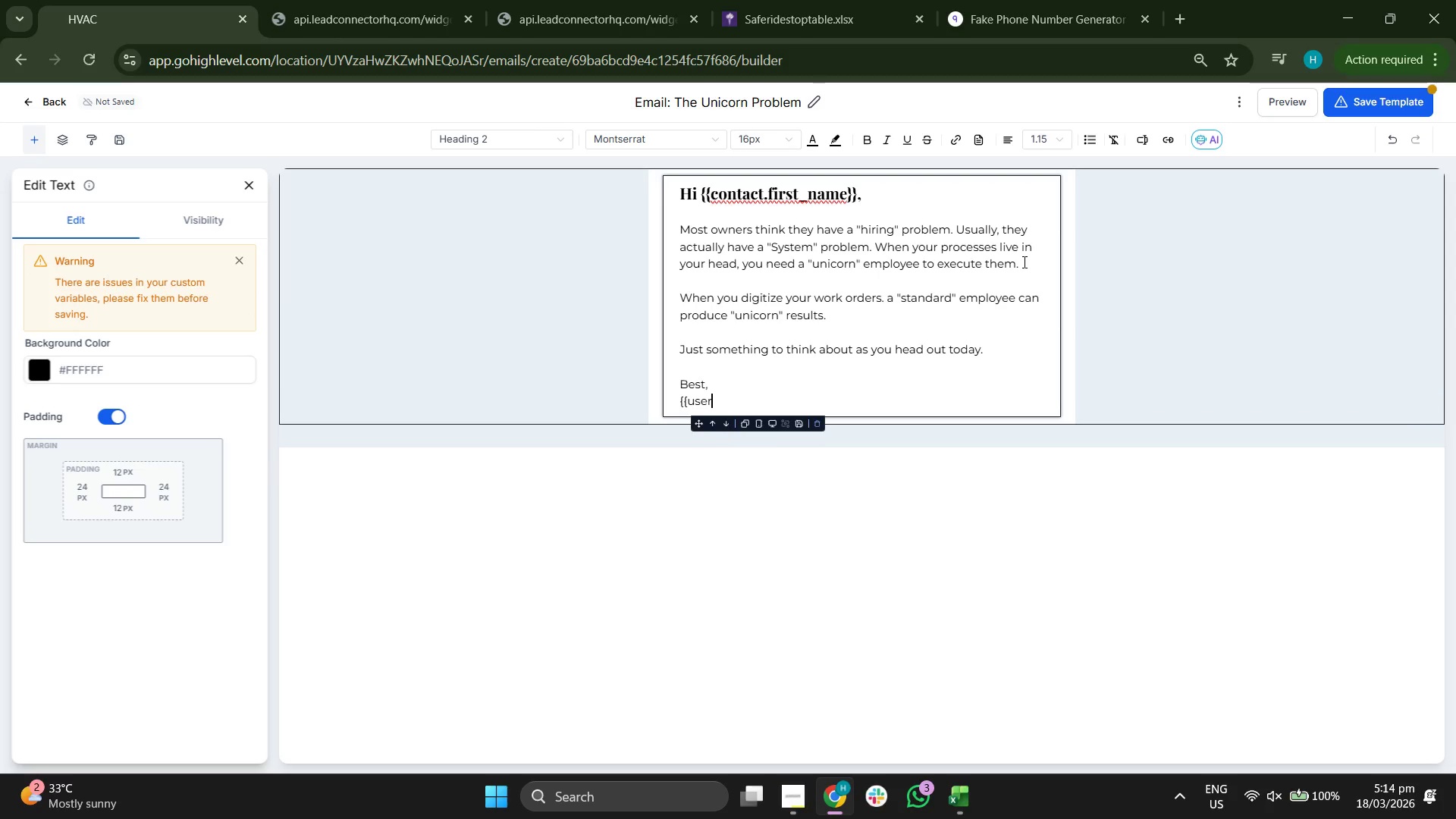 
type(.name}})
 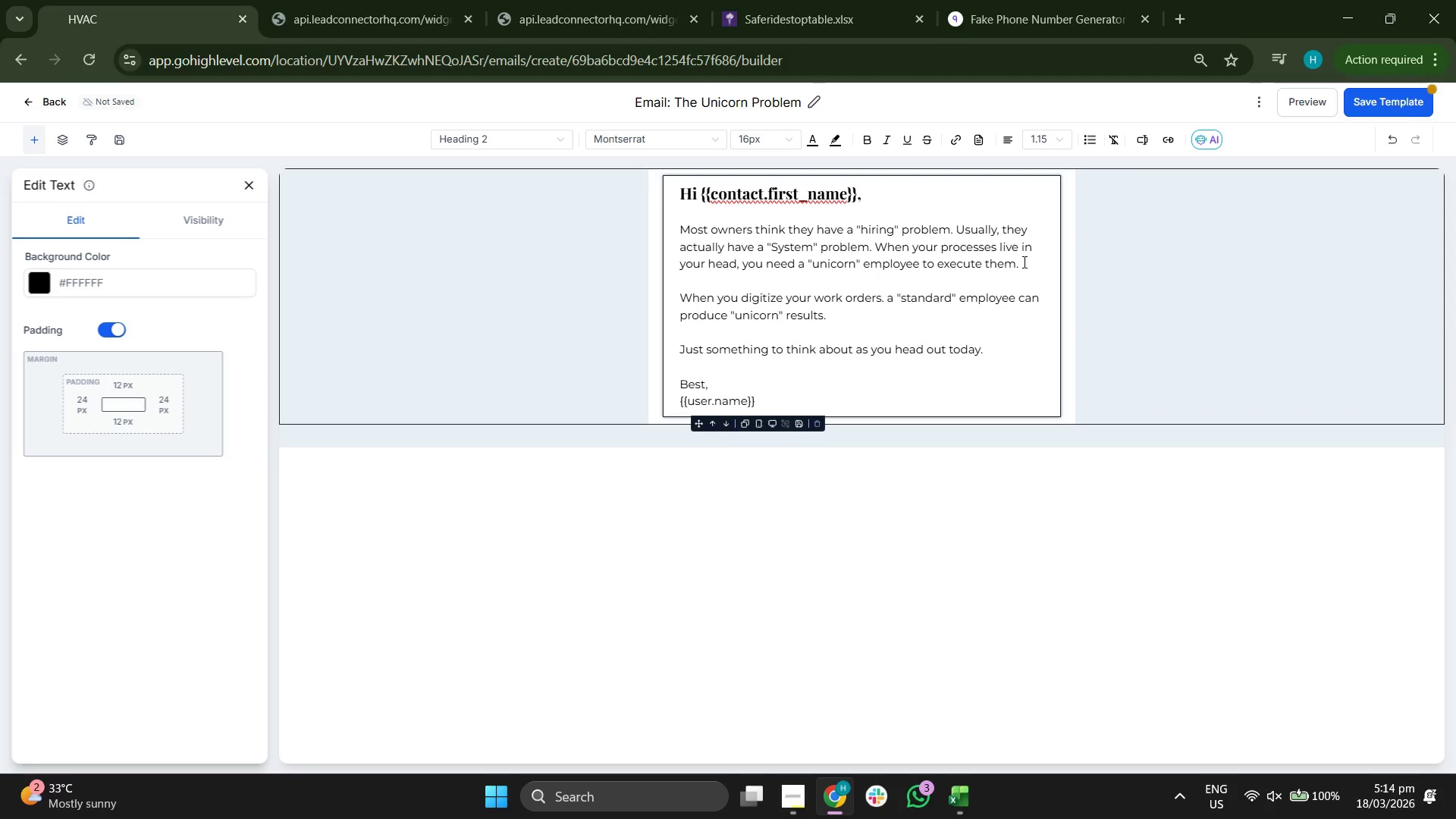 
left_click([1404, 97])
 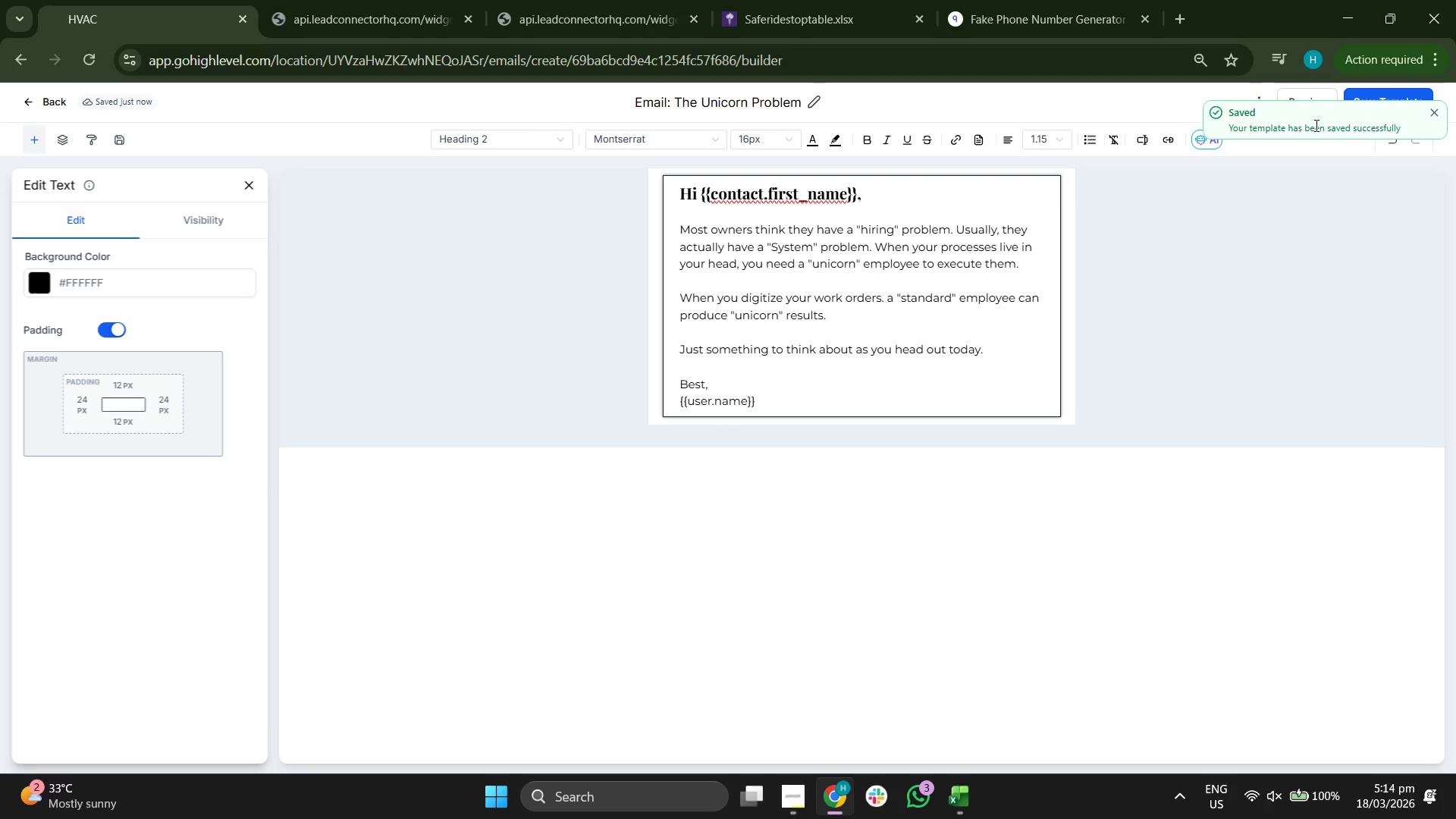 
left_click([1440, 114])
 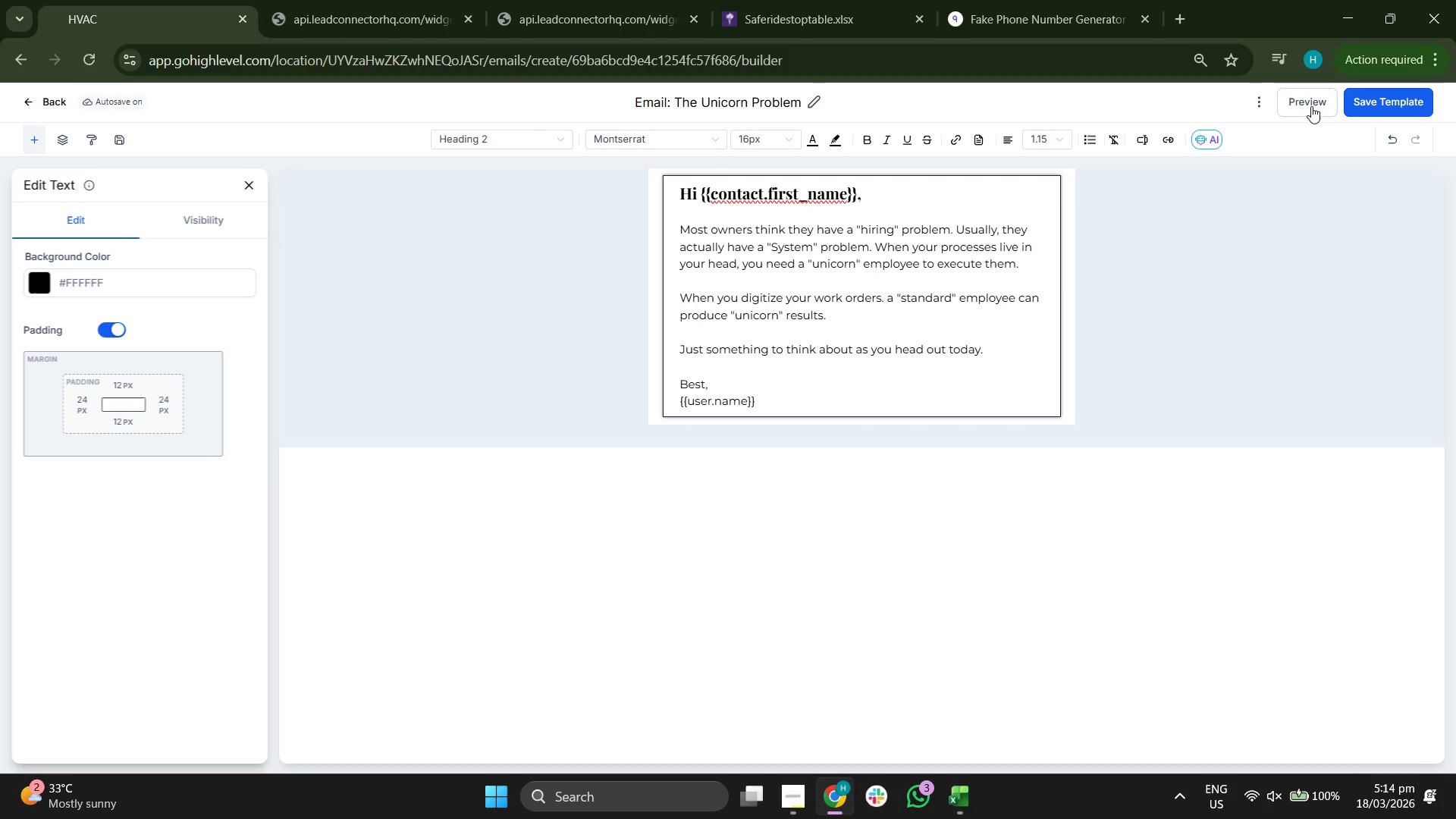 
left_click([1311, 106])
 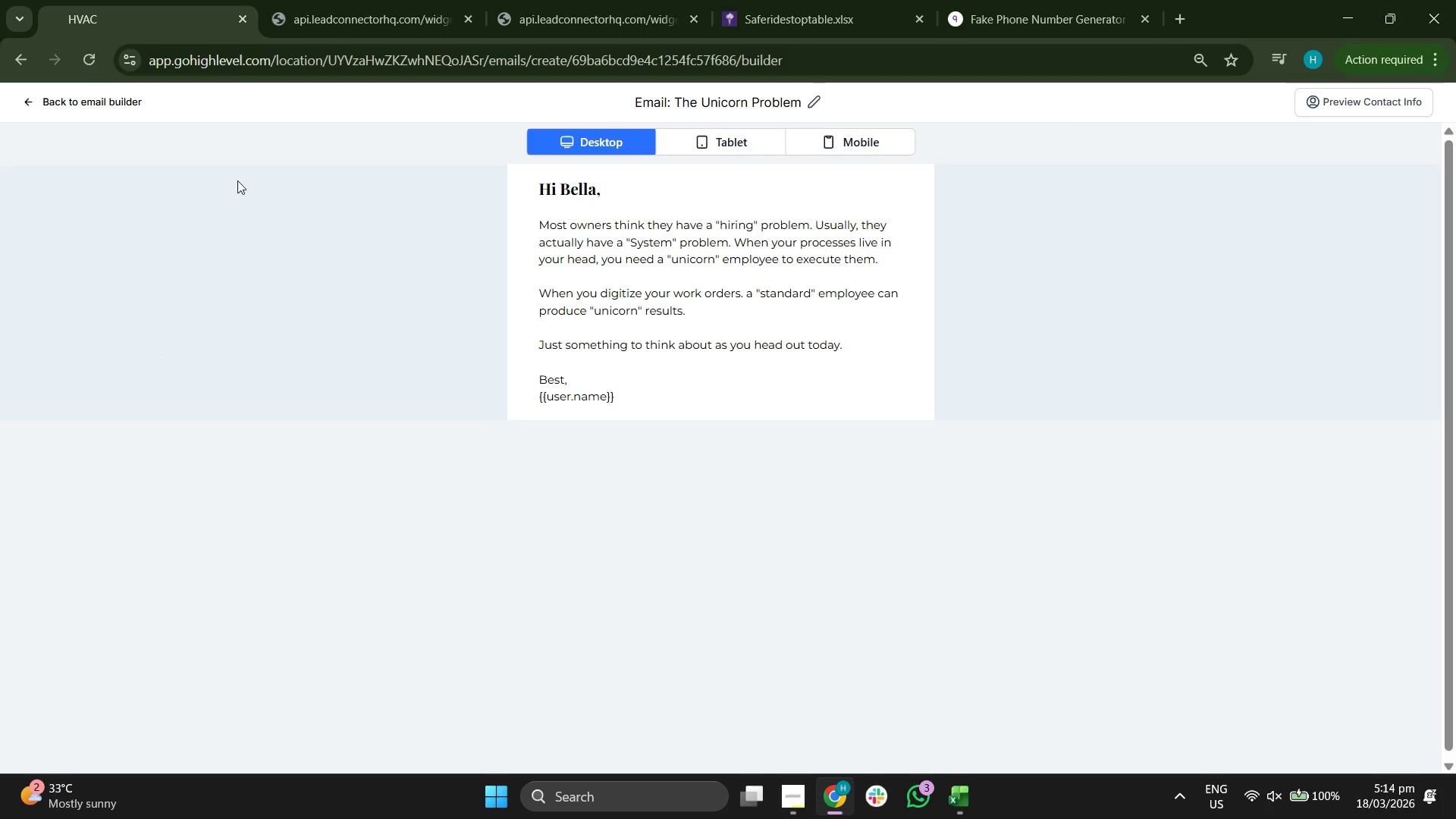 
left_click([88, 102])
 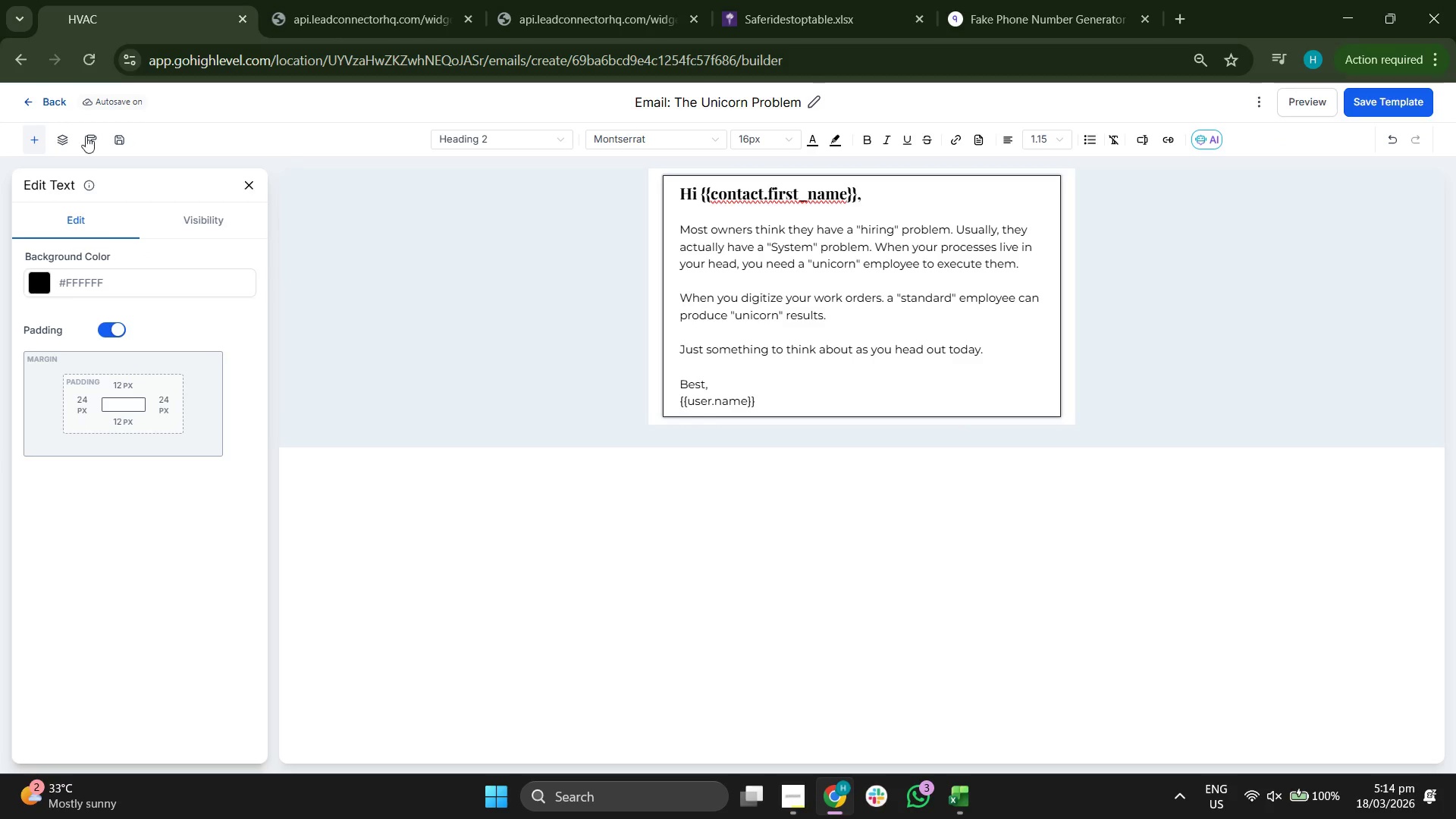 
left_click([47, 95])
 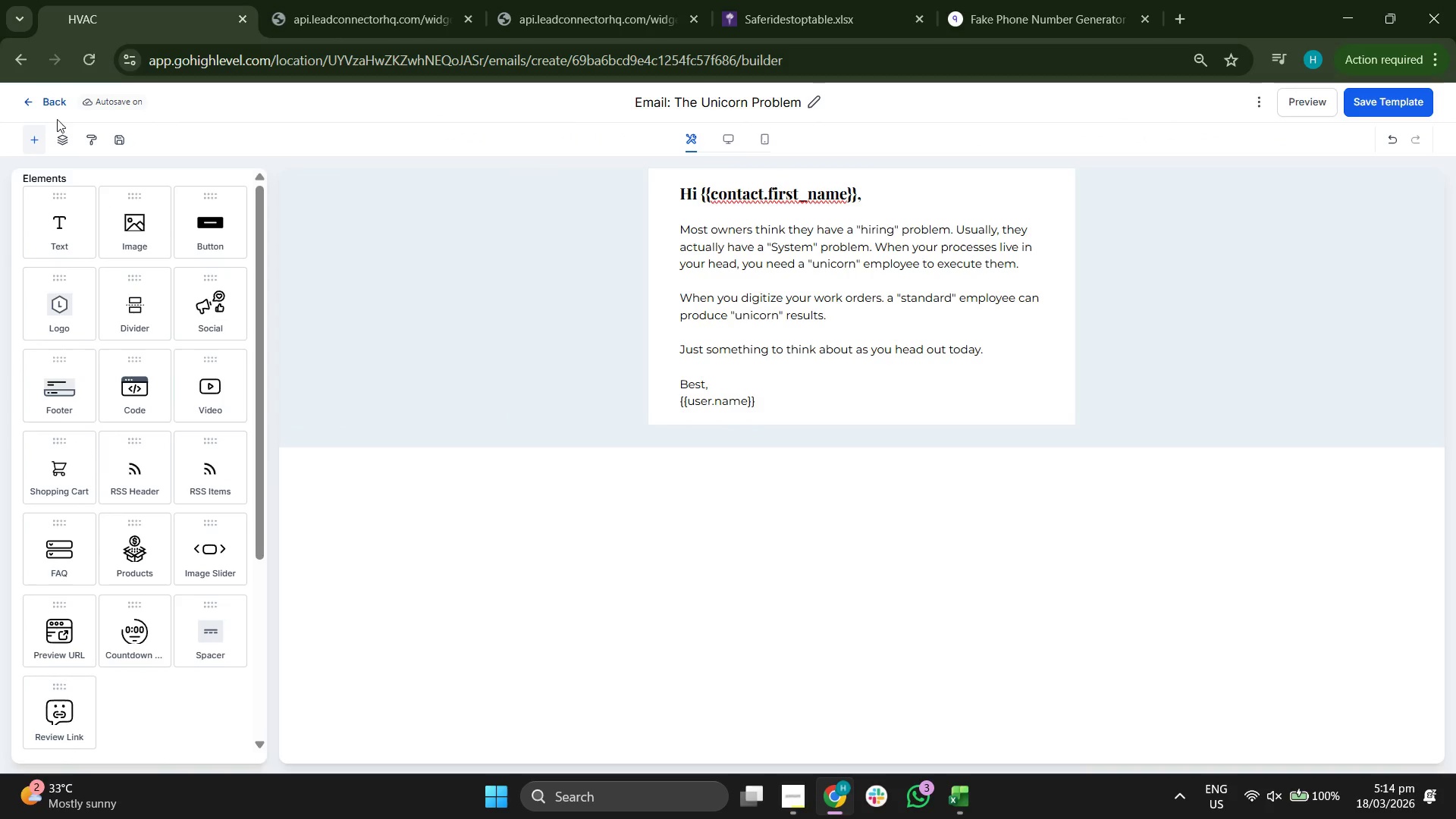 
left_click([39, 102])
 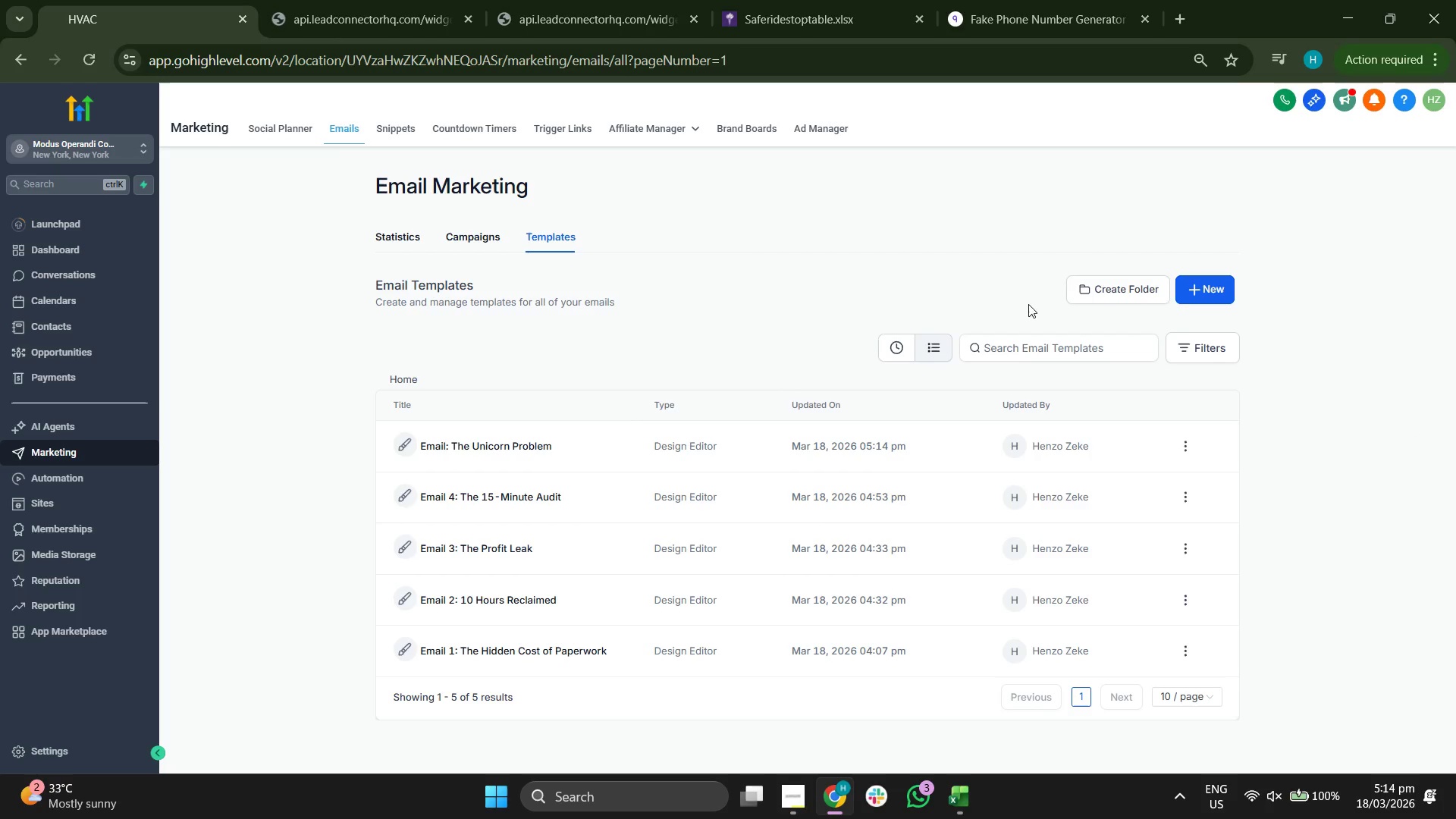 
wait(5.2)
 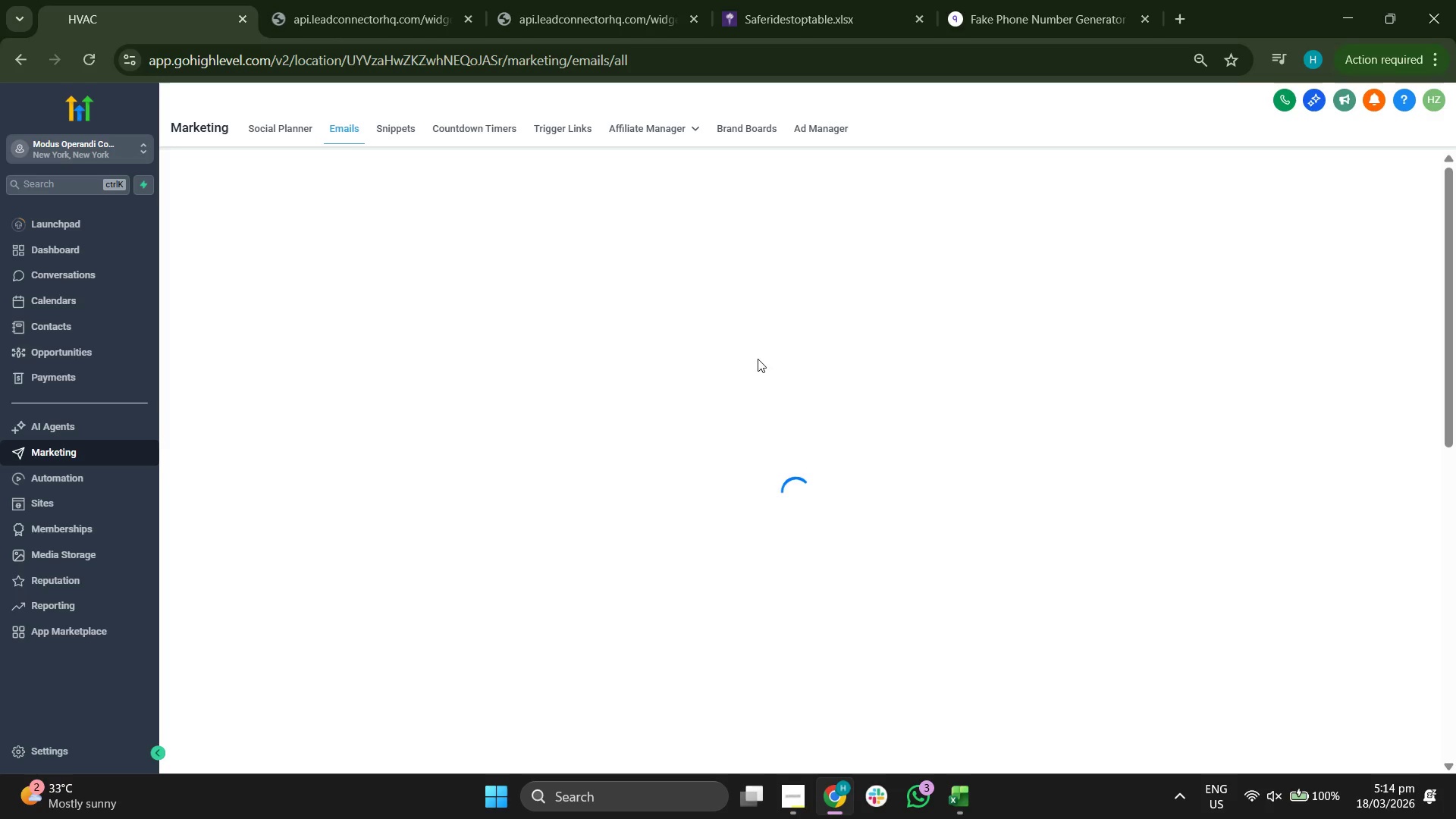 
left_click([1219, 289])
 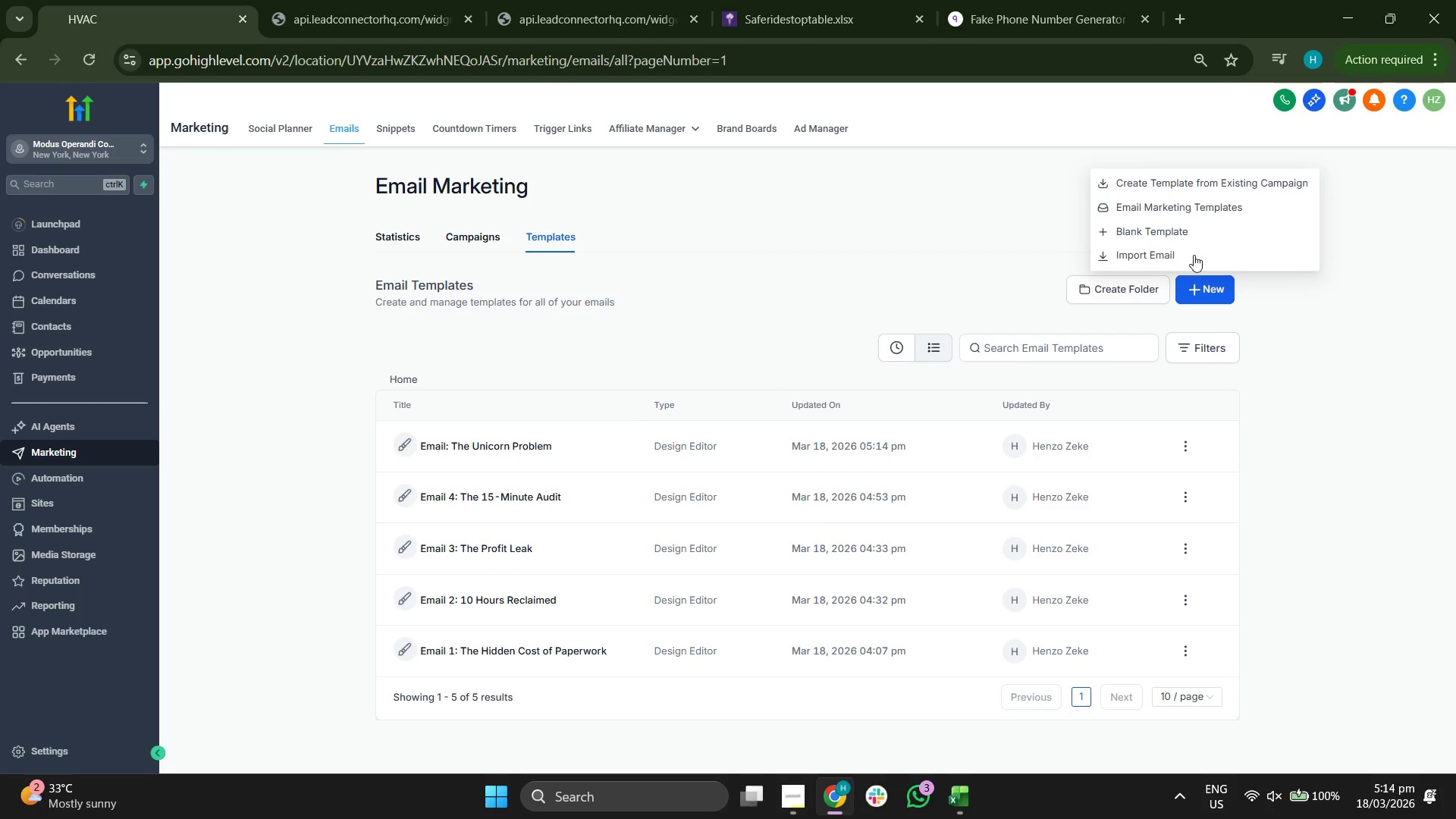 
left_click([1198, 232])
 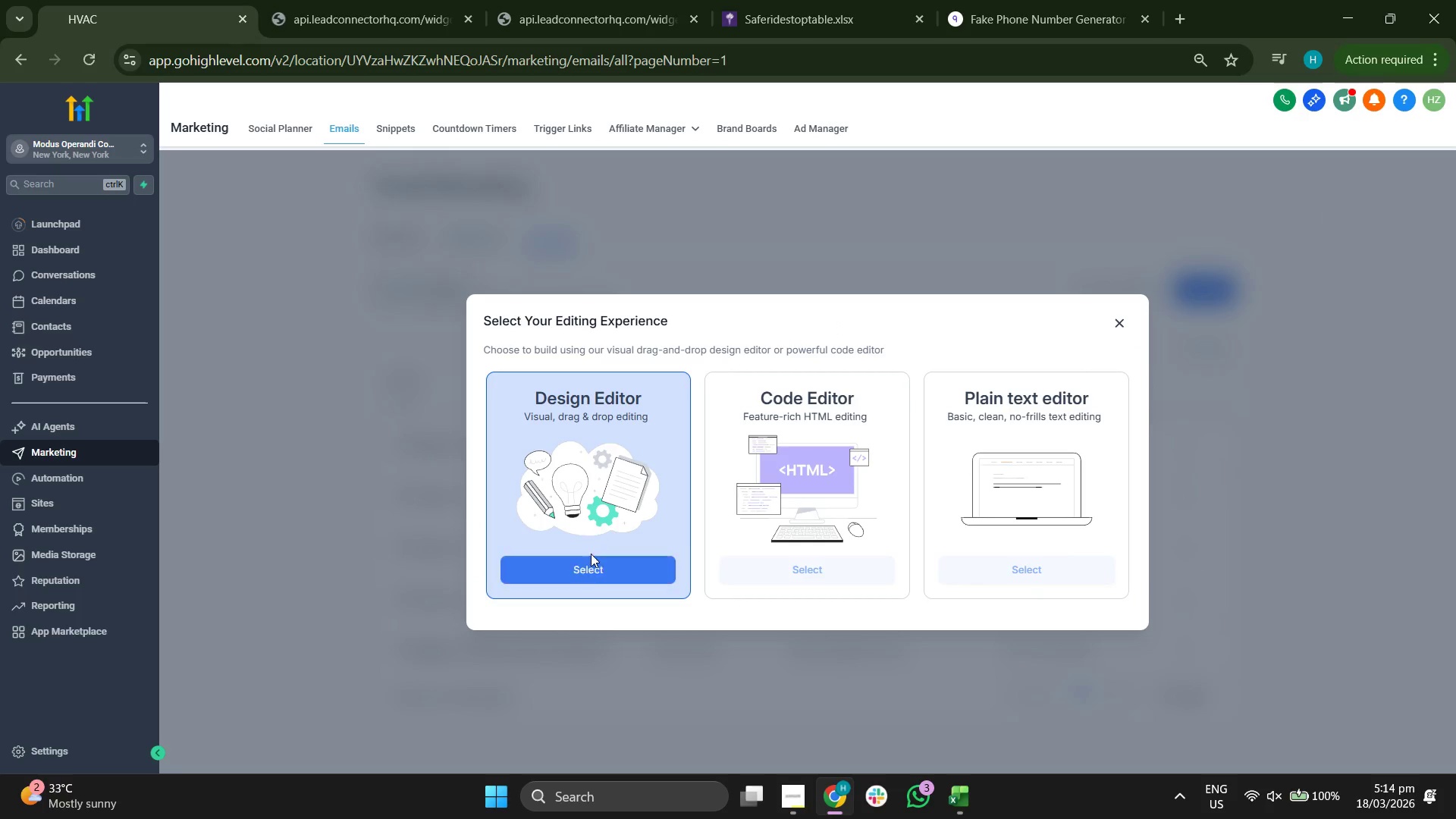 
left_click([590, 566])
 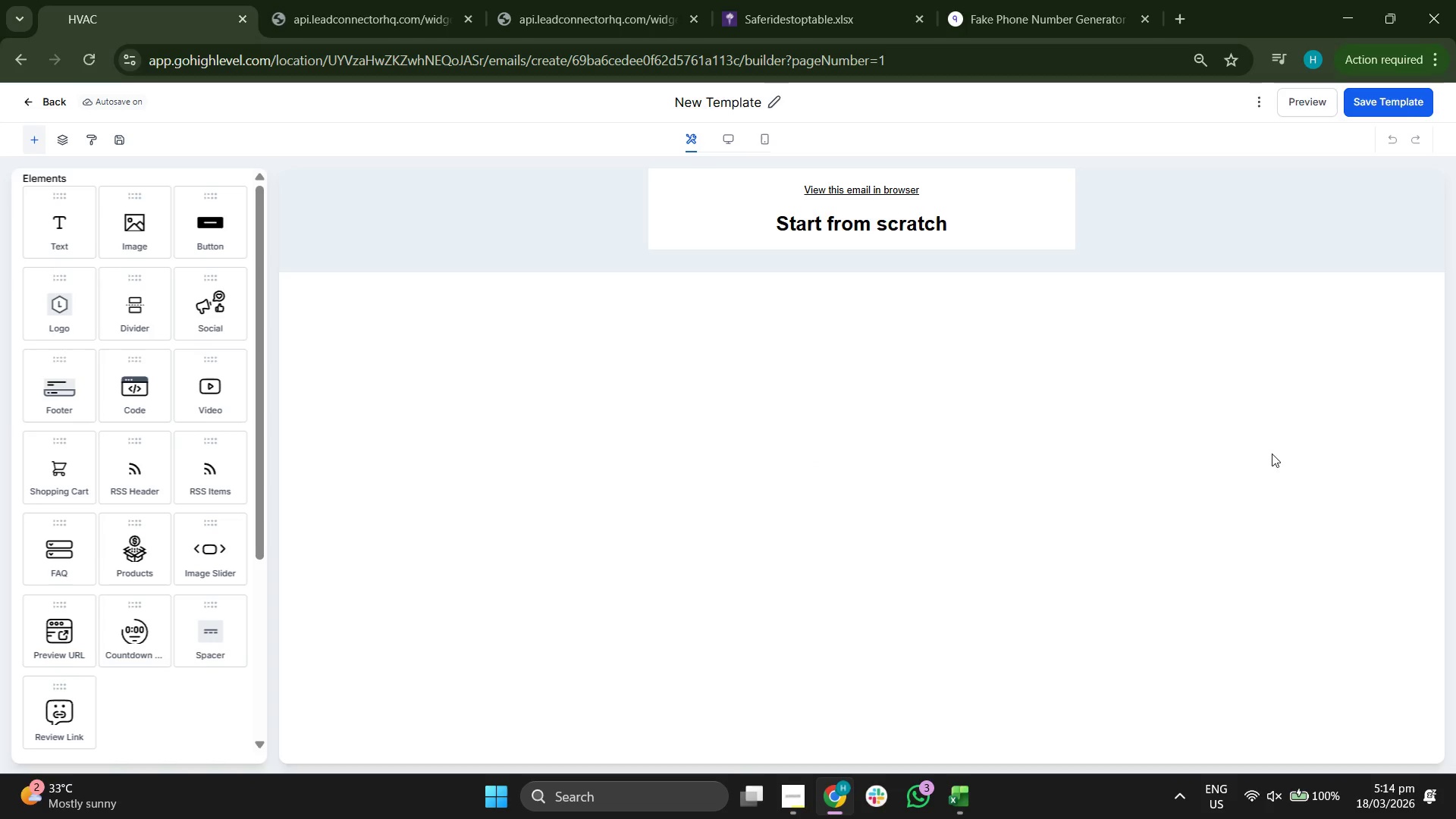 
wait(6.19)
 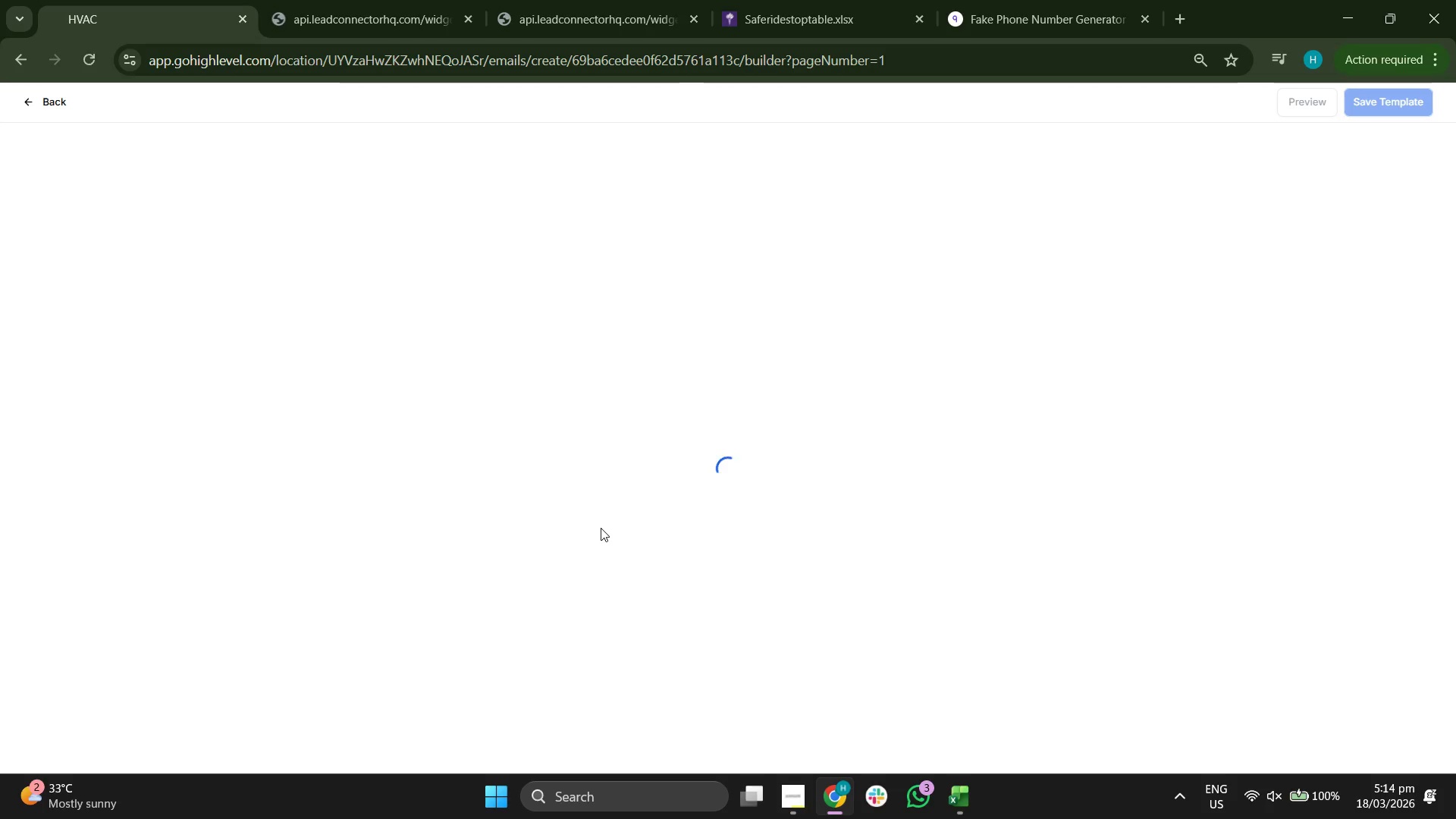 
left_click([758, 106])
 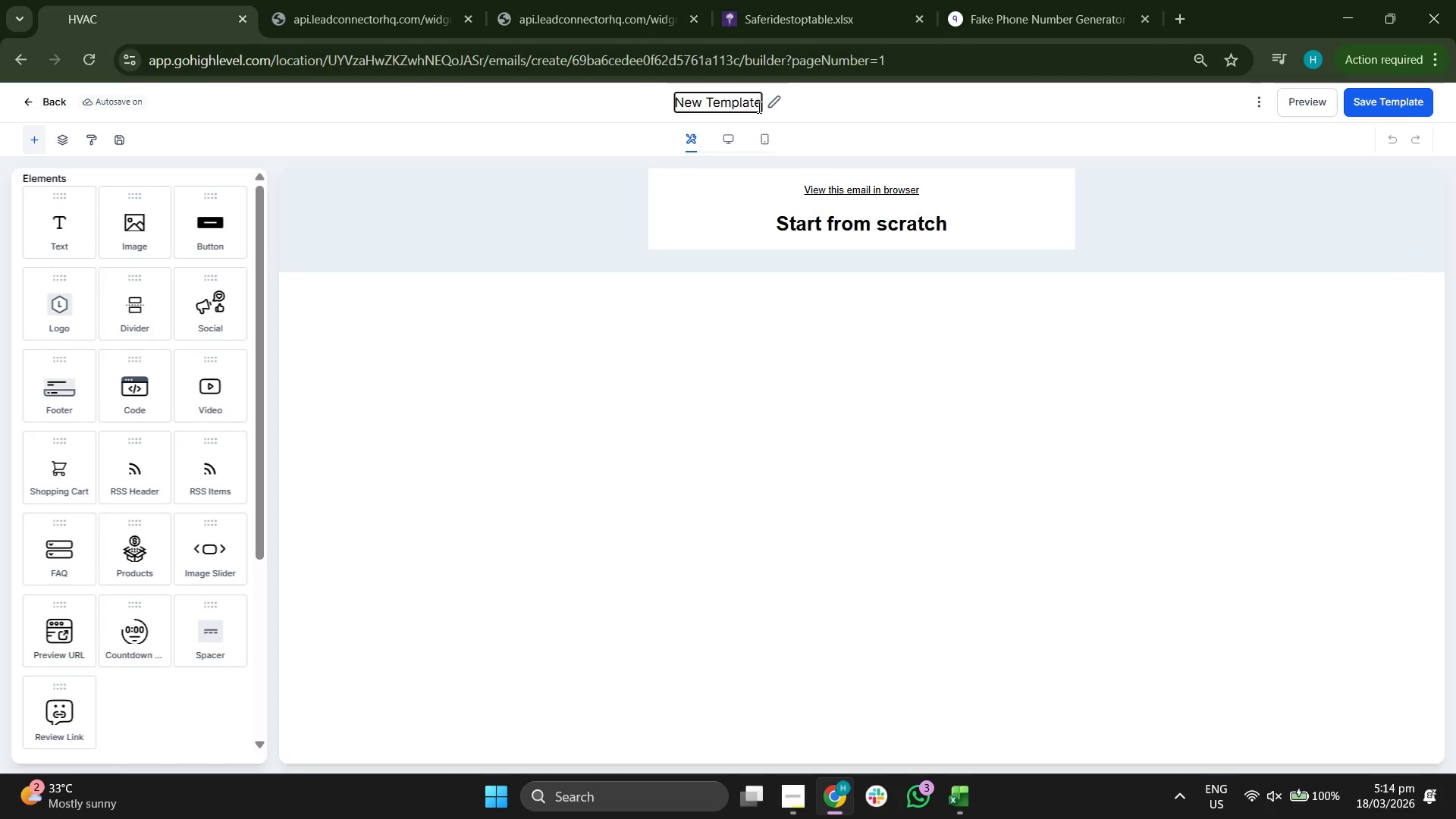 
key(ArrowRight)
 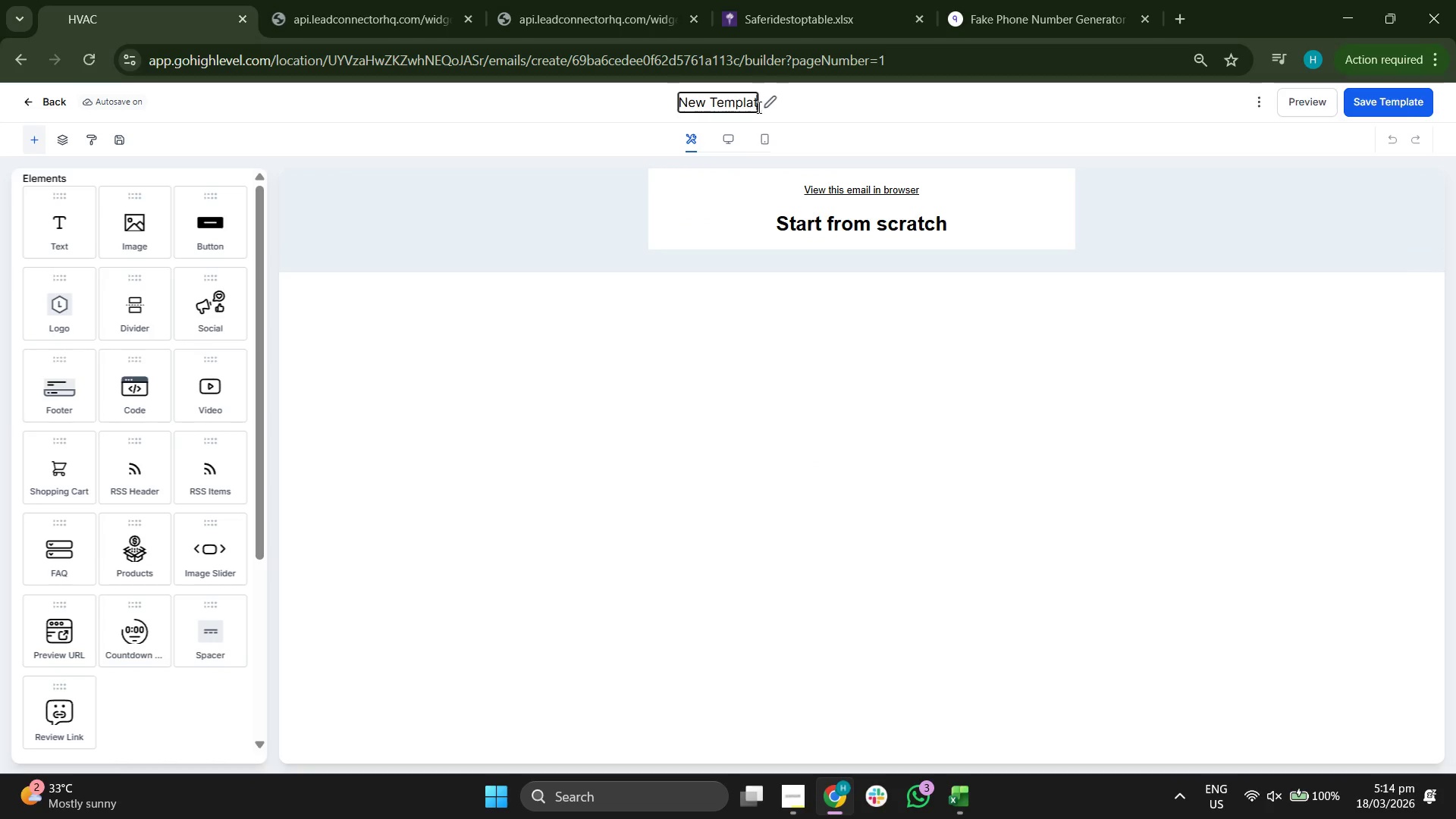 
key(Backspace)
key(Backspace)
key(Backspace)
key(Backspace)
key(Backspace)
key(Backspace)
key(Backspace)
key(Backspace)
key(Backspace)
key(Backspace)
key(Backspace)
key(Backspace)
key(Backspace)
type(Emi)
key(Backspace)
type(ail 2: The $1M )
key(Backspace)
type(+ Teach)
key(Backspace)
key(Backspace)
key(Backspace)
type(ch Sra)
key(Backspace)
key(Backspace)
type(tack)
 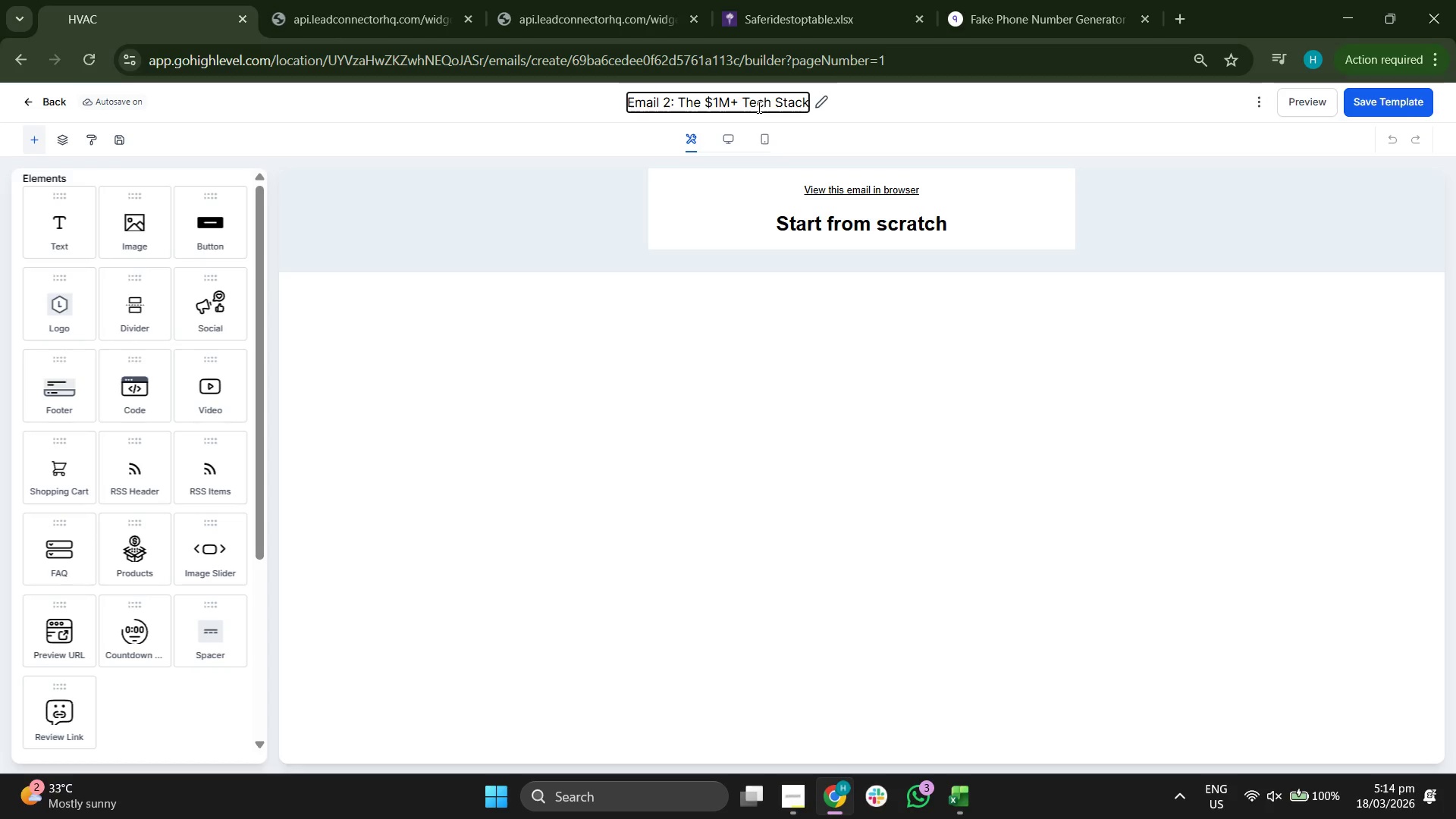 
left_click([812, 198])
 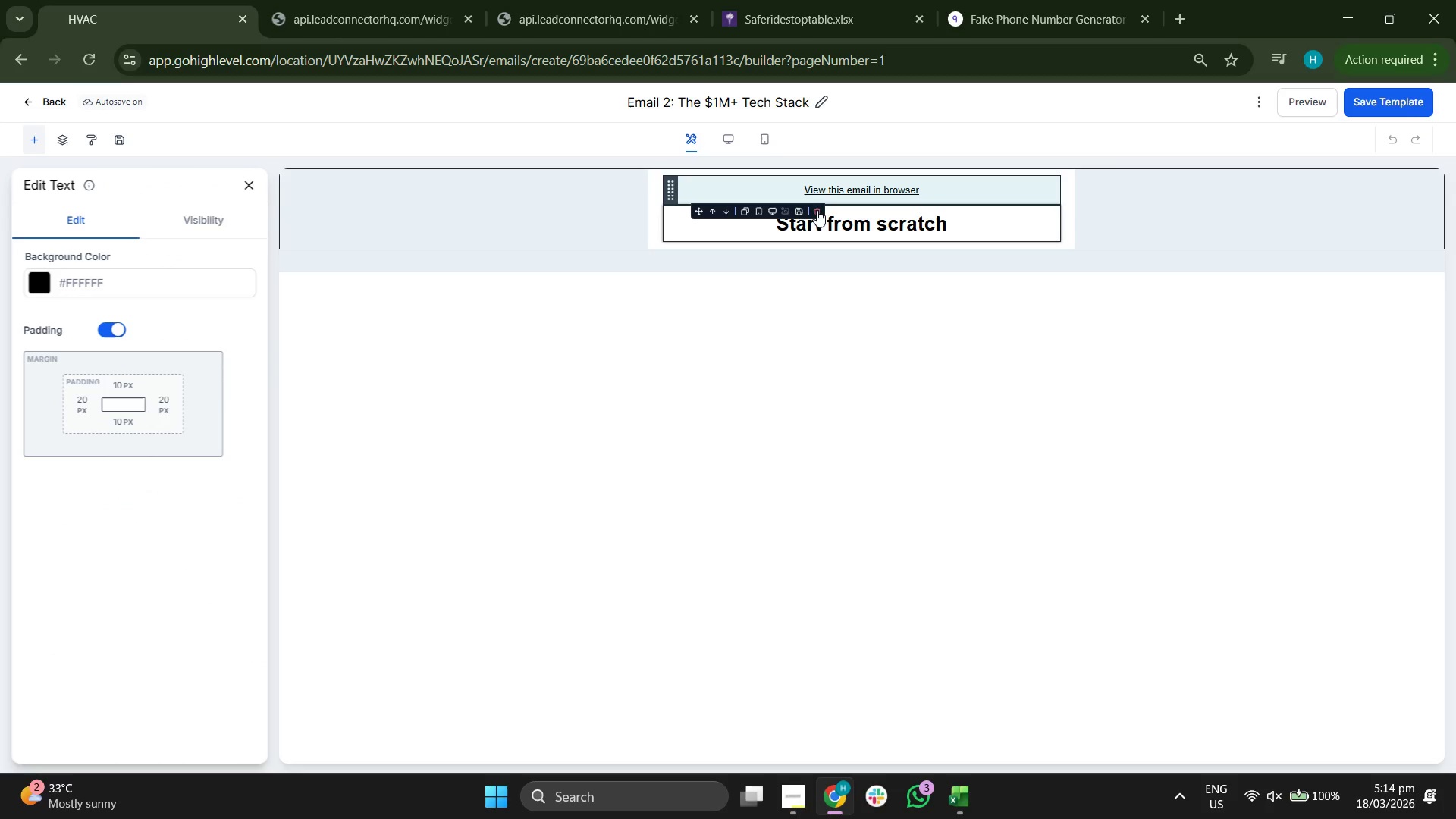 
left_click([818, 213])
 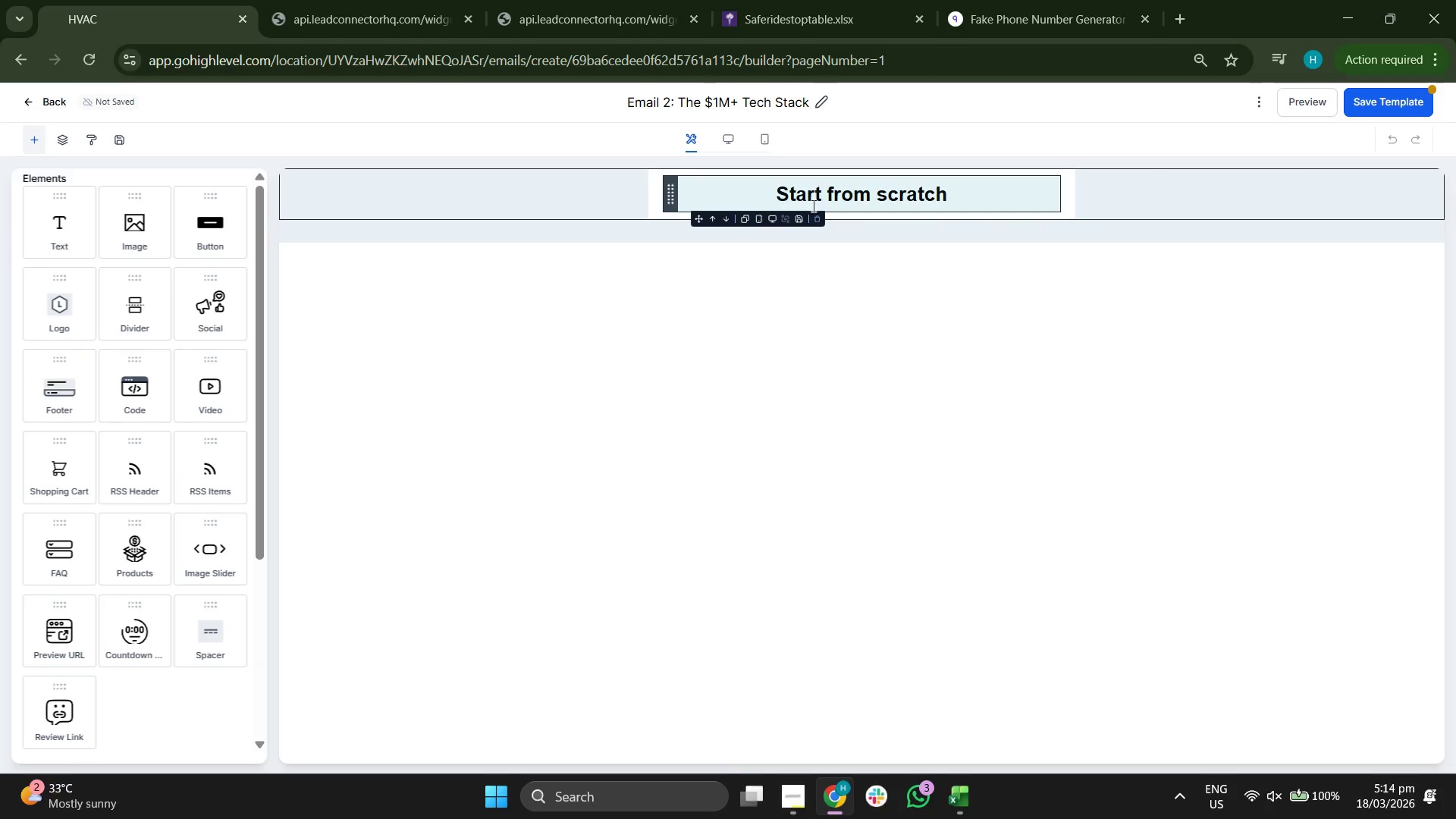 
left_click([813, 220])
 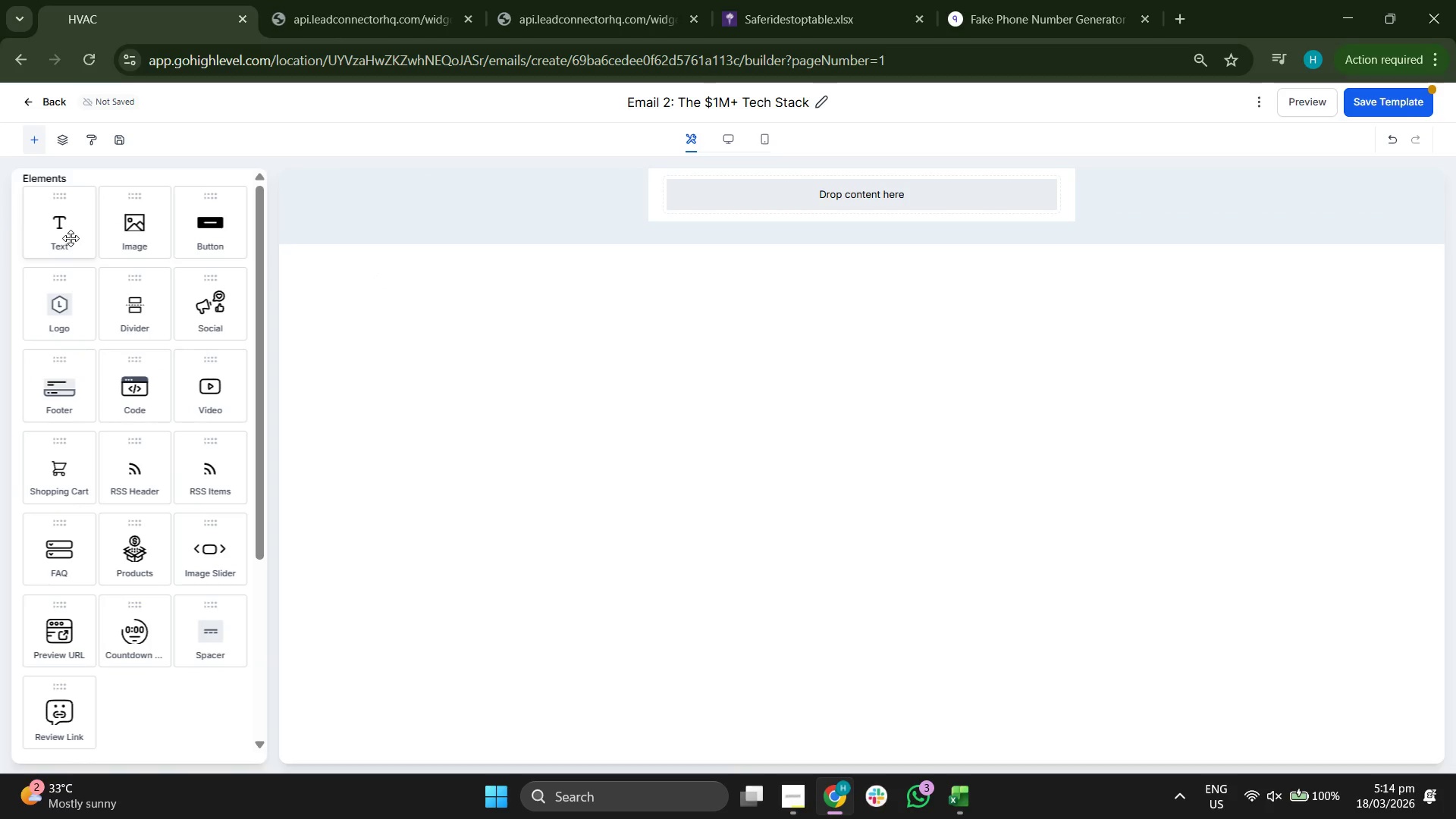 
left_click_drag(start_coordinate=[71, 238], to_coordinate=[873, 204])
 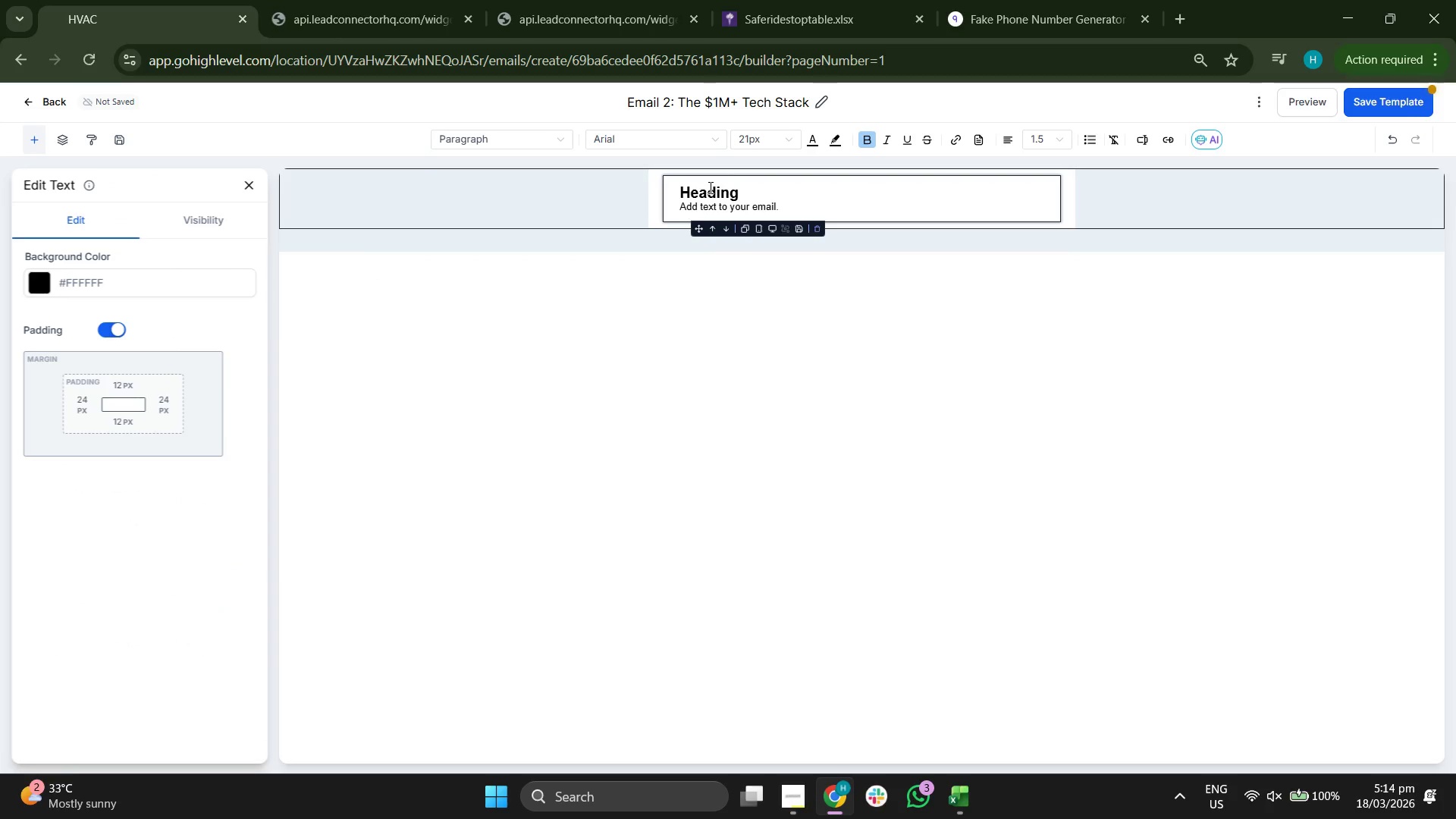 
double_click([709, 187])
 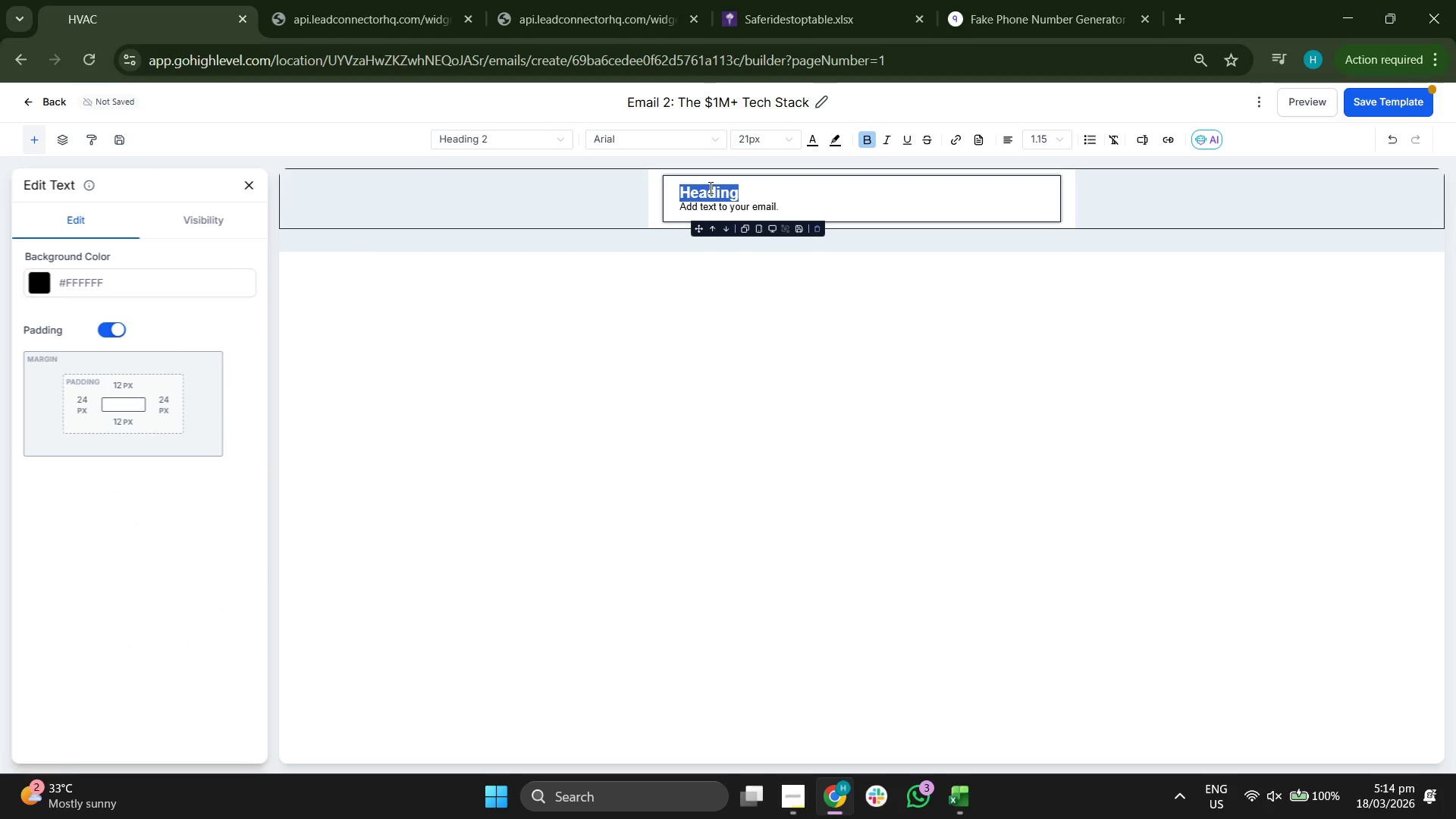 
key(Backspace)
 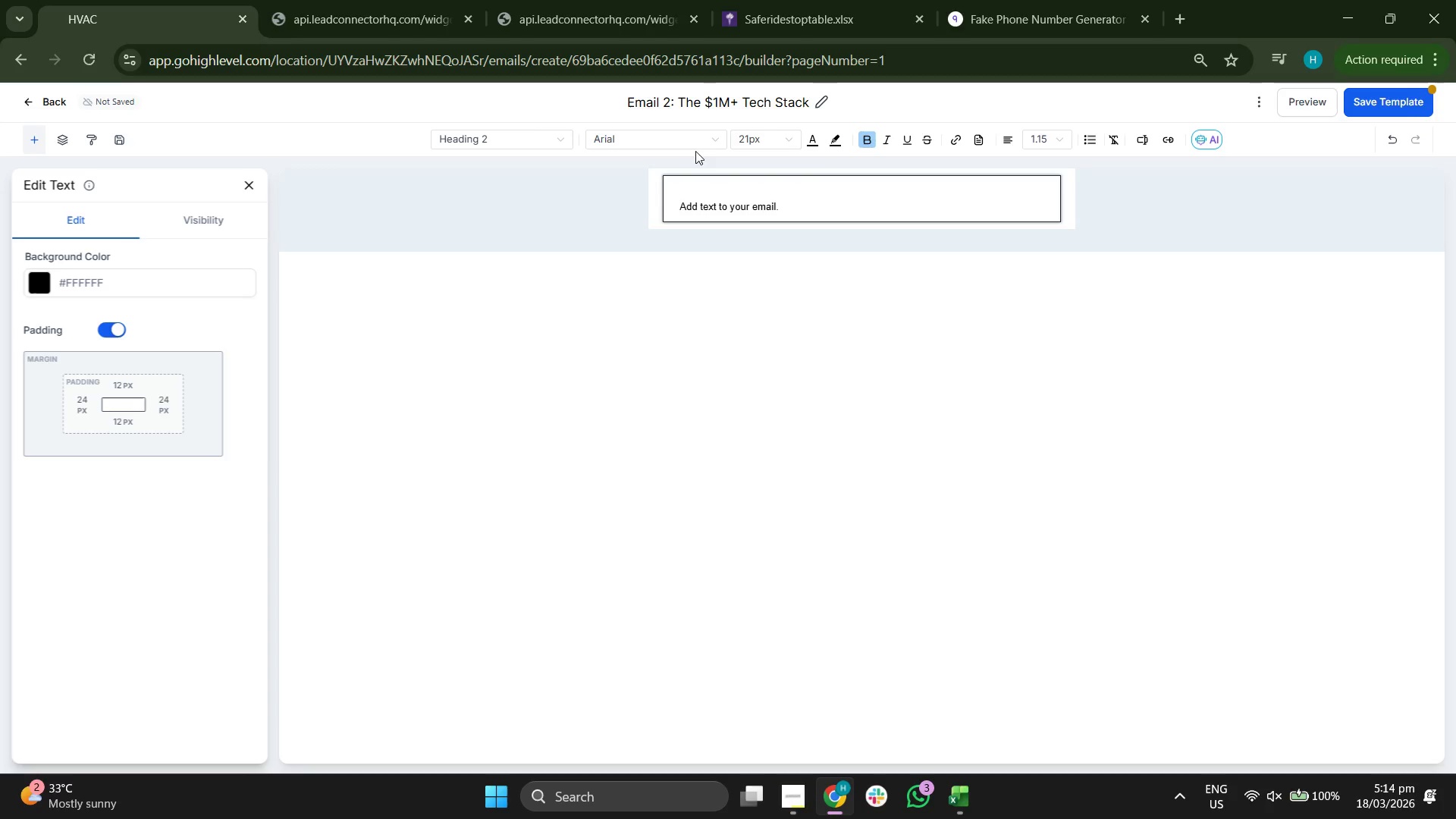 
left_click([680, 138])
 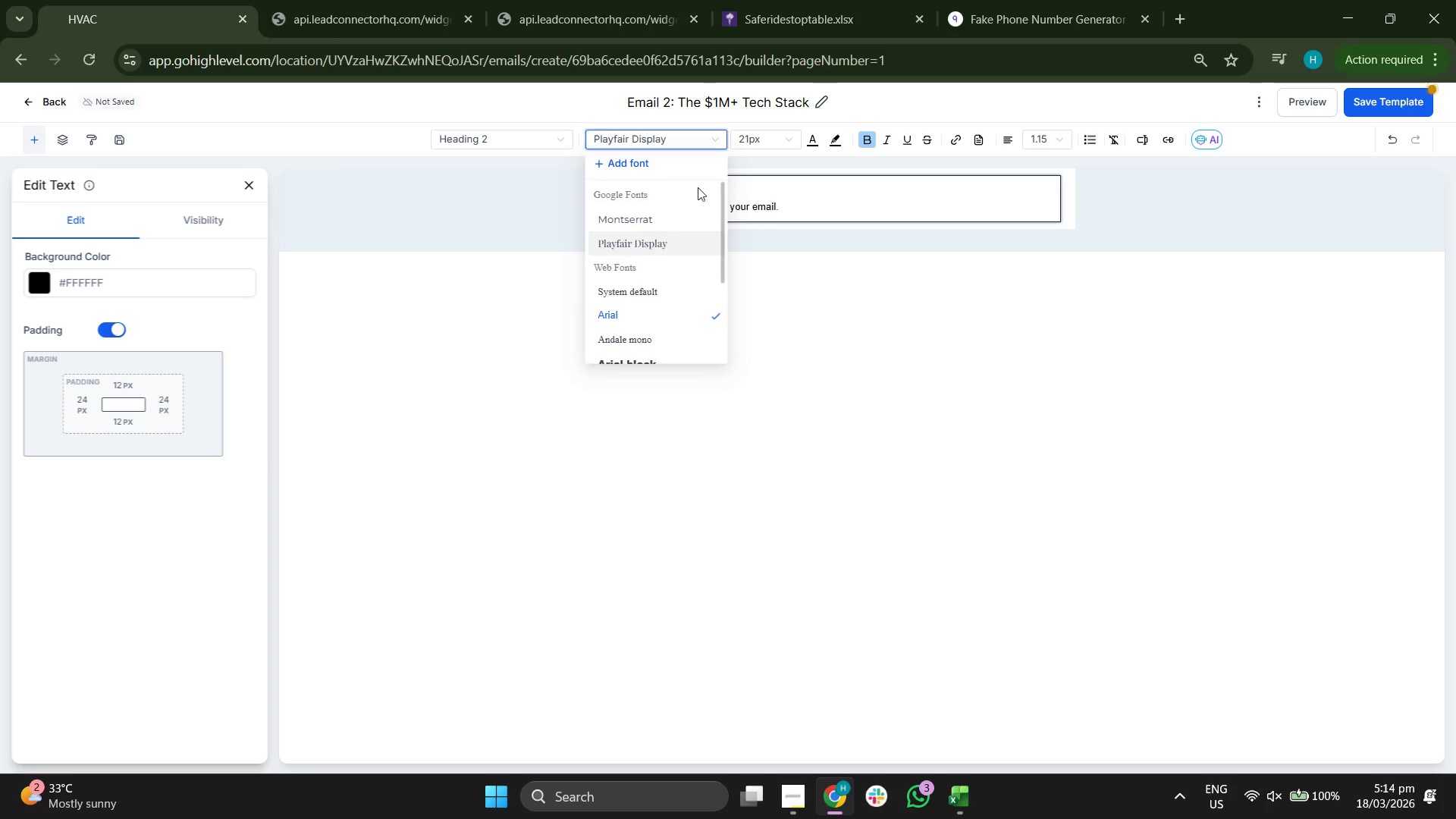 
double_click([759, 142])
 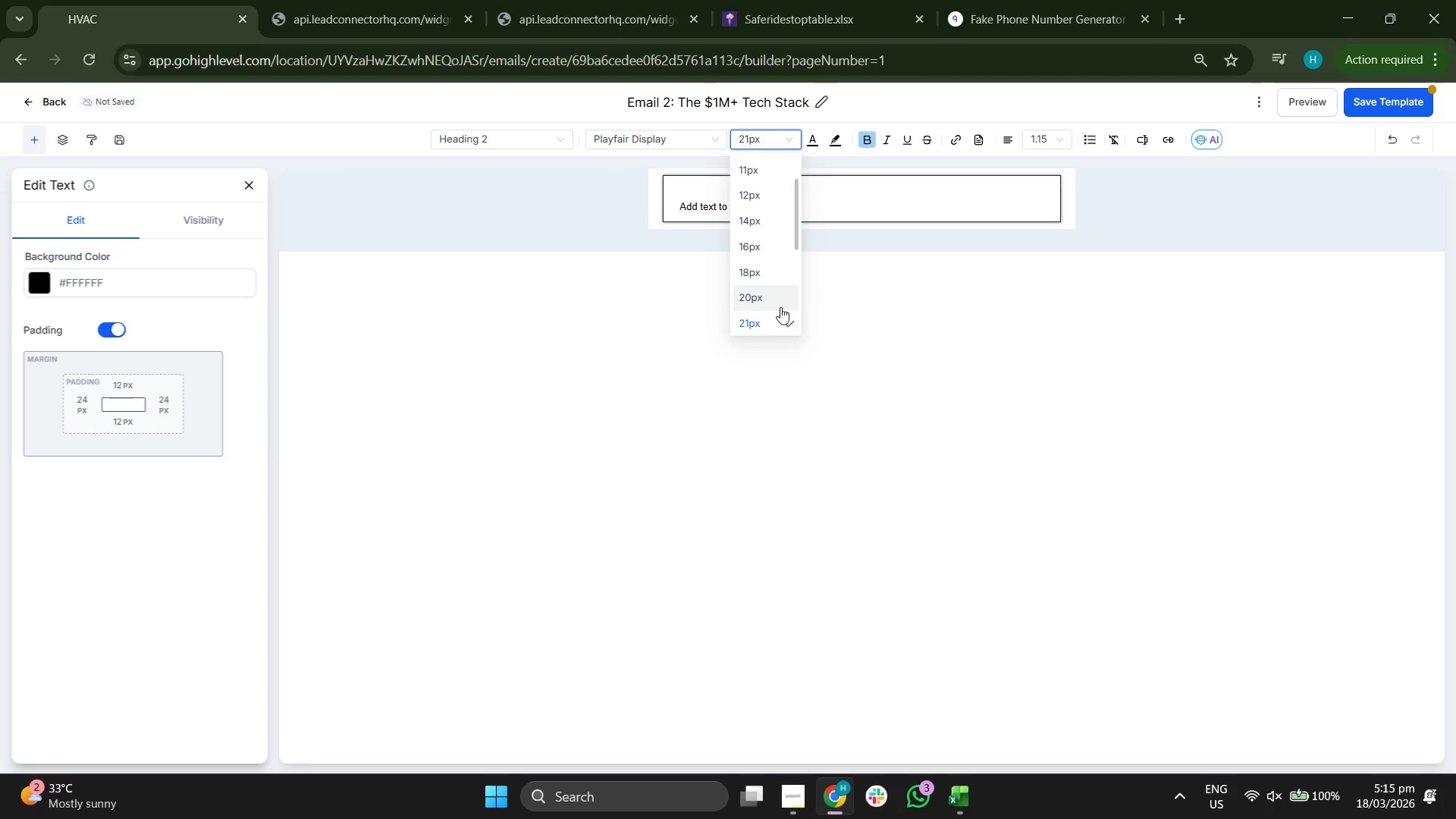 
left_click([767, 246])
 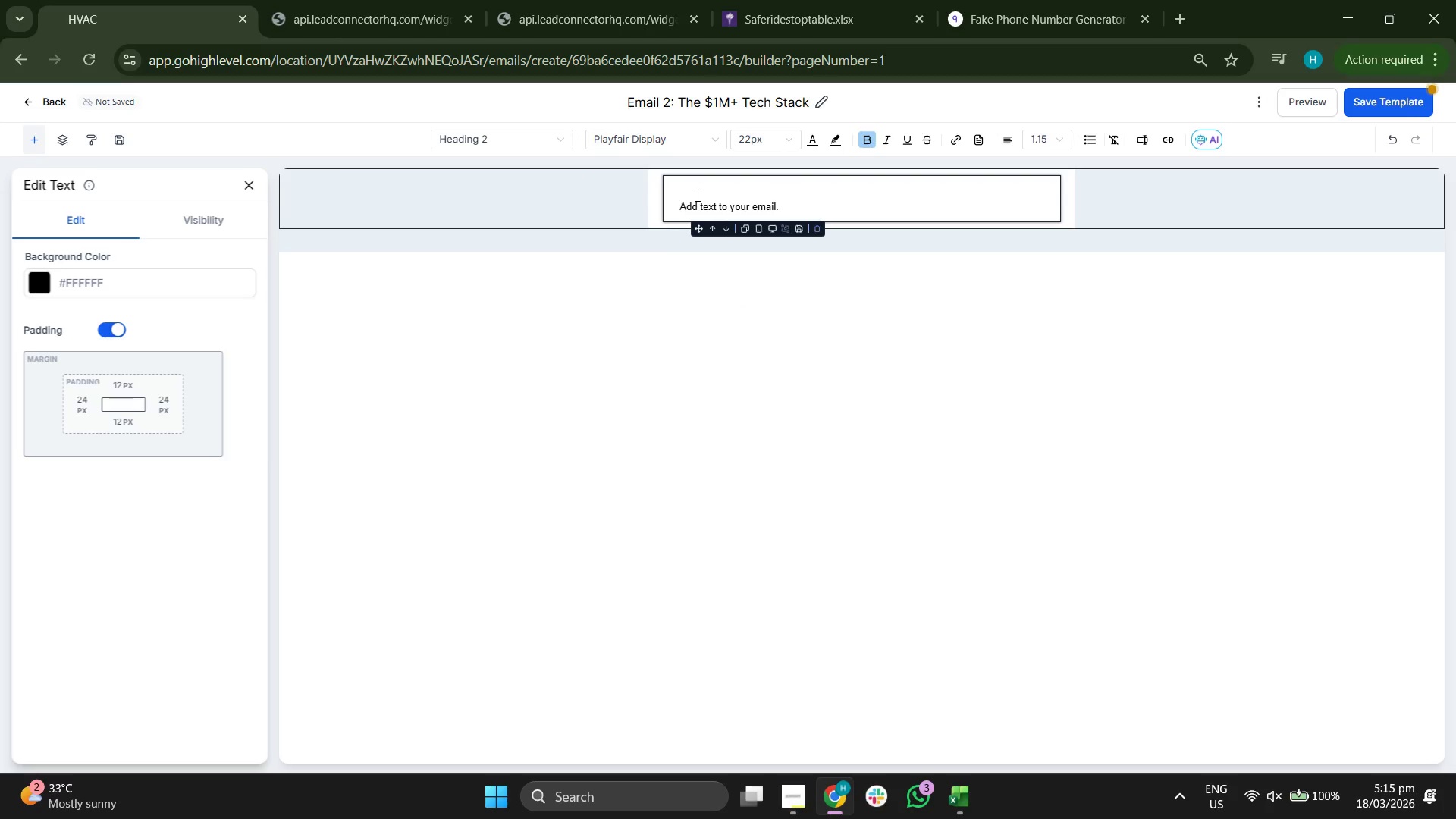 
type({{con)
 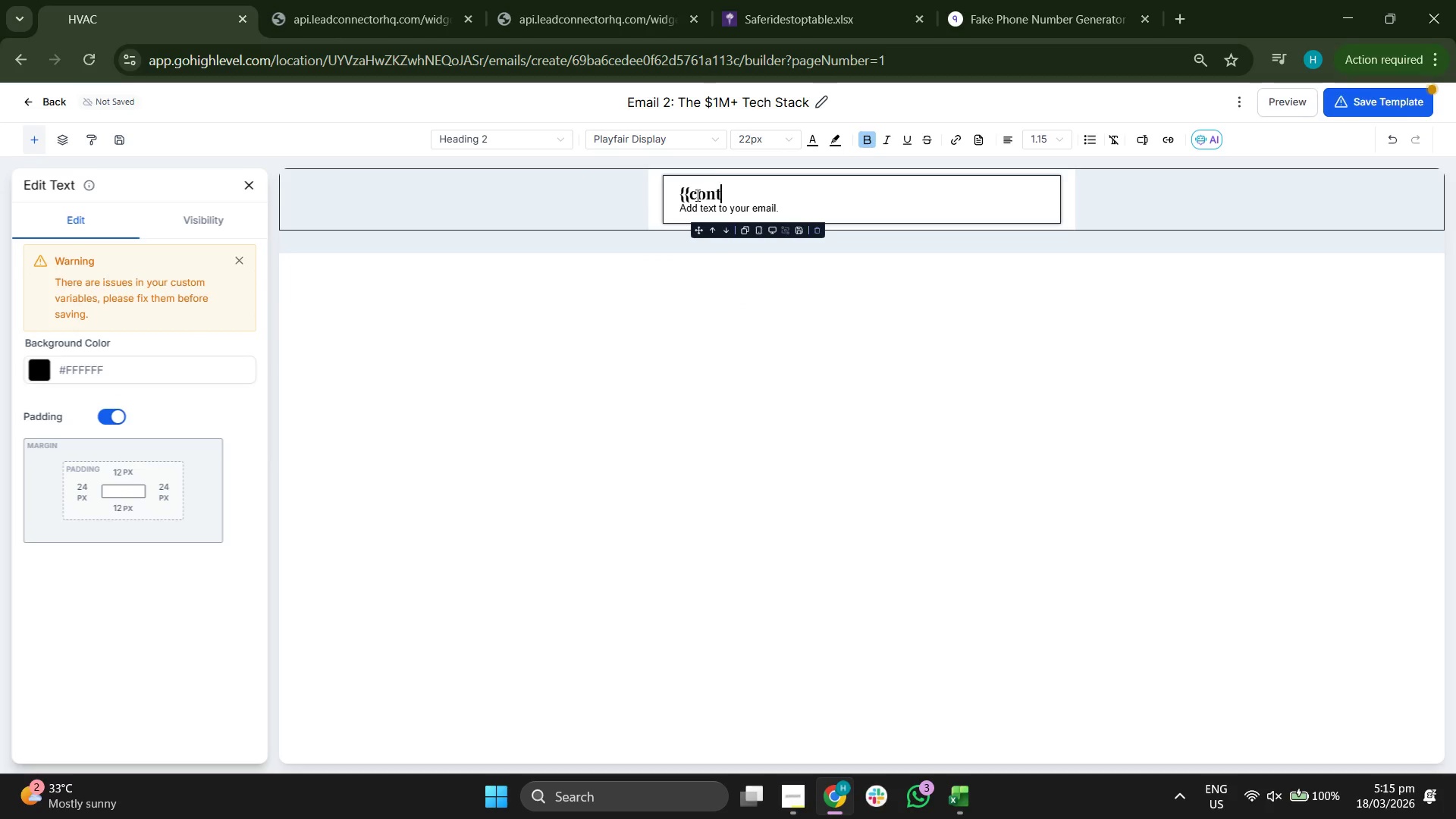 
scroll: coordinate [774, 268], scroll_direction: down, amount: 1.0
 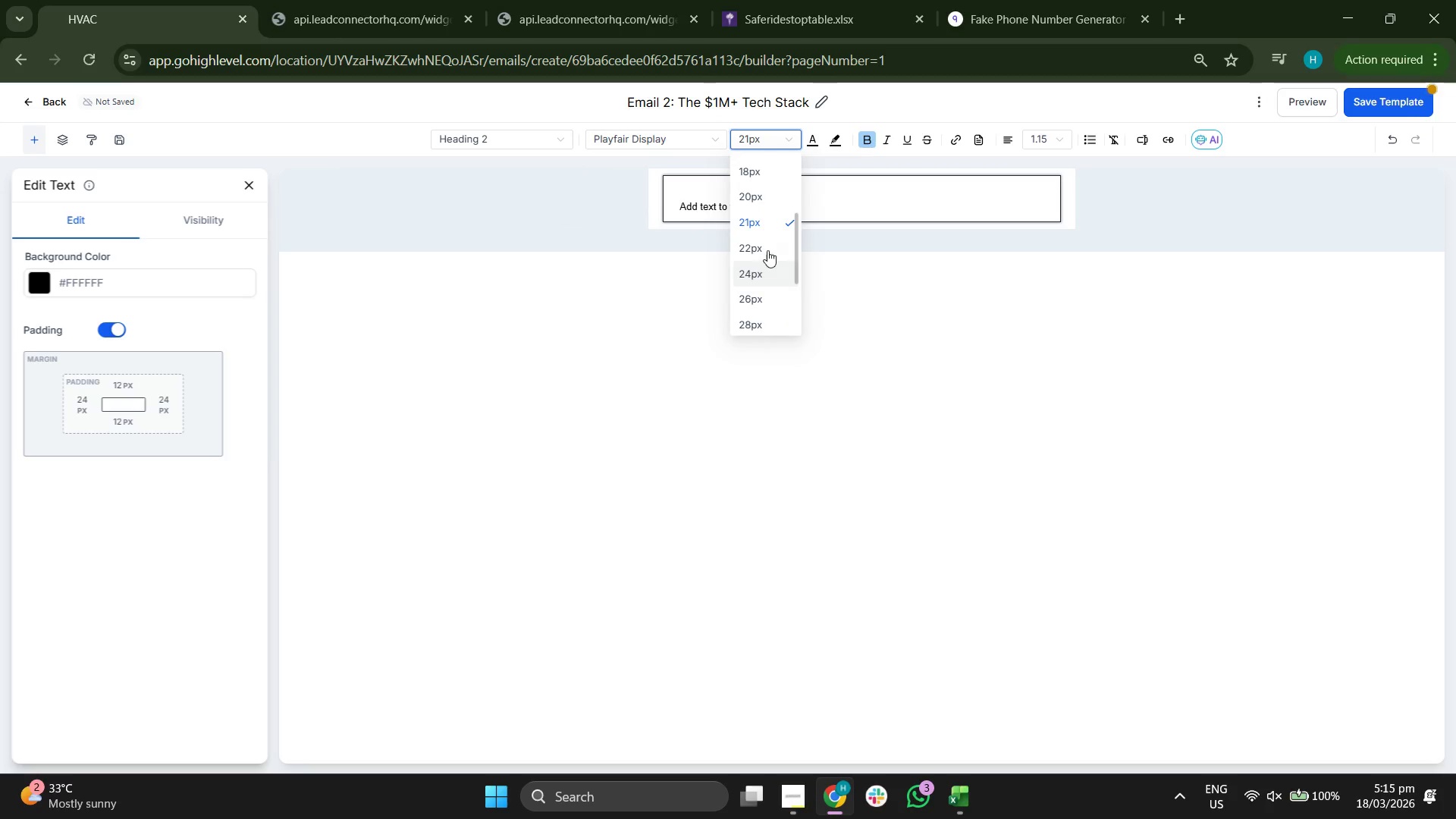 
type(tact.first_name}})
 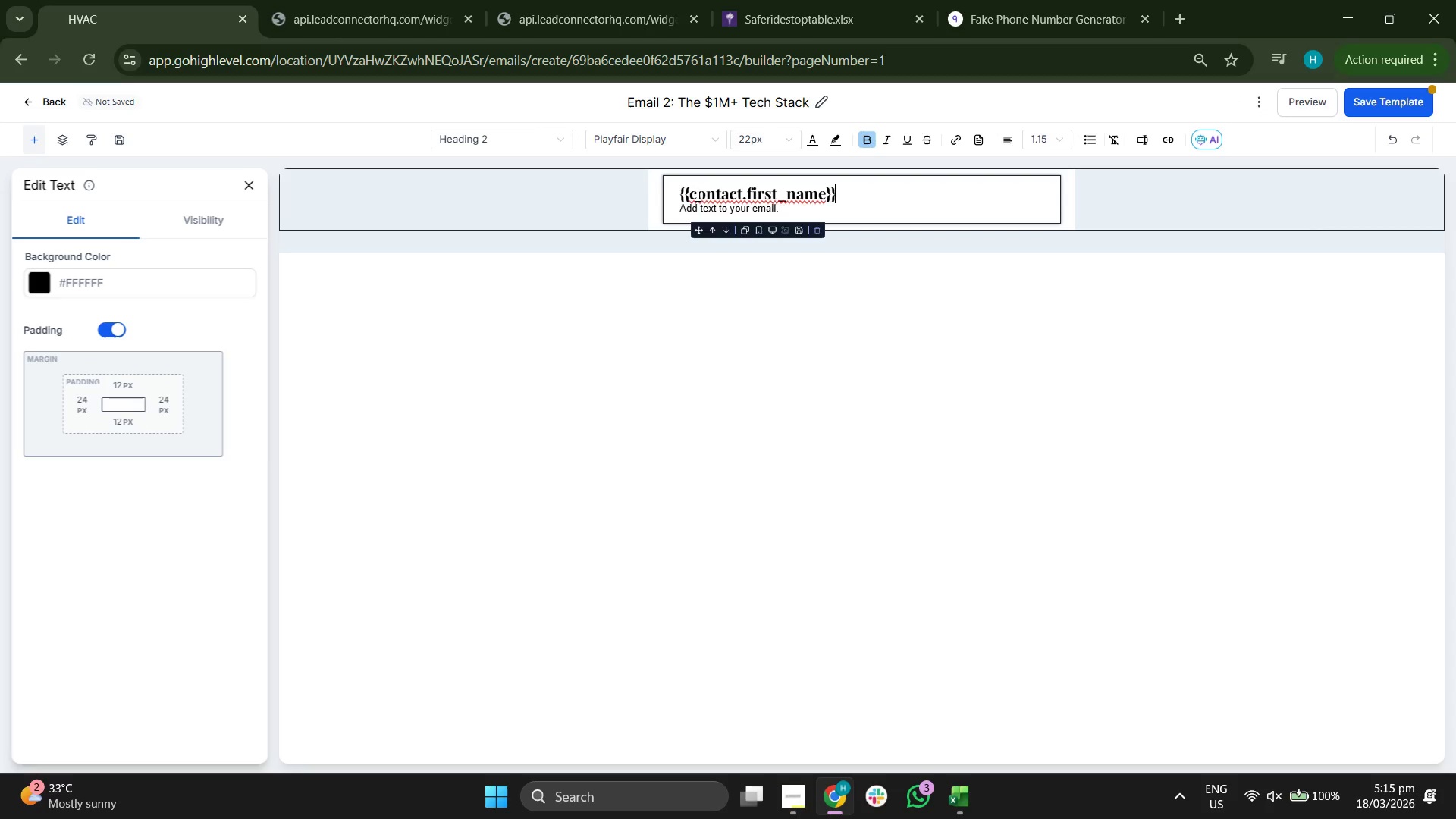 
double_click([725, 212])
 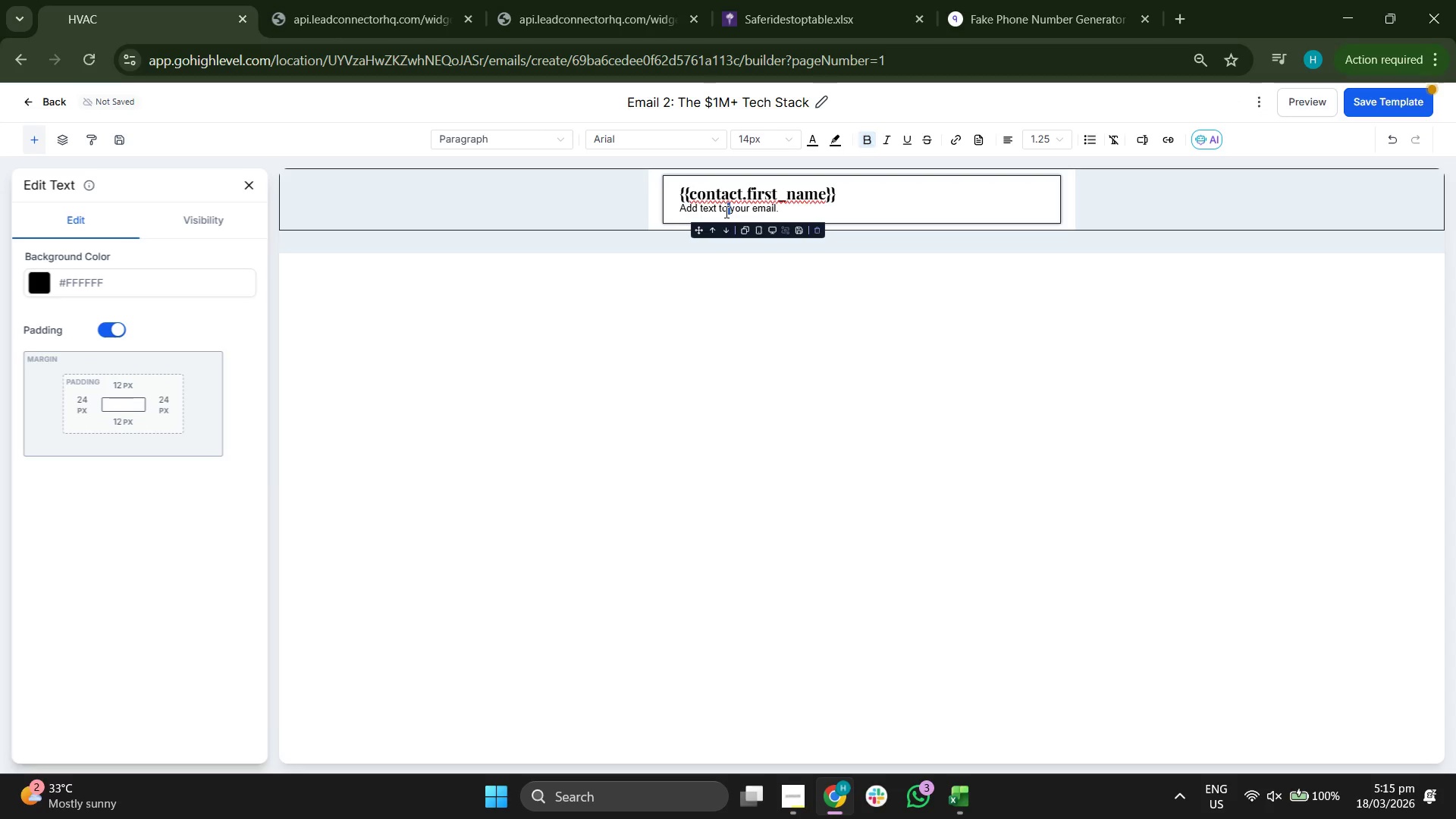 
triple_click([725, 212])
 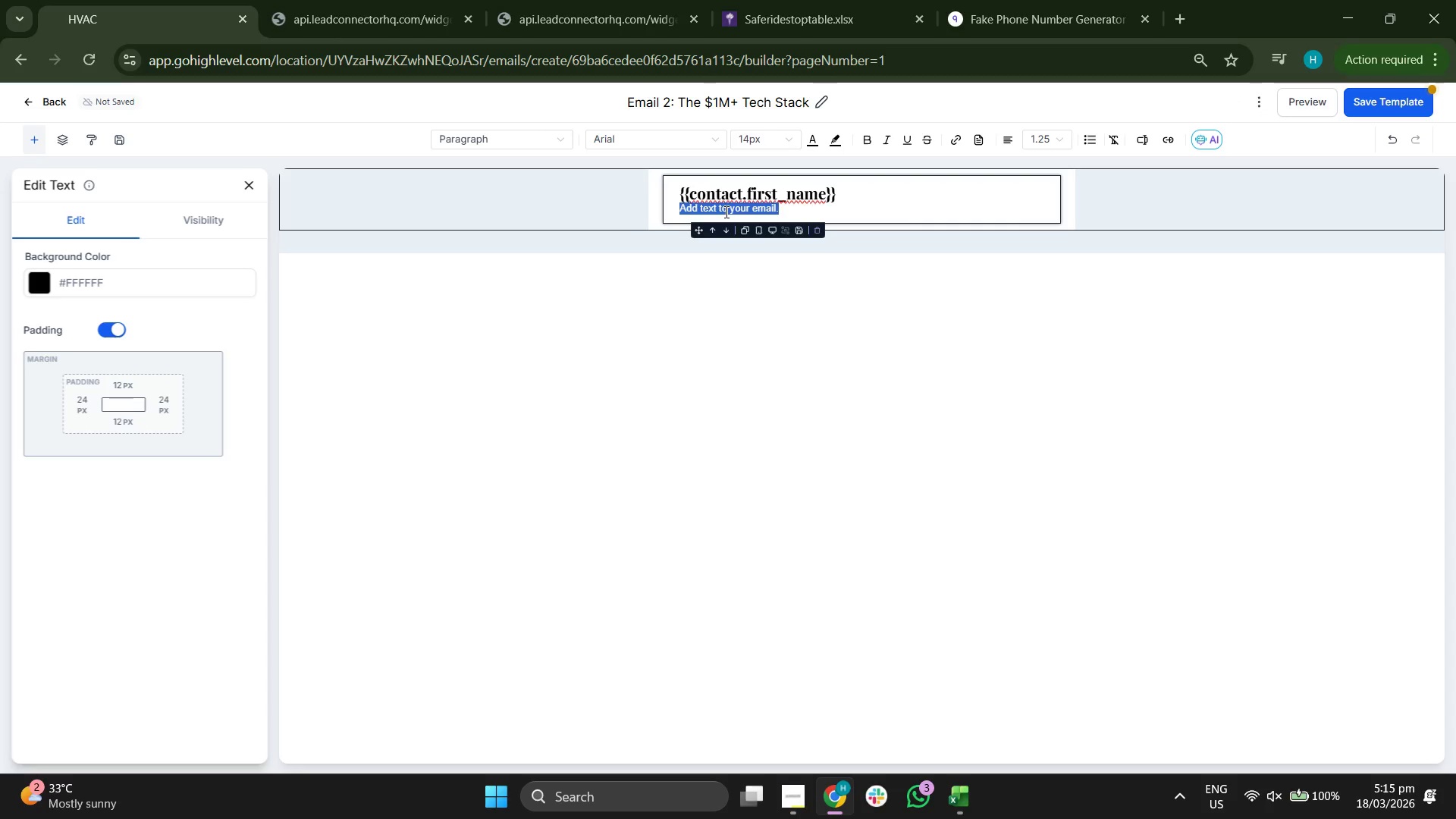 
key(Backspace)
 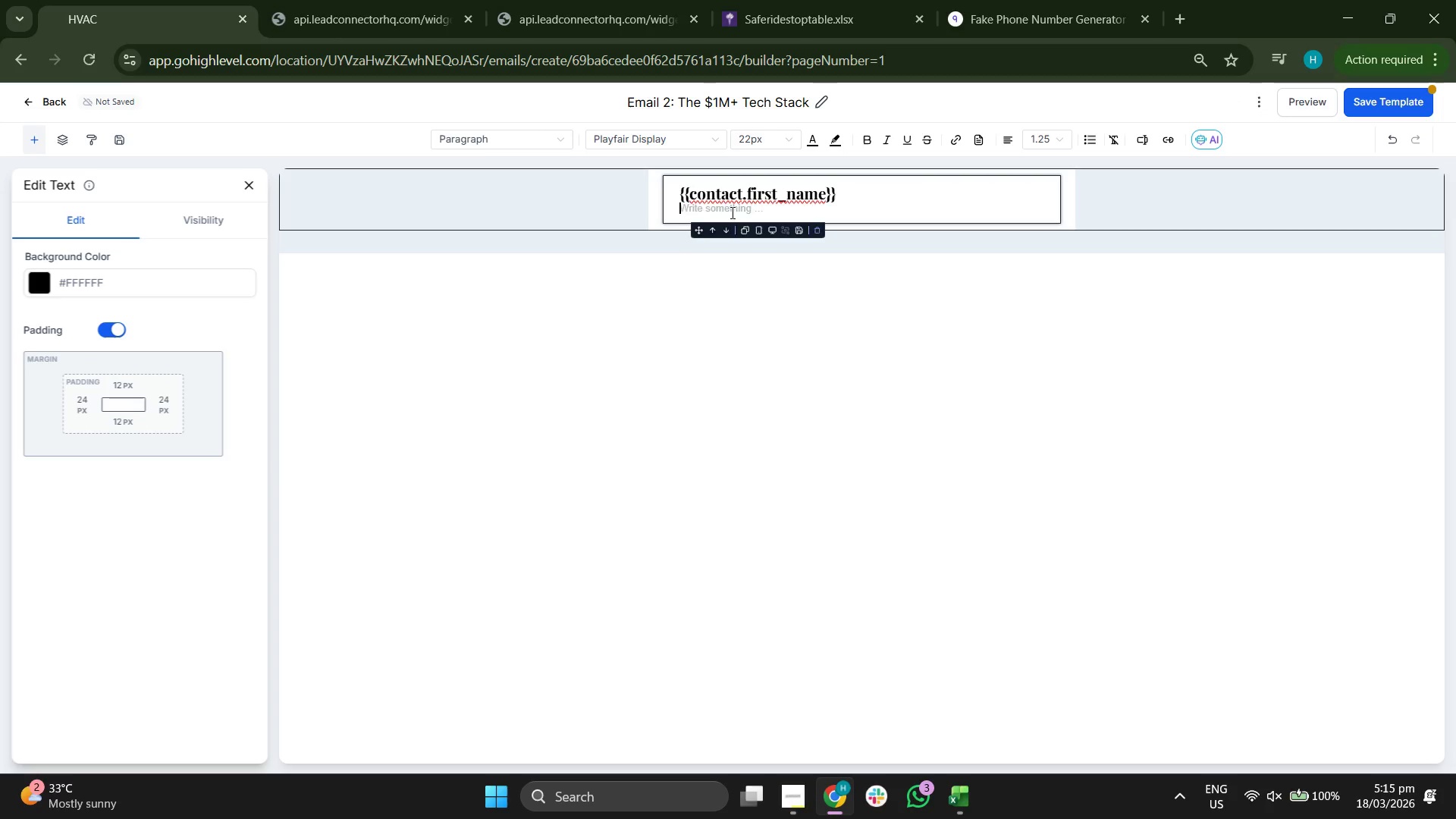 
key(Backspace)
 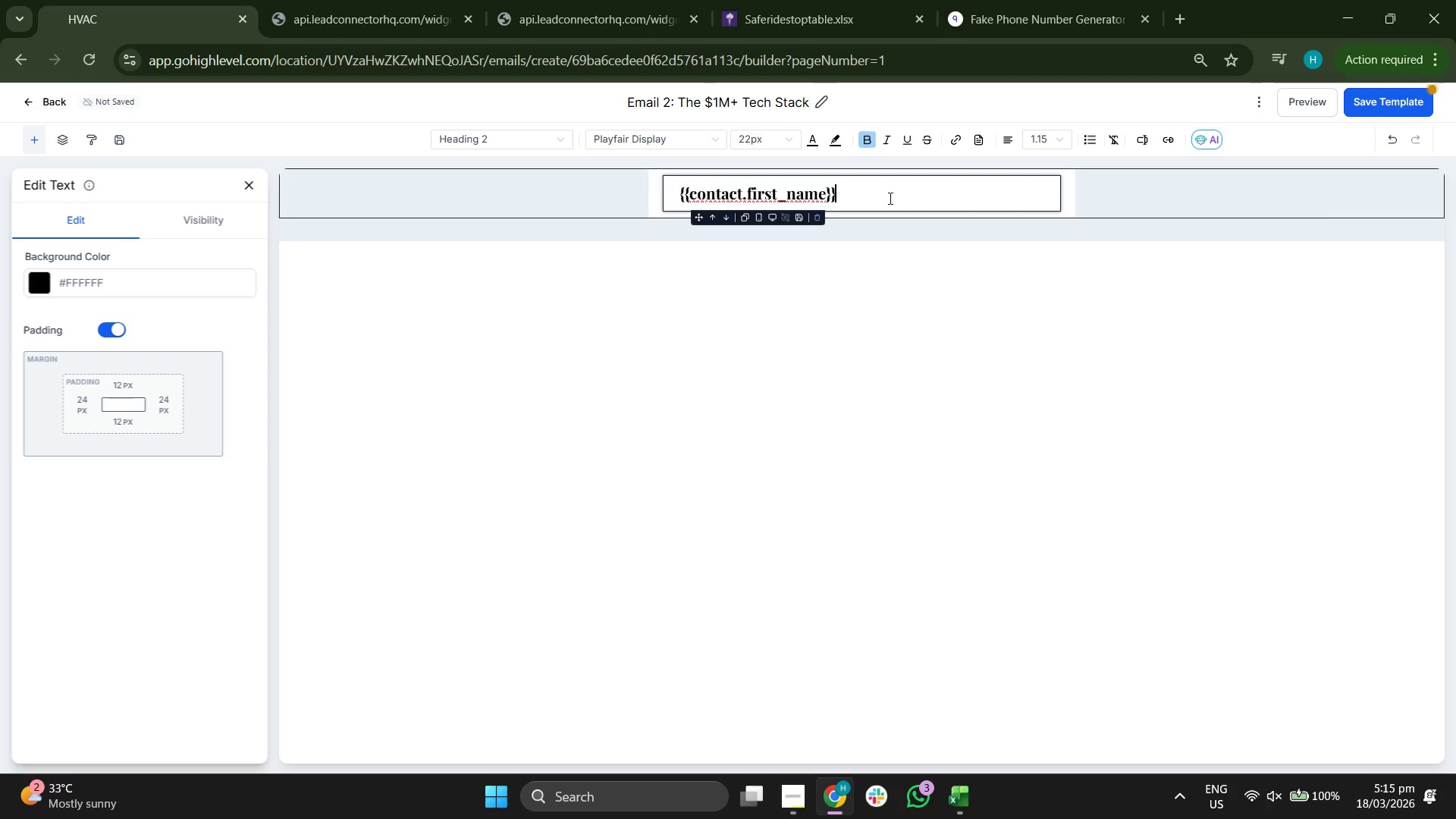 
key(Enter)
 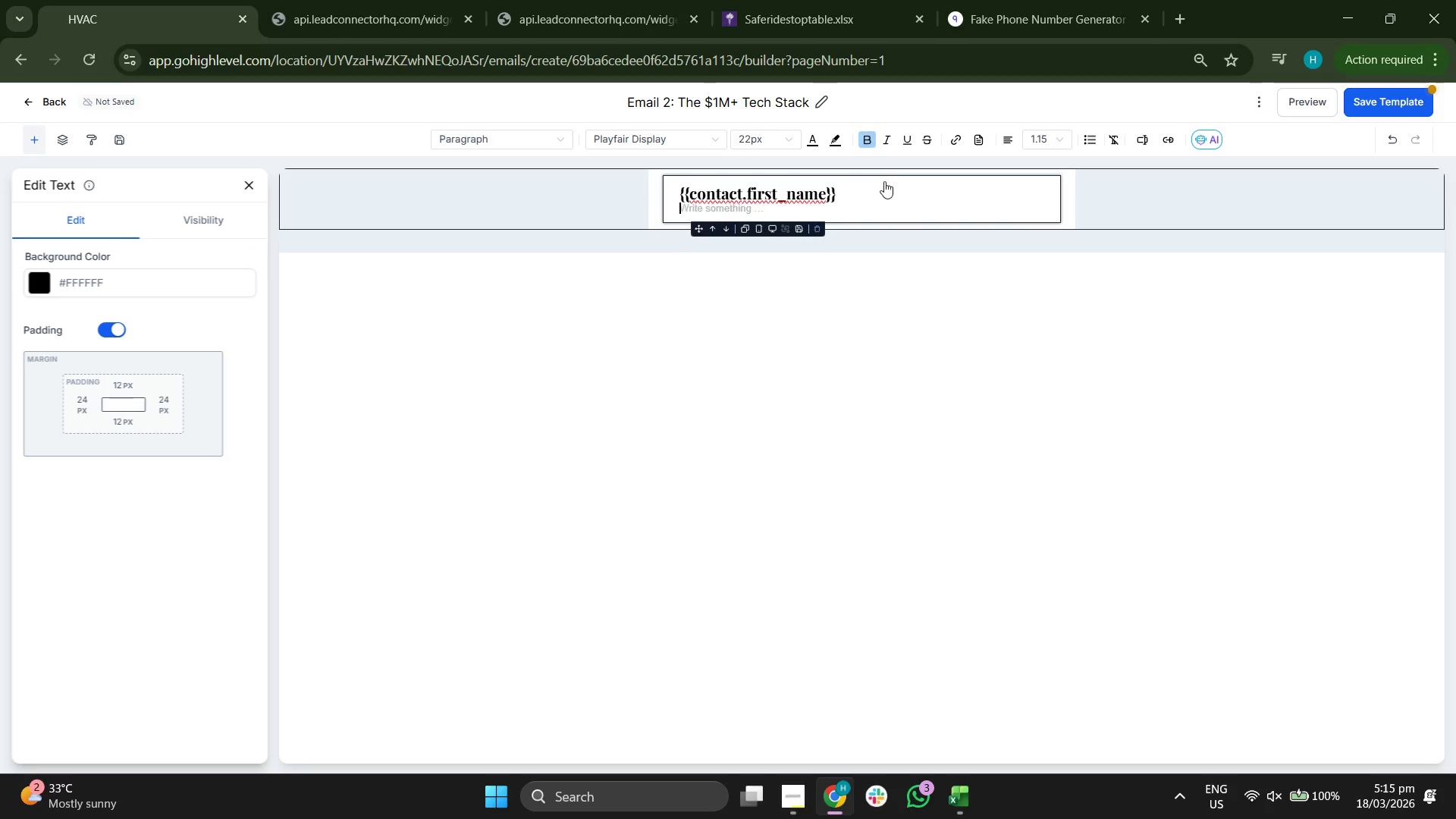 
key(Enter)
 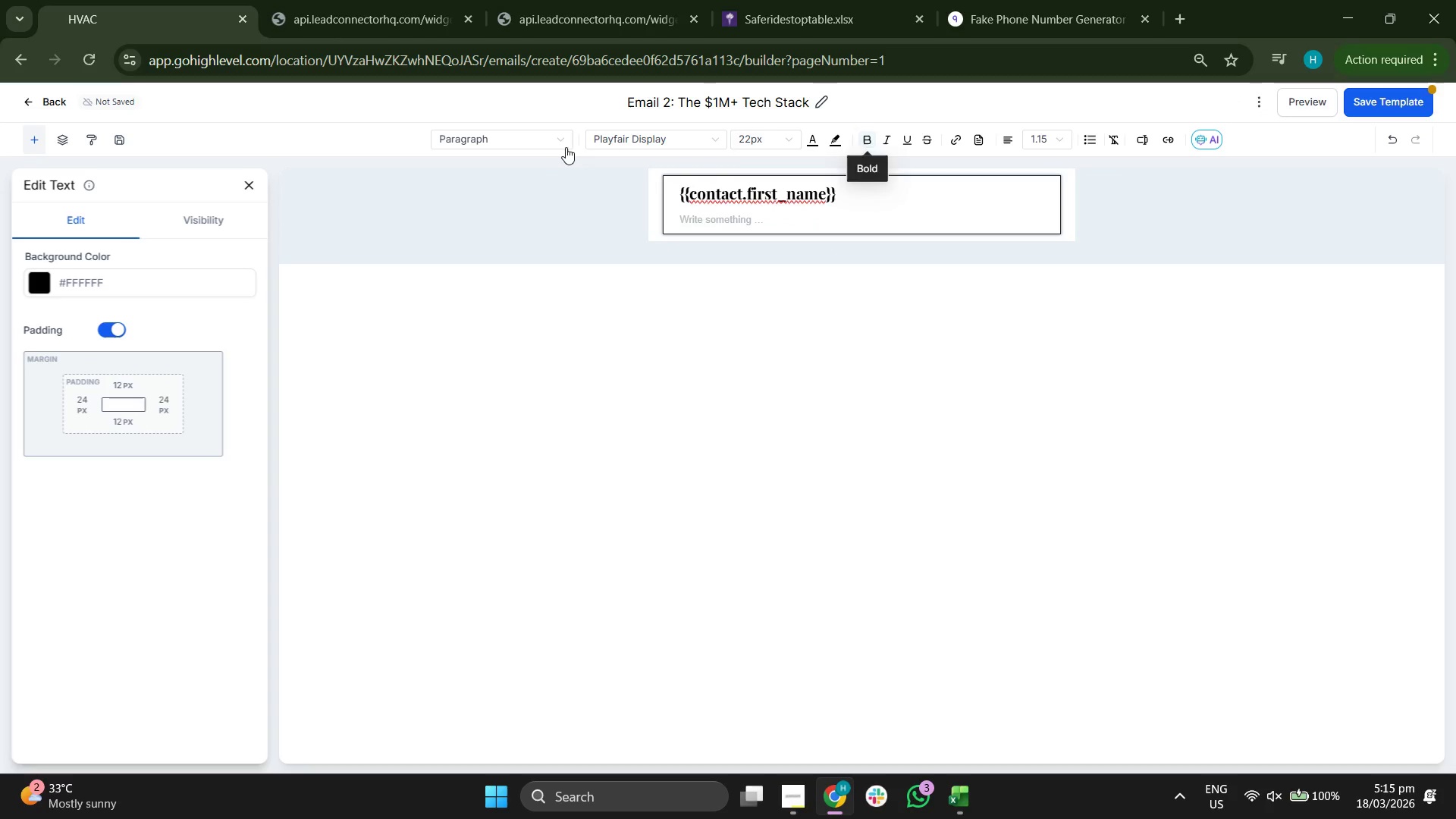 
left_click([630, 139])
 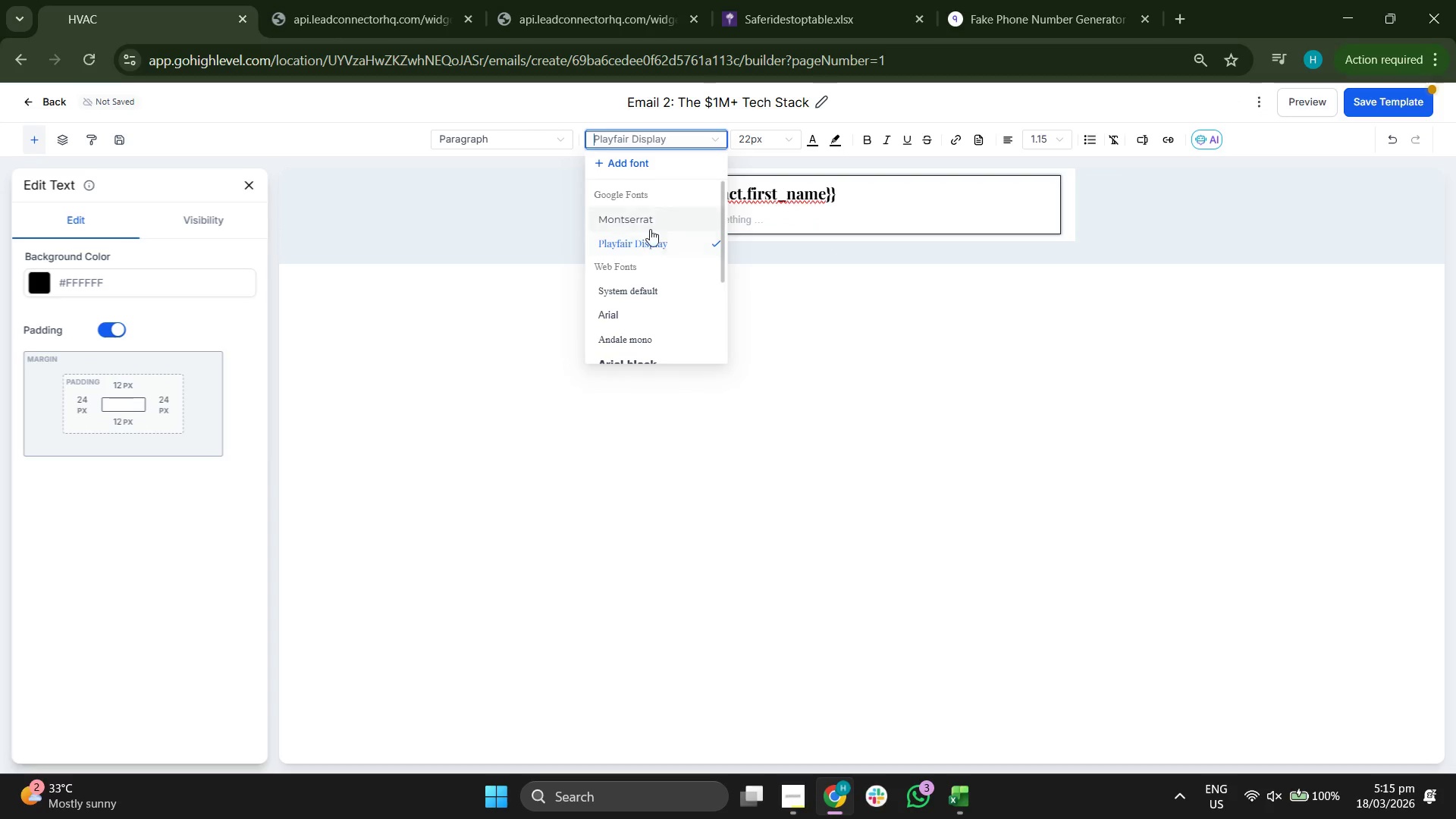 
left_click([647, 229])
 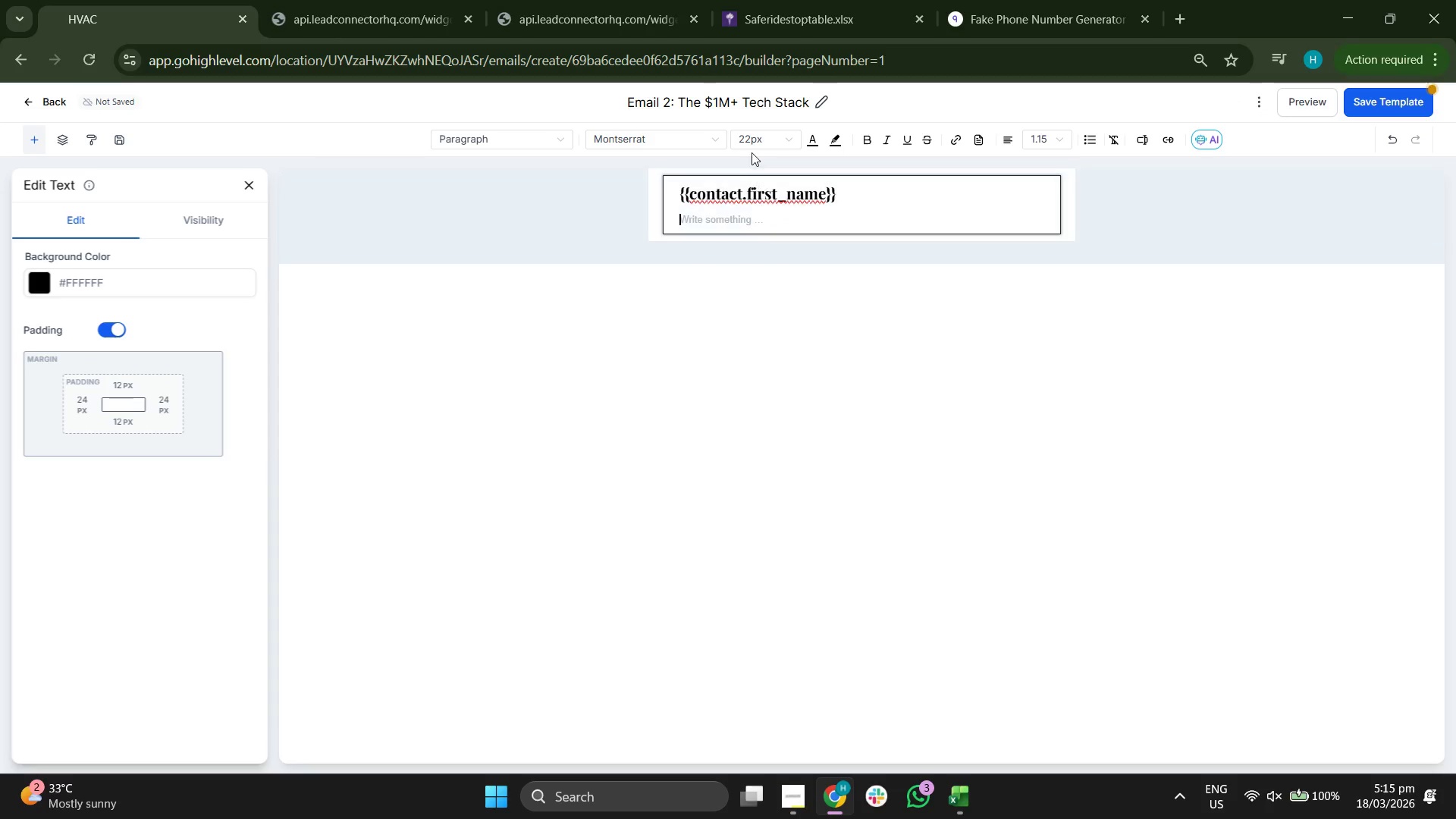 
left_click([754, 144])
 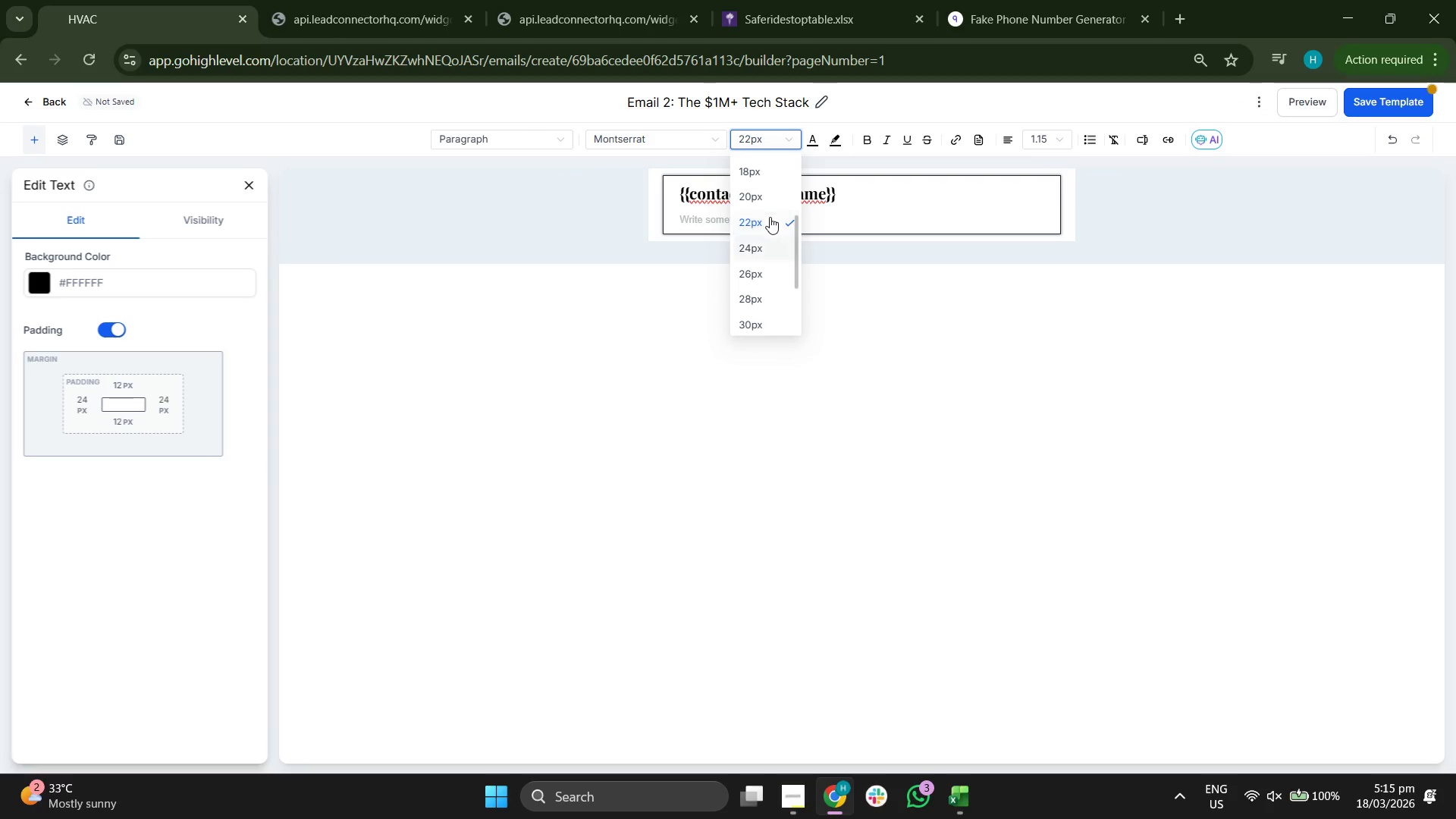 
left_click([767, 249])
 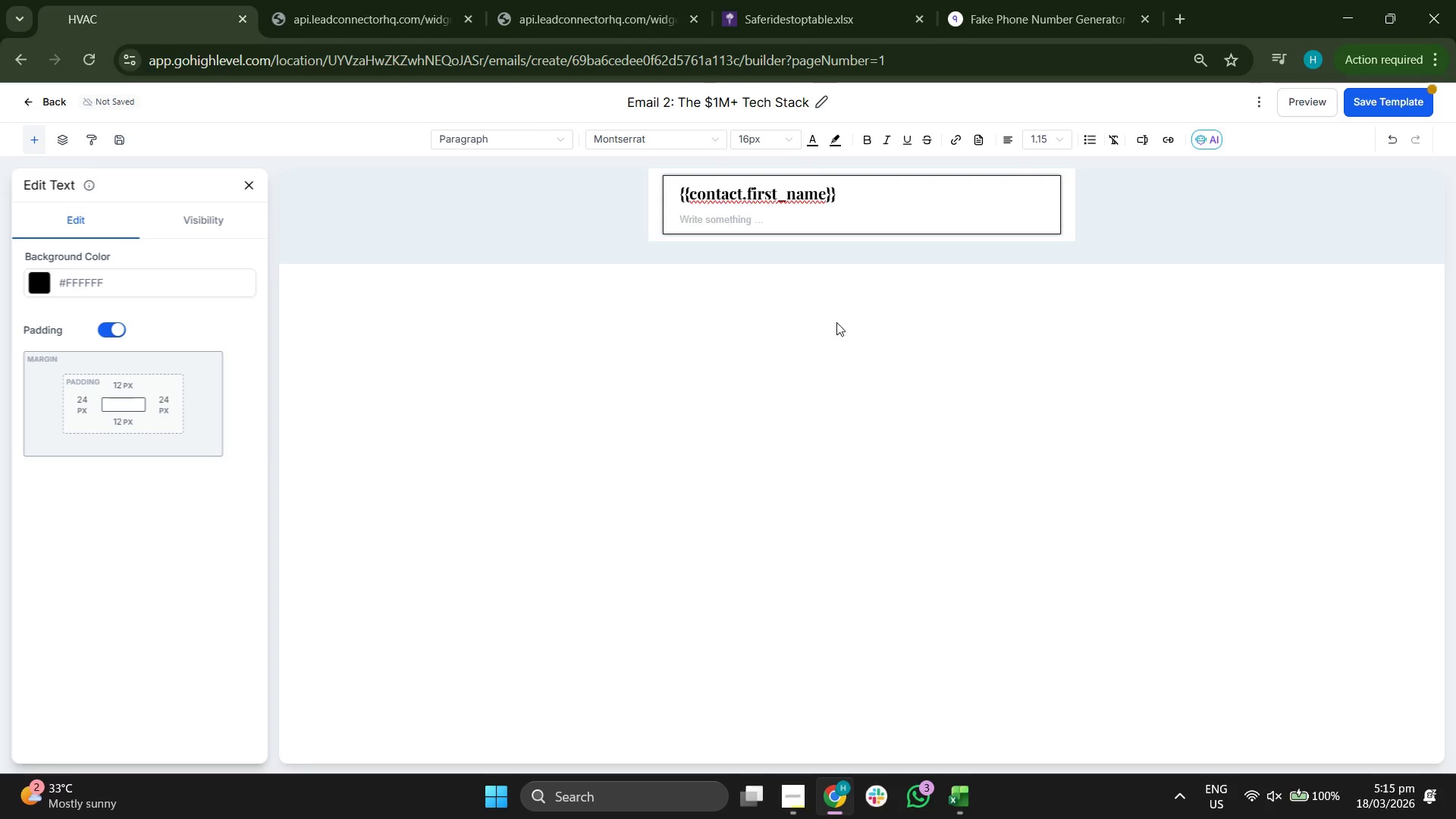 
left_click([859, 193])
 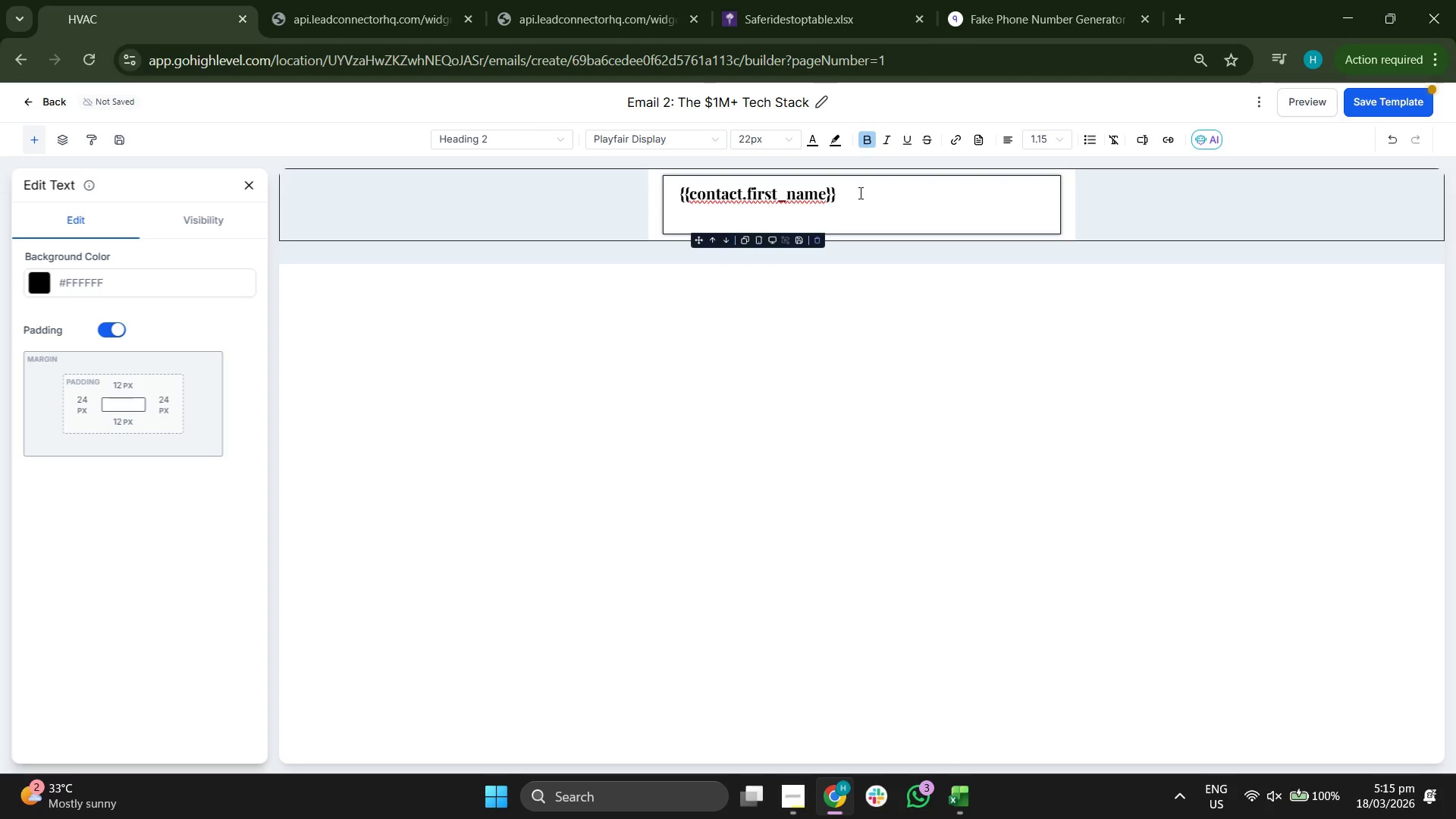 
scroll: coordinate [769, 218], scroll_direction: up, amount: 1.0
 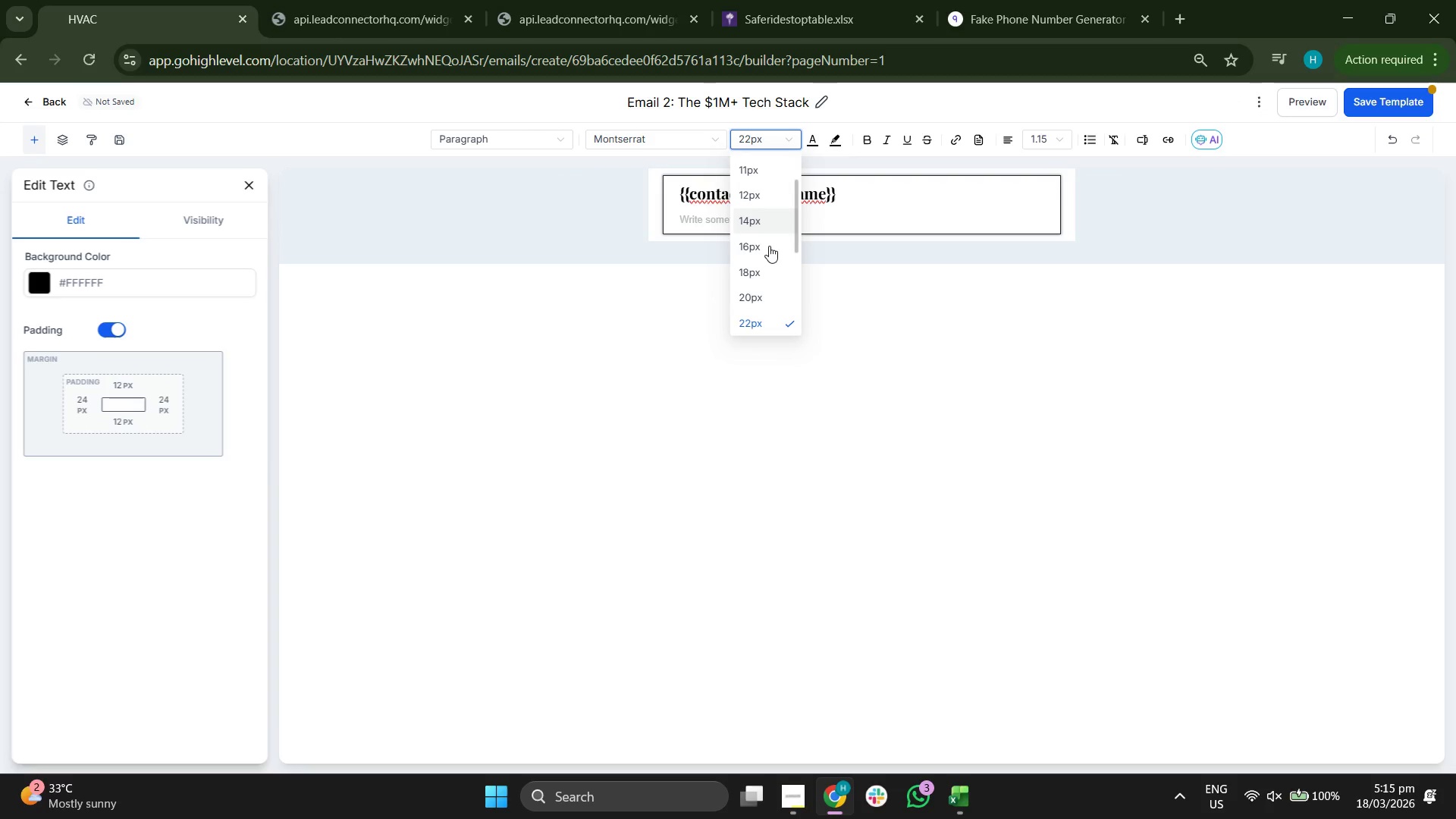 
key(Comma)
 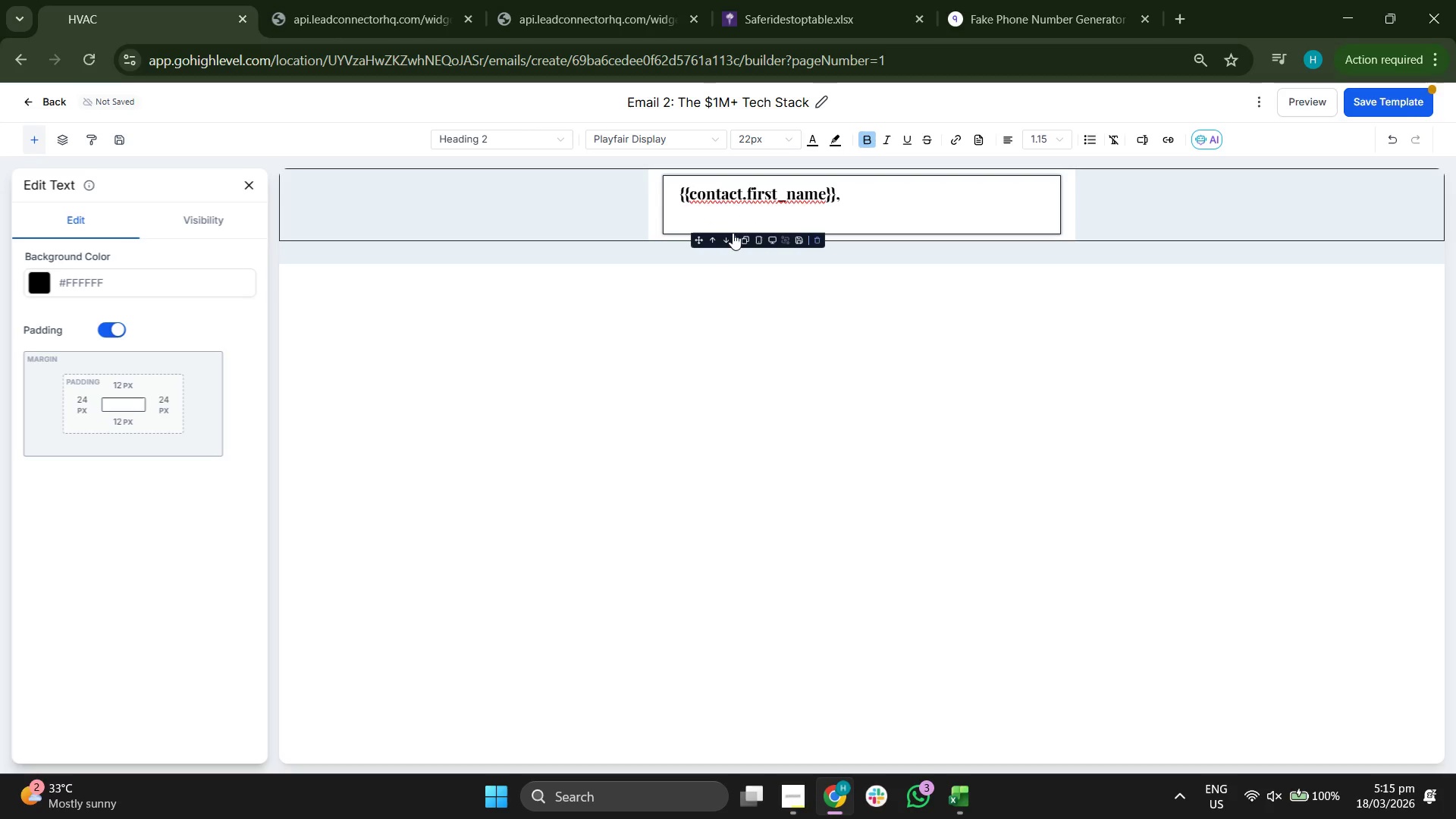 
left_click([713, 221])
 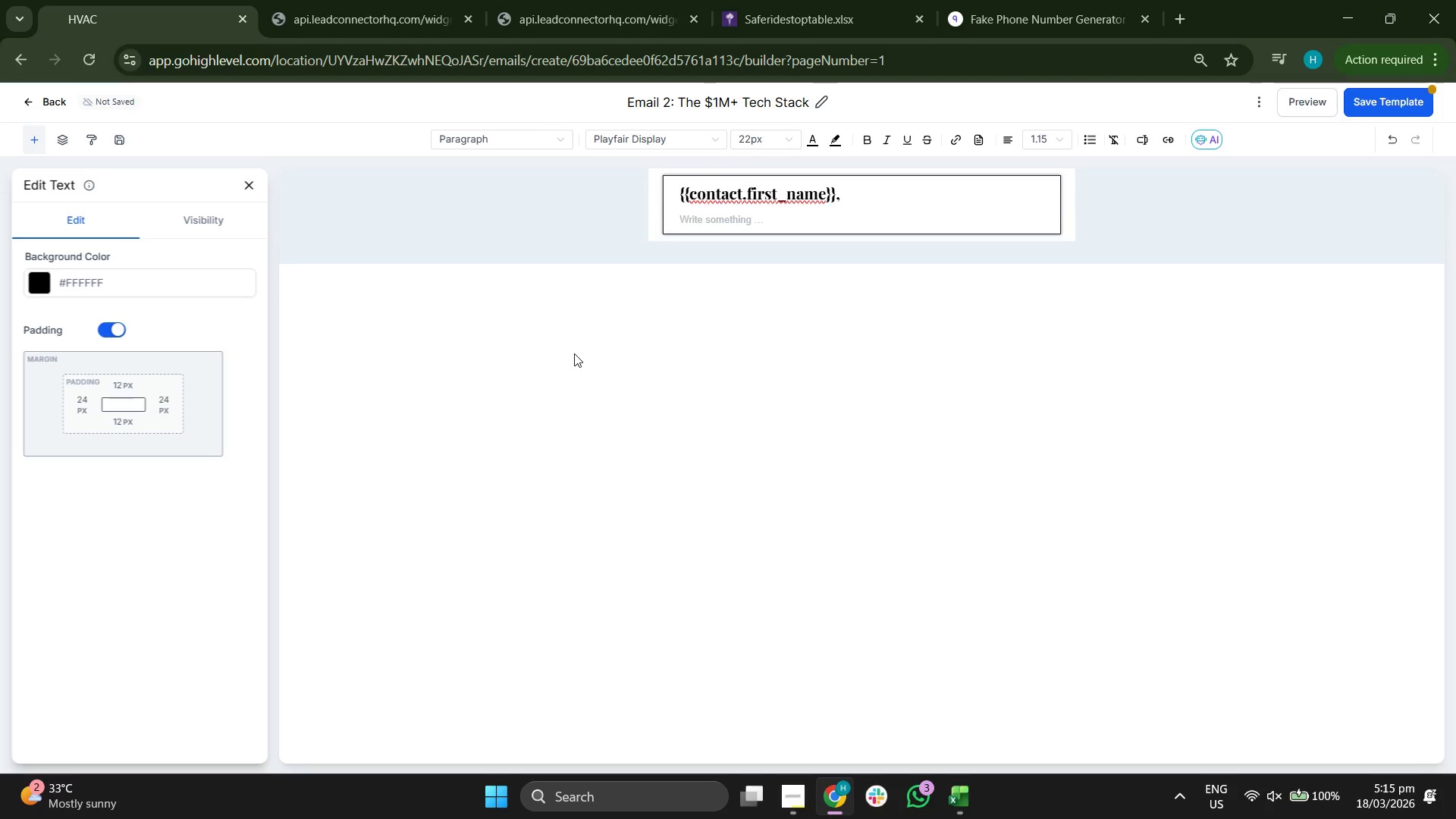 
key(CapsLock)
 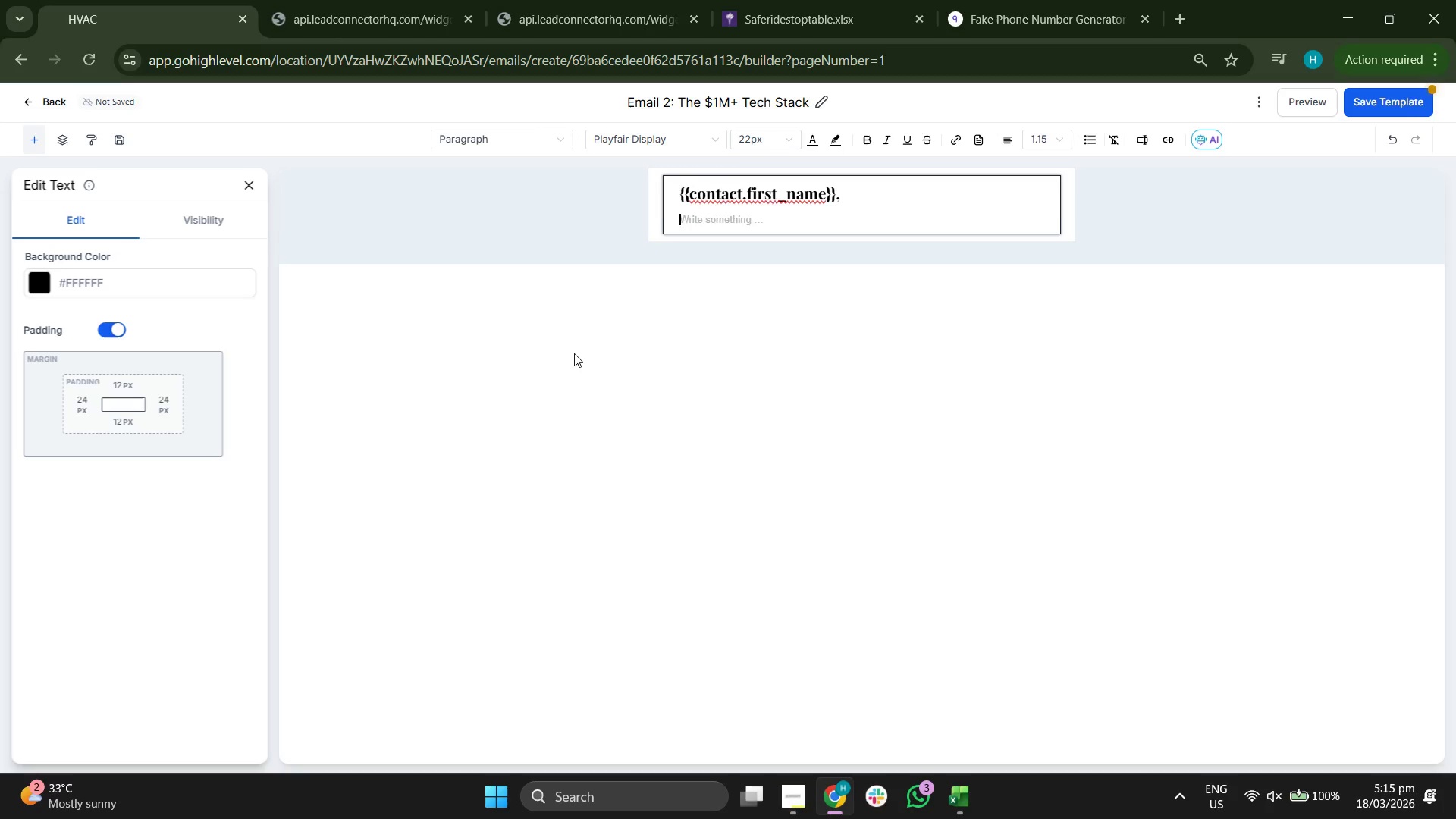 
key(W)
 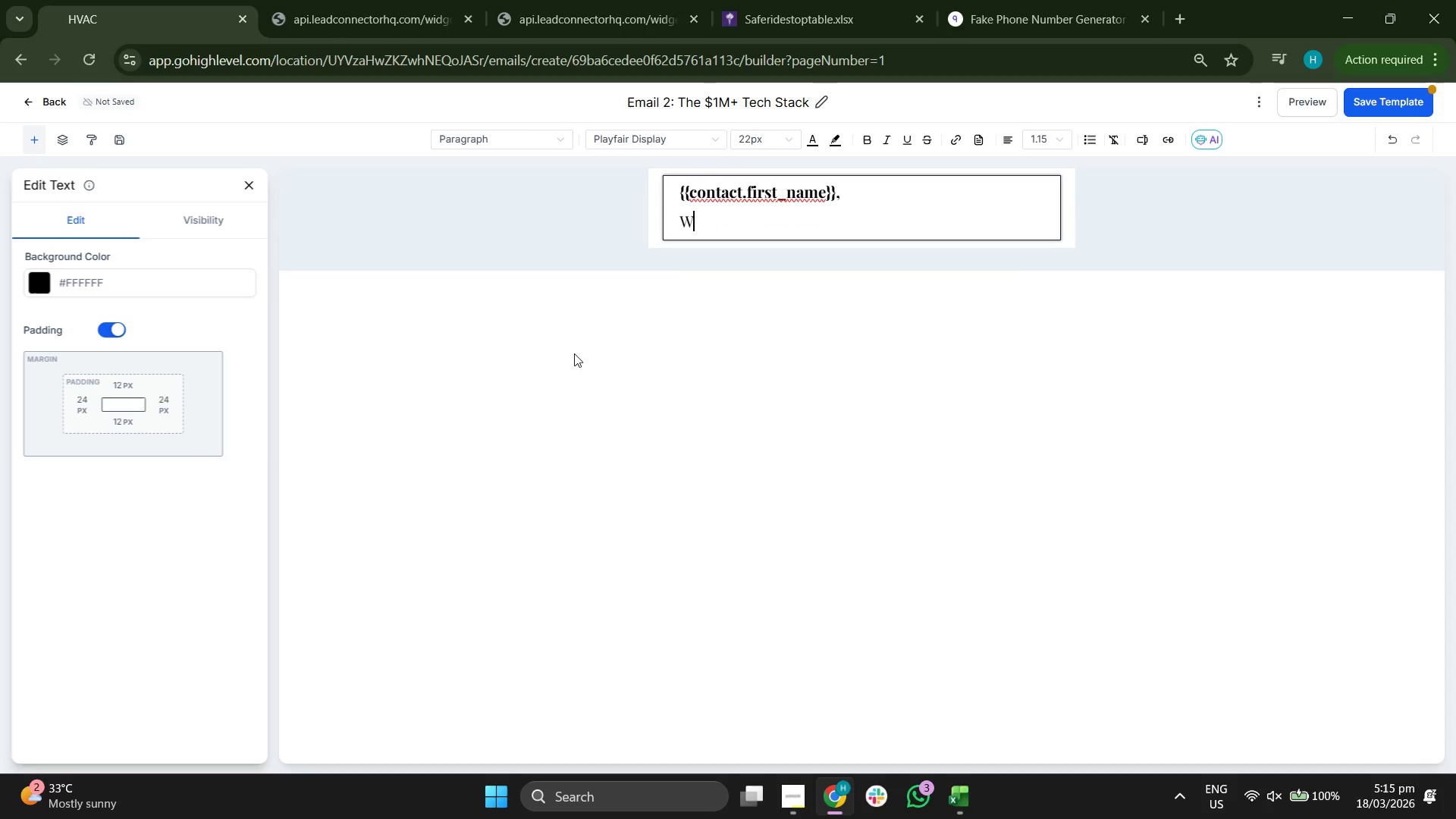 
key(CapsLock)
 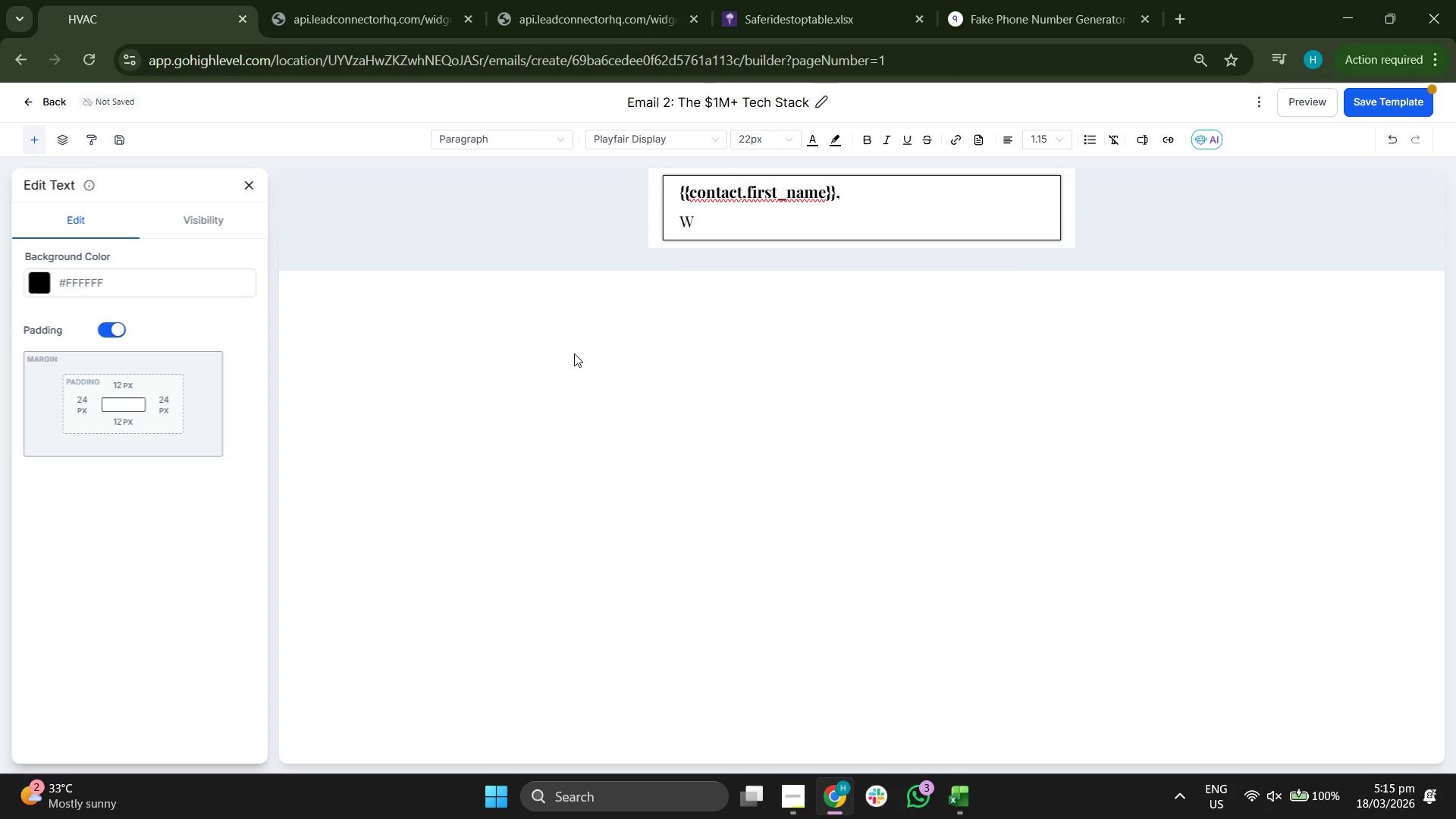 
key(E)
 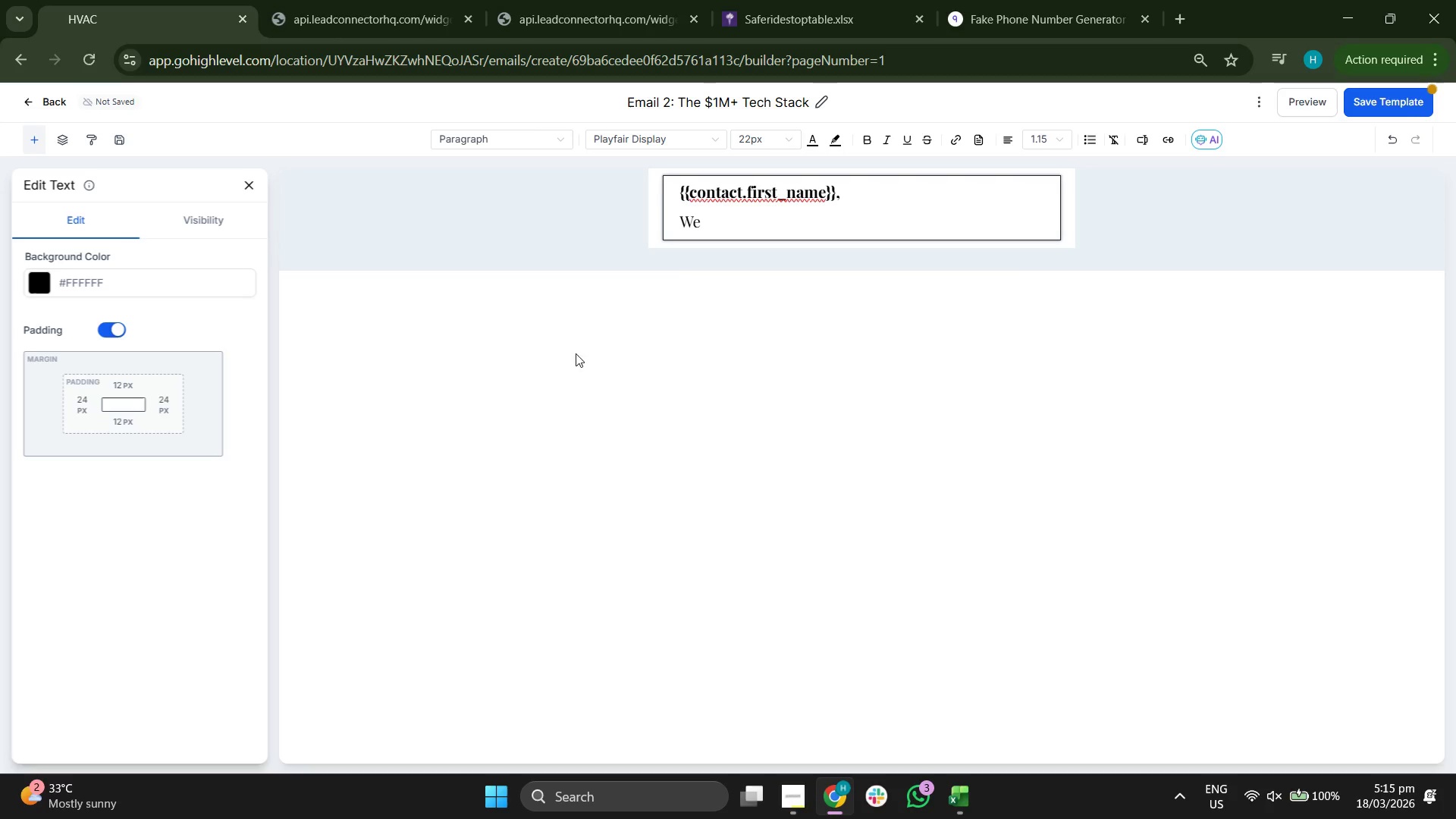 
key(Backspace)
 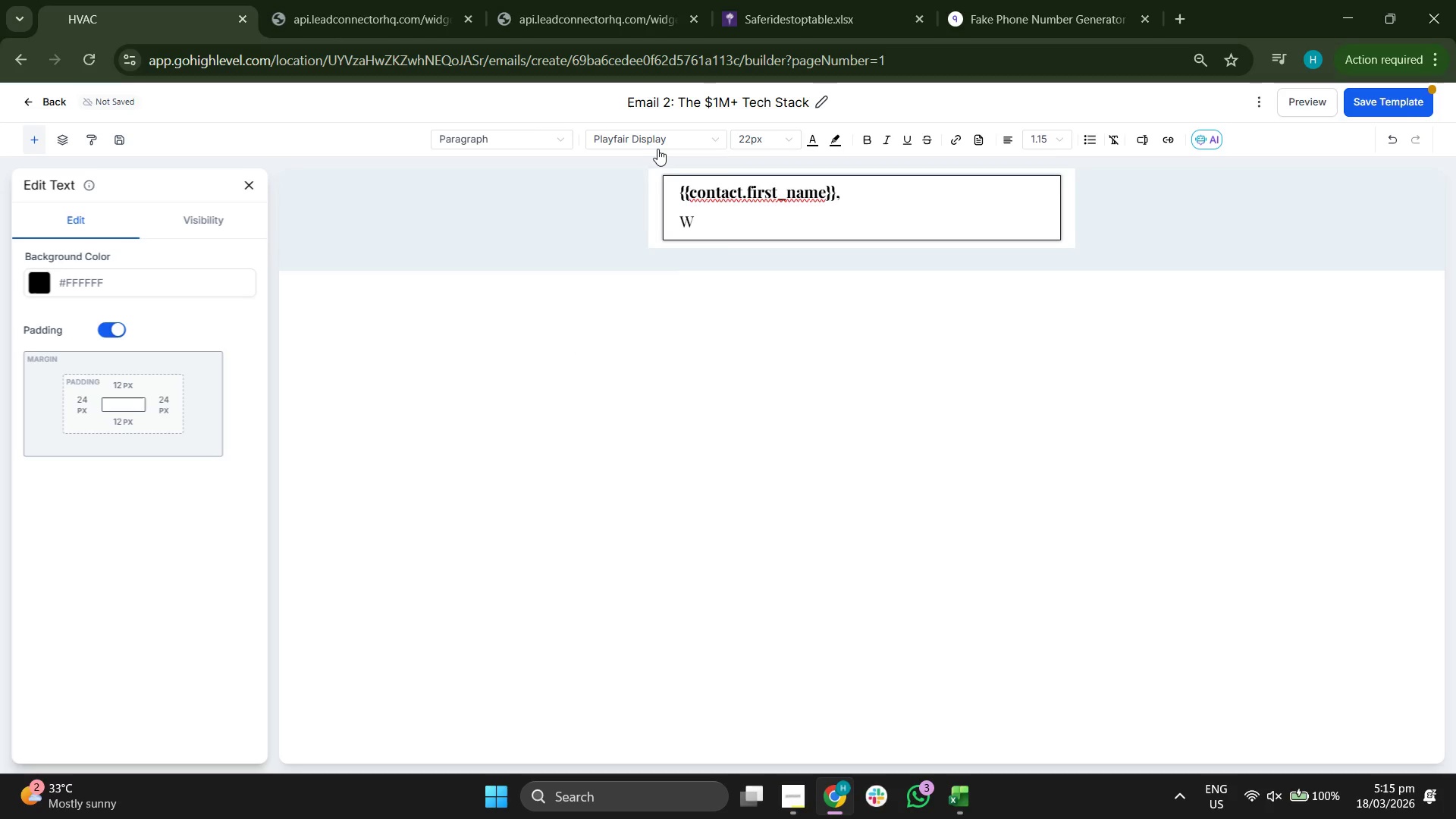 
key(Backspace)
 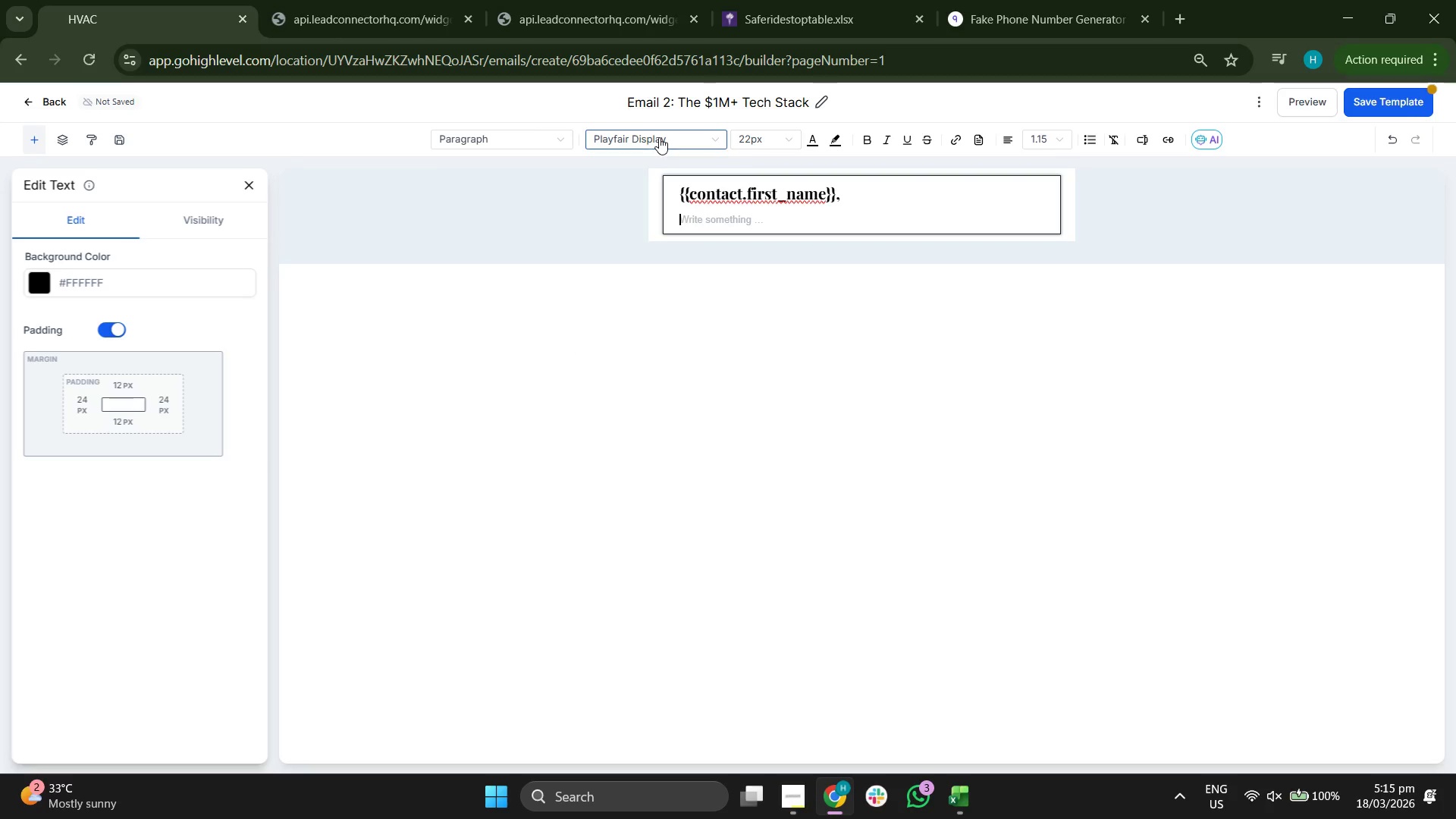 
left_click([659, 137])
 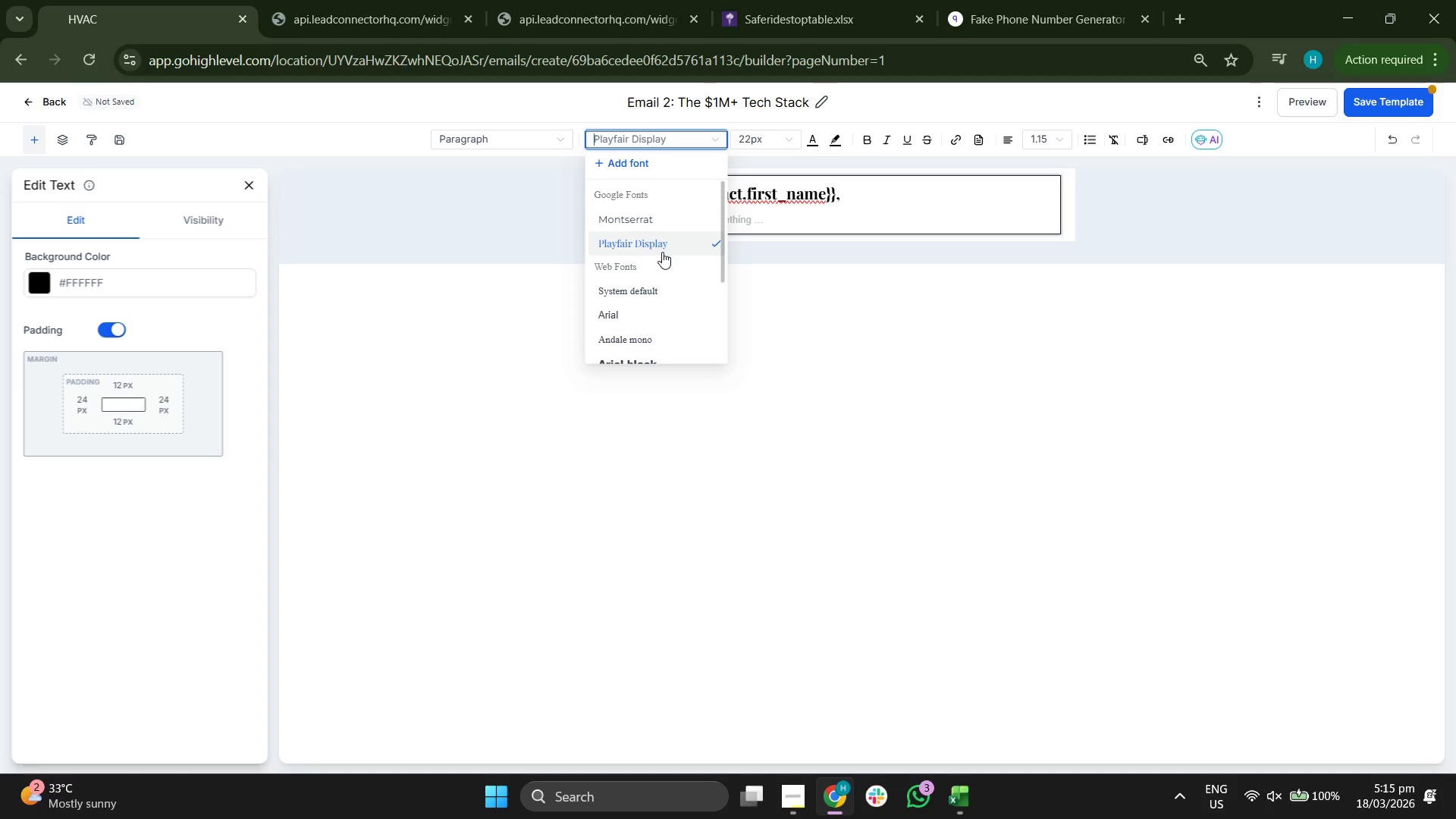 
left_click([661, 214])
 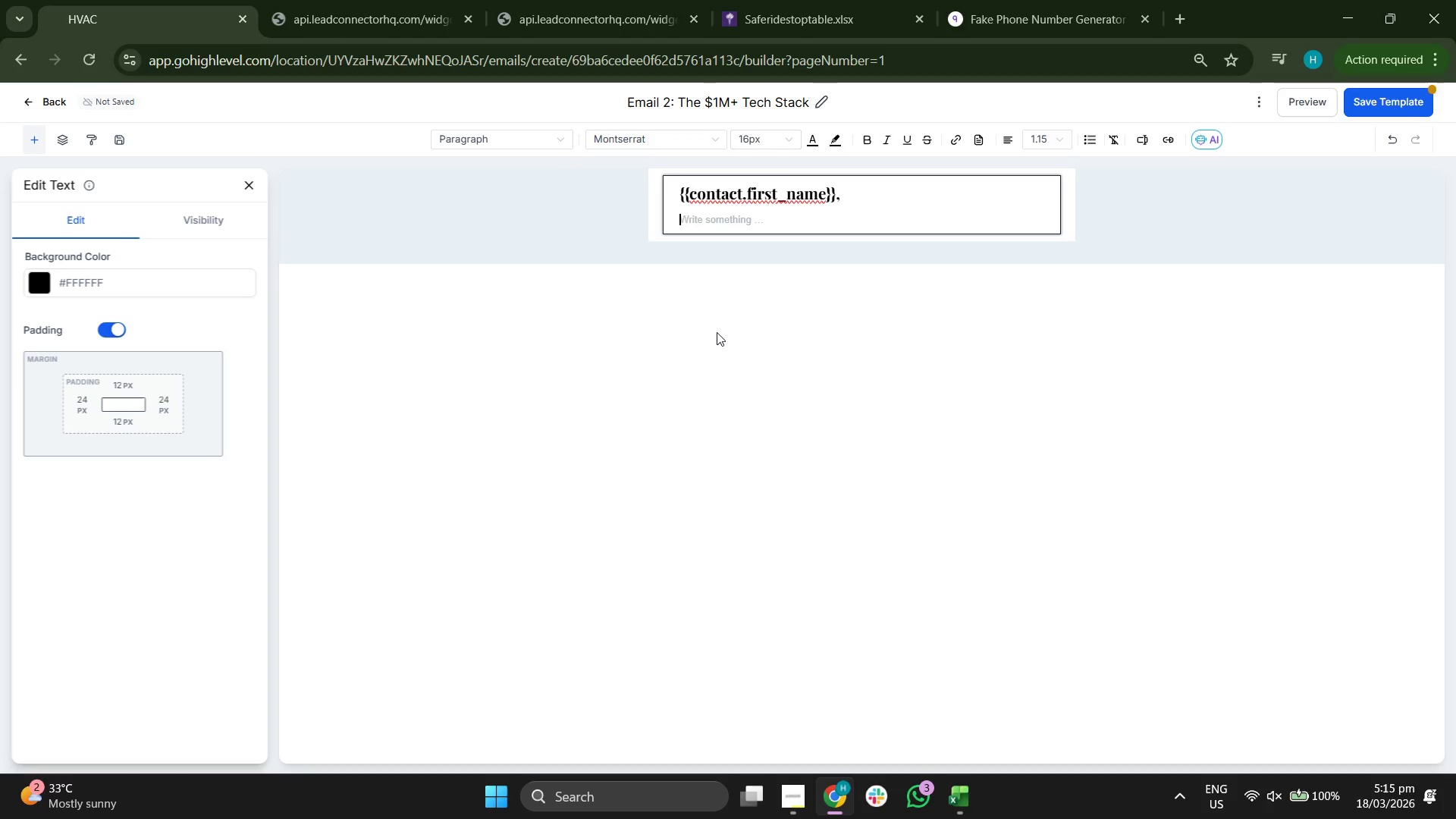 
type(e)
key(Backspace)
type(We've analuz)
key(Backspace)
key(Backspace)
type(yuz)
key(Backspace)
key(Backspace)
key(Backspace)
type(yzed te )
key(Backspace)
key(Backspace)
type(he top-[erfor)
key(Backspace)
key(Backspace)
key(Backspace)
key(Backspace)
key(Backspace)
key(Backspace)
type(performing landasa)
key(Backspace)
key(Backspace)
key(Backspace)
type(sacoi)
key(Backspace)
key(Backspace)
key(Backspace)
key(Backspace)
type(caping fr)
key(Backspace)
type(irms)
key(Backspace)
type( i)
key(Backspace)
type(s )
key(Backspace)
key(Backspace)
key(Backspace)
type(s in our portfi)
key(Backspace)
type(olio. R)
key(Backspace)
type(tHEY)
key(Backspace)
key(Backspace)
key(Backspace)
key(Backspace)
type(They all uses)
key(Backspace)
type( some variation of thse)
key(Backspace)
key(Backspace)
type(ese thh)
key(Backspace)
type(ree things:)
 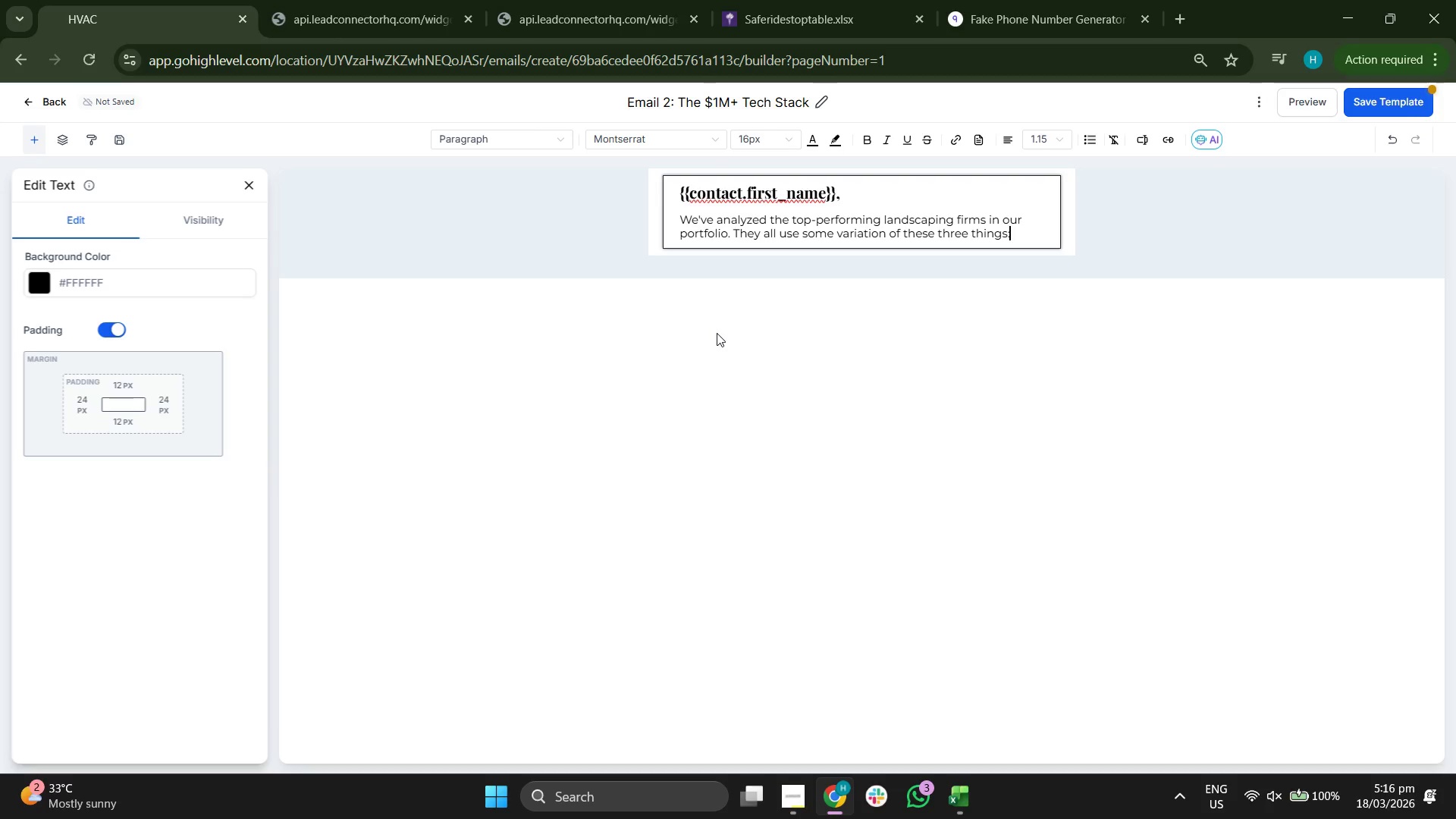 
key(Shift+Enter)
 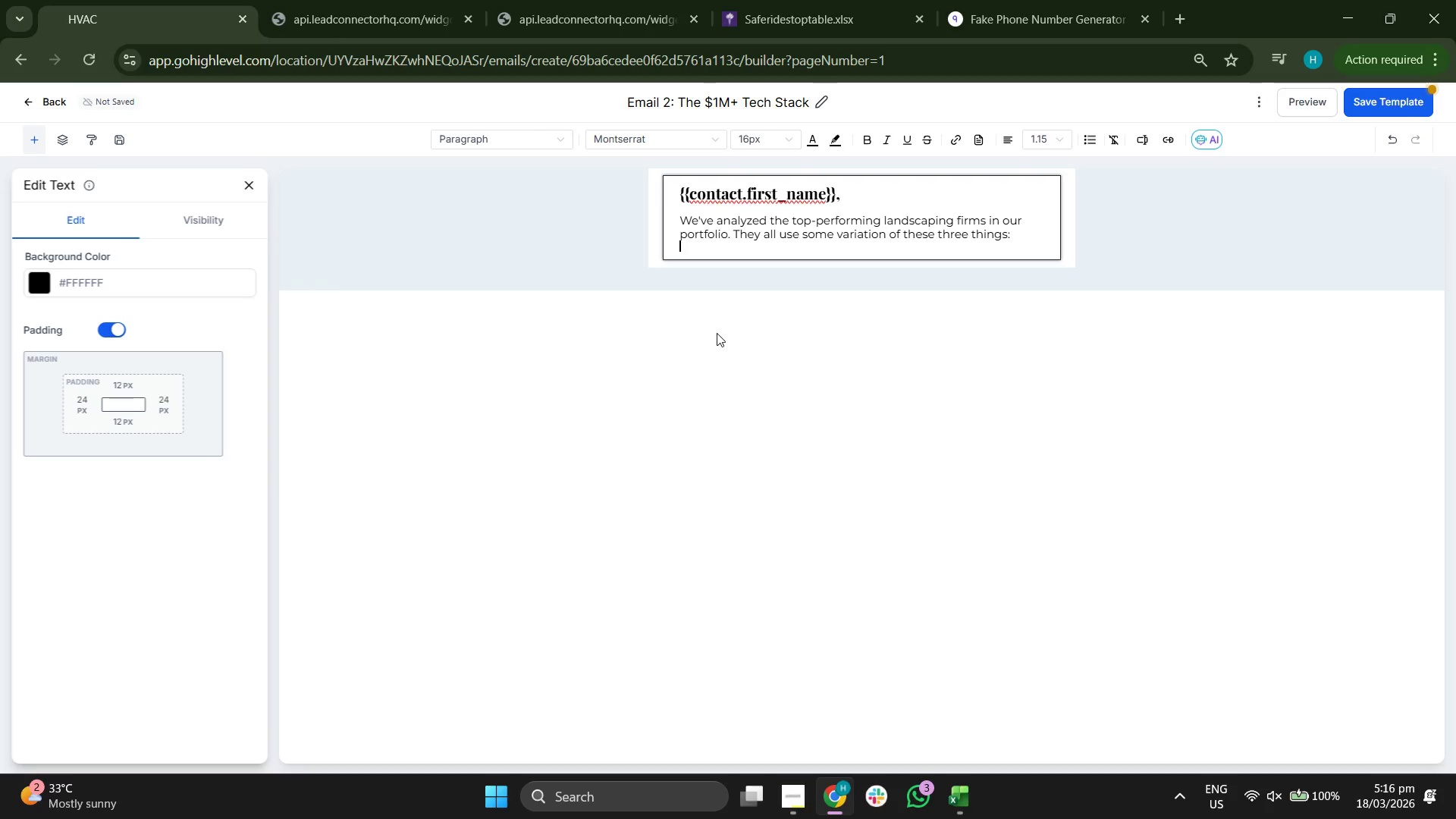 
key(Shift+Enter)
 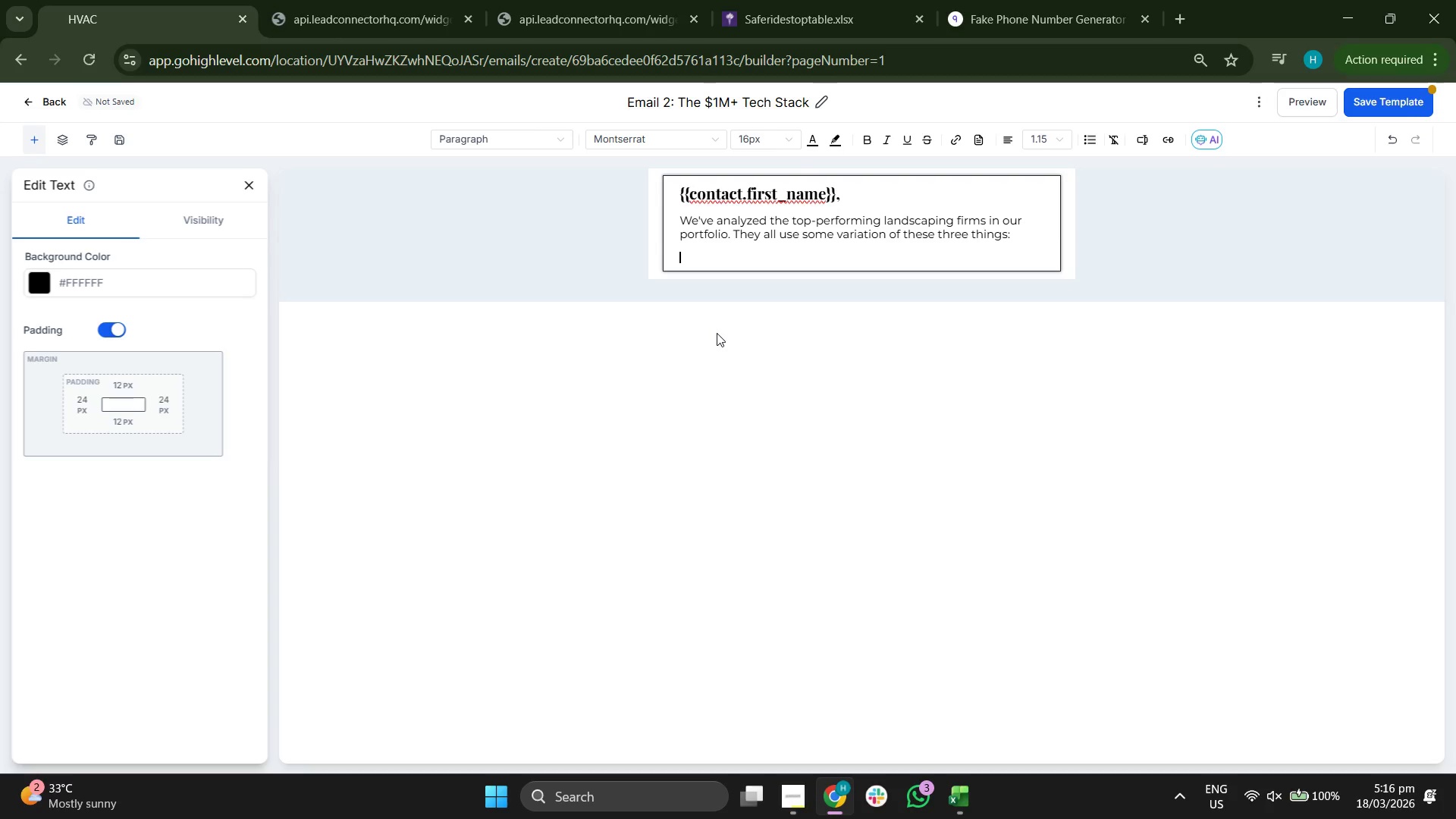 
type(1. A centrac)
key(Backspace)
type(t)
key(Backspace)
type(lized CRM (no more lsot sticky nb)
key(Backspace)
type(otes).)
 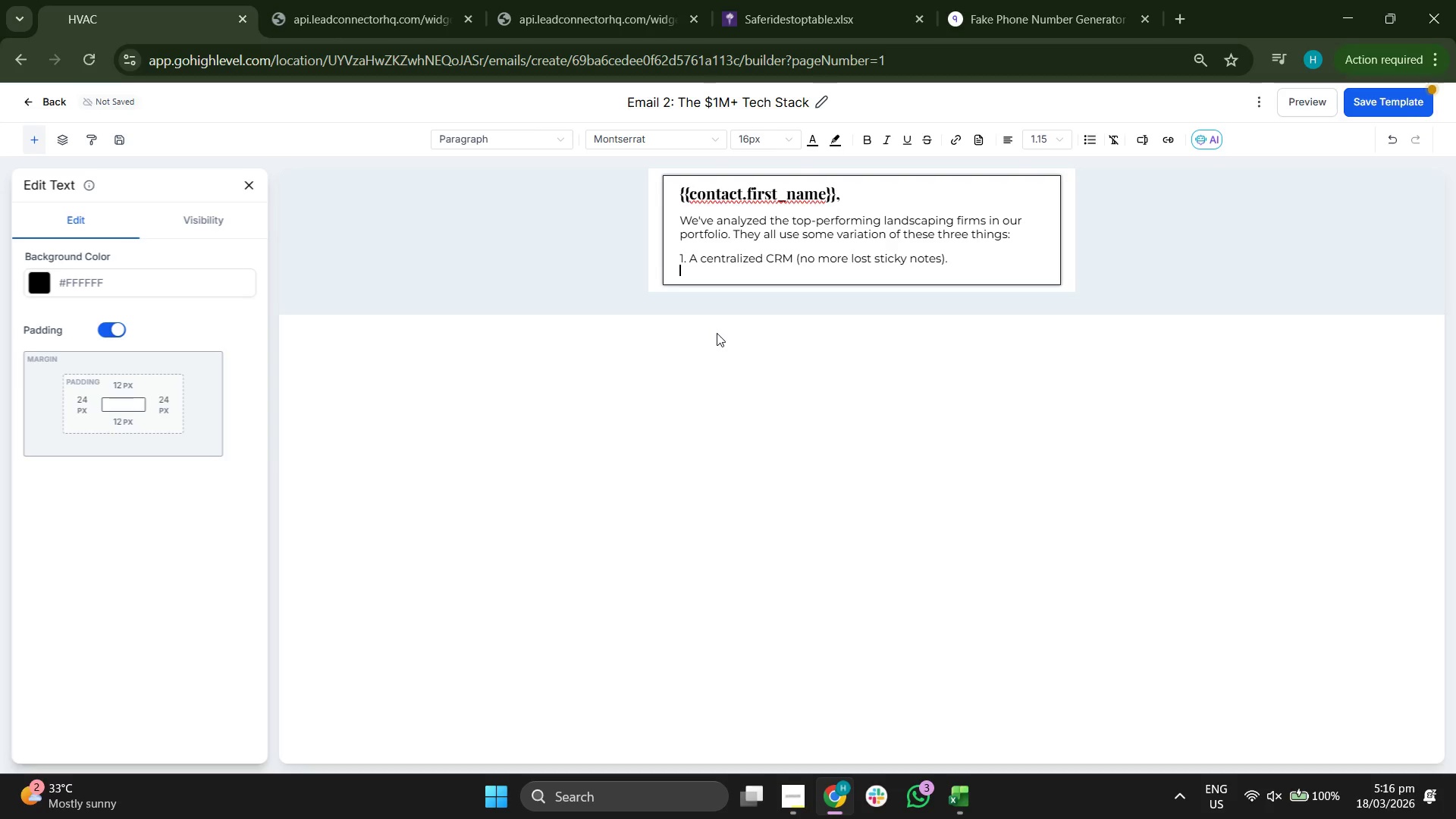 
key(Shift+Enter)
 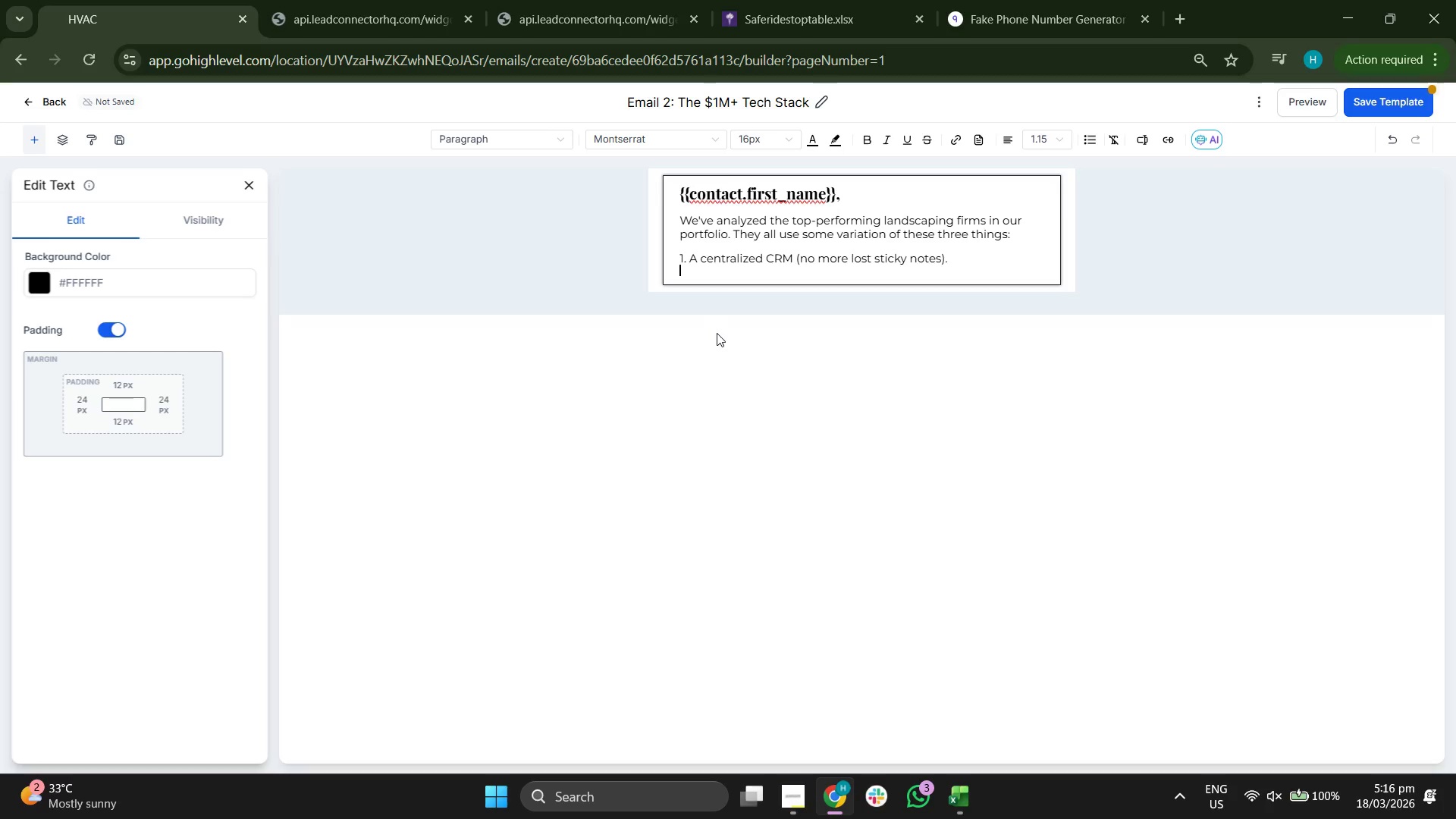 
key(Shift+Enter)
 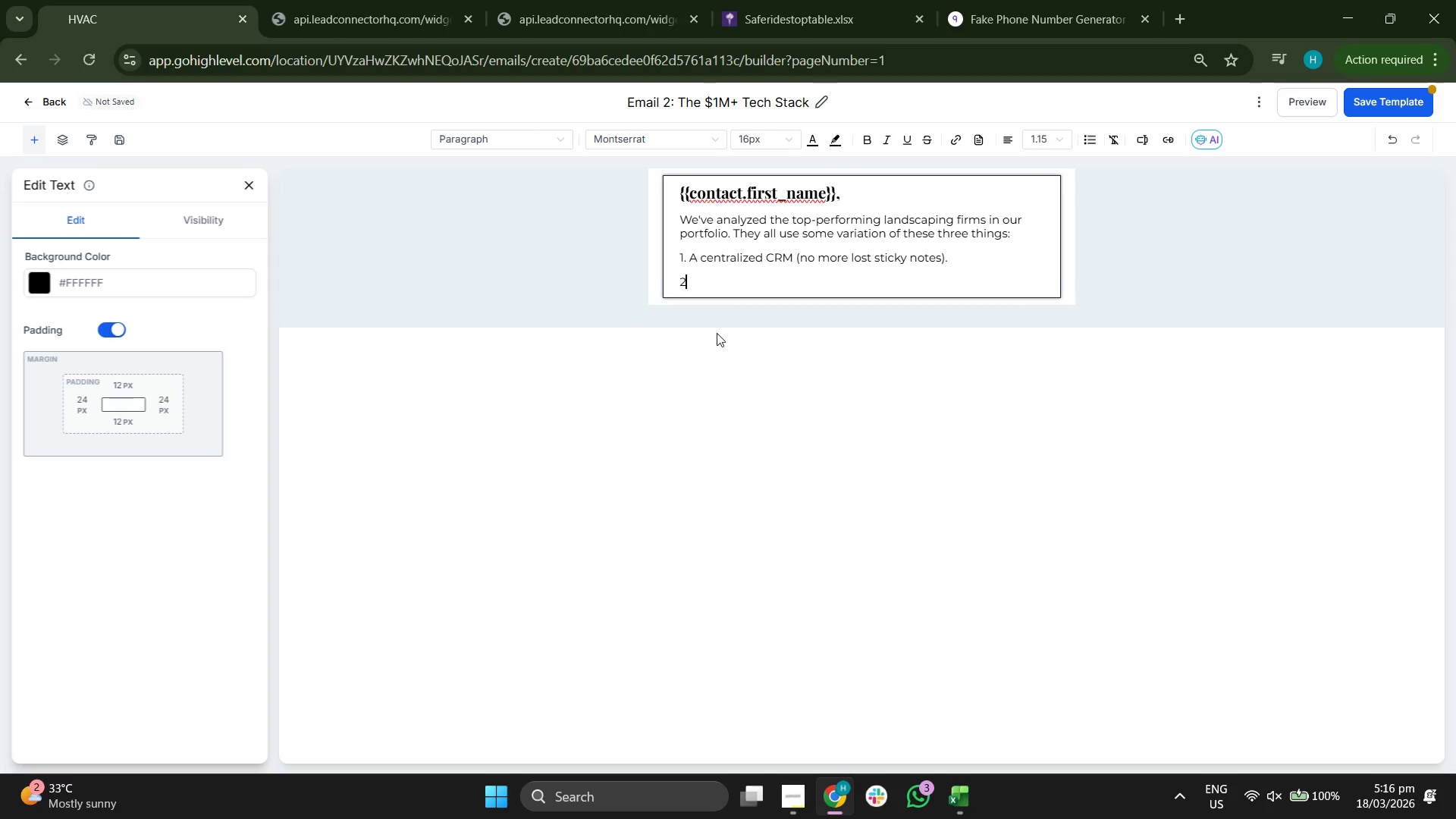 
type(2/ )
key(Backspace)
key(Backspace)
type(. Dit)
key(Backspace)
type(gital Crew Tracking (real-time job oc)
key(Backspace)
key(Backspace)
type(costs).)
 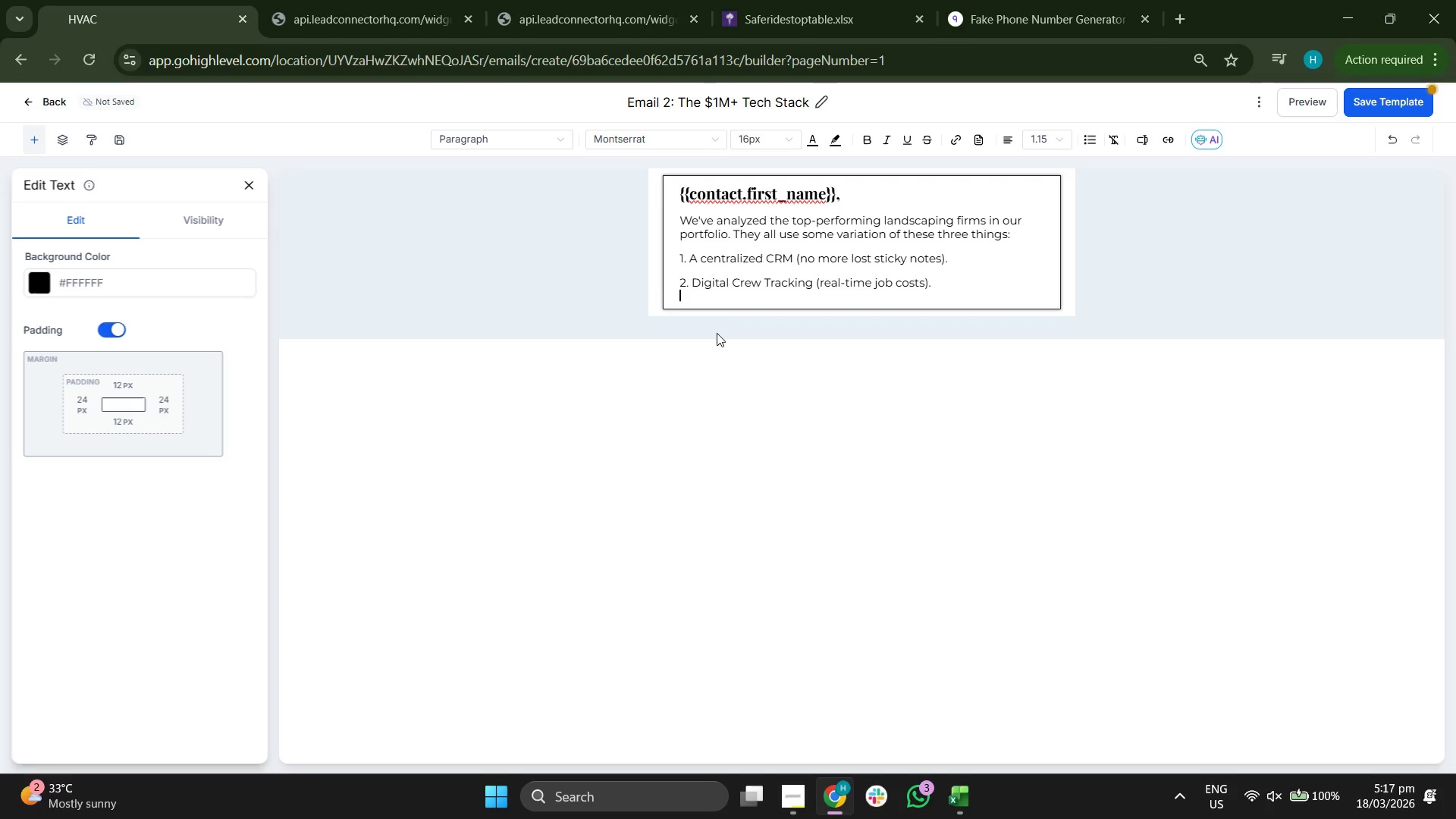 
key(Shift+Enter)
 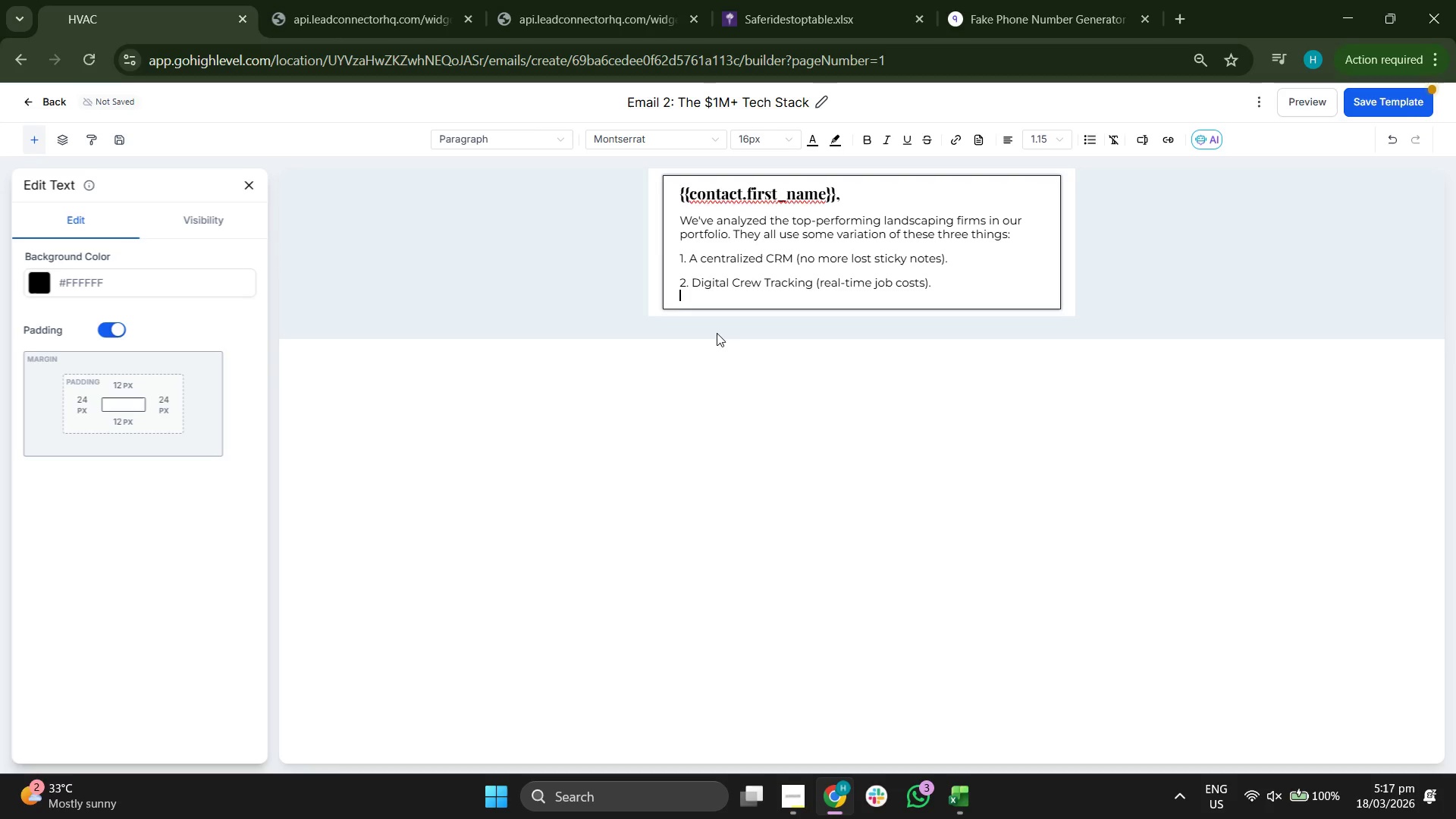 
key(Shift+Enter)
 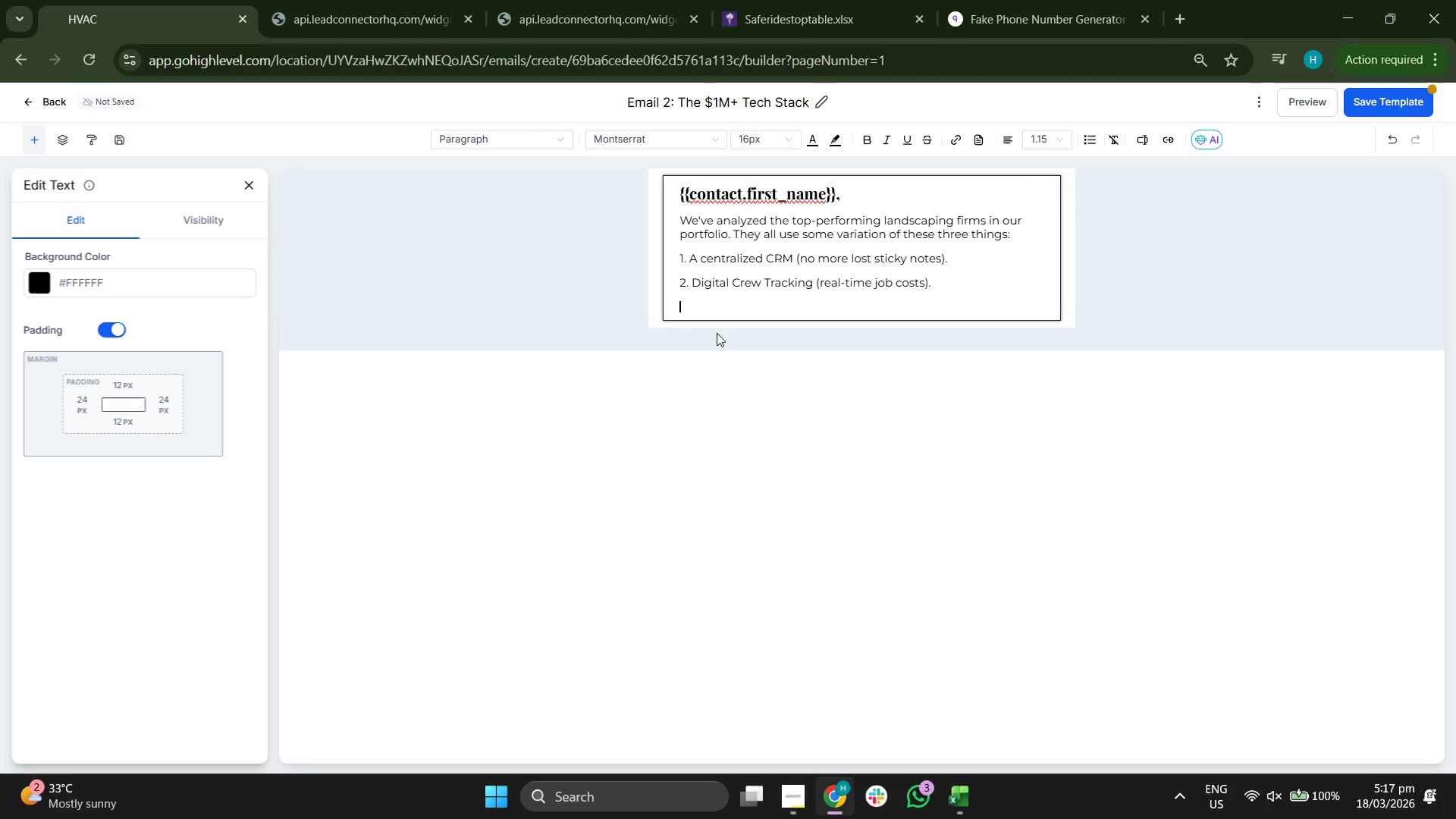 
type(3. Automated Follow-ups (wiinin)
key(Backspace)
key(Backspace)
key(Backspace)
key(Backspace)
type(nning bids wi)
key(Backspace)
type(hile you sleep).)
 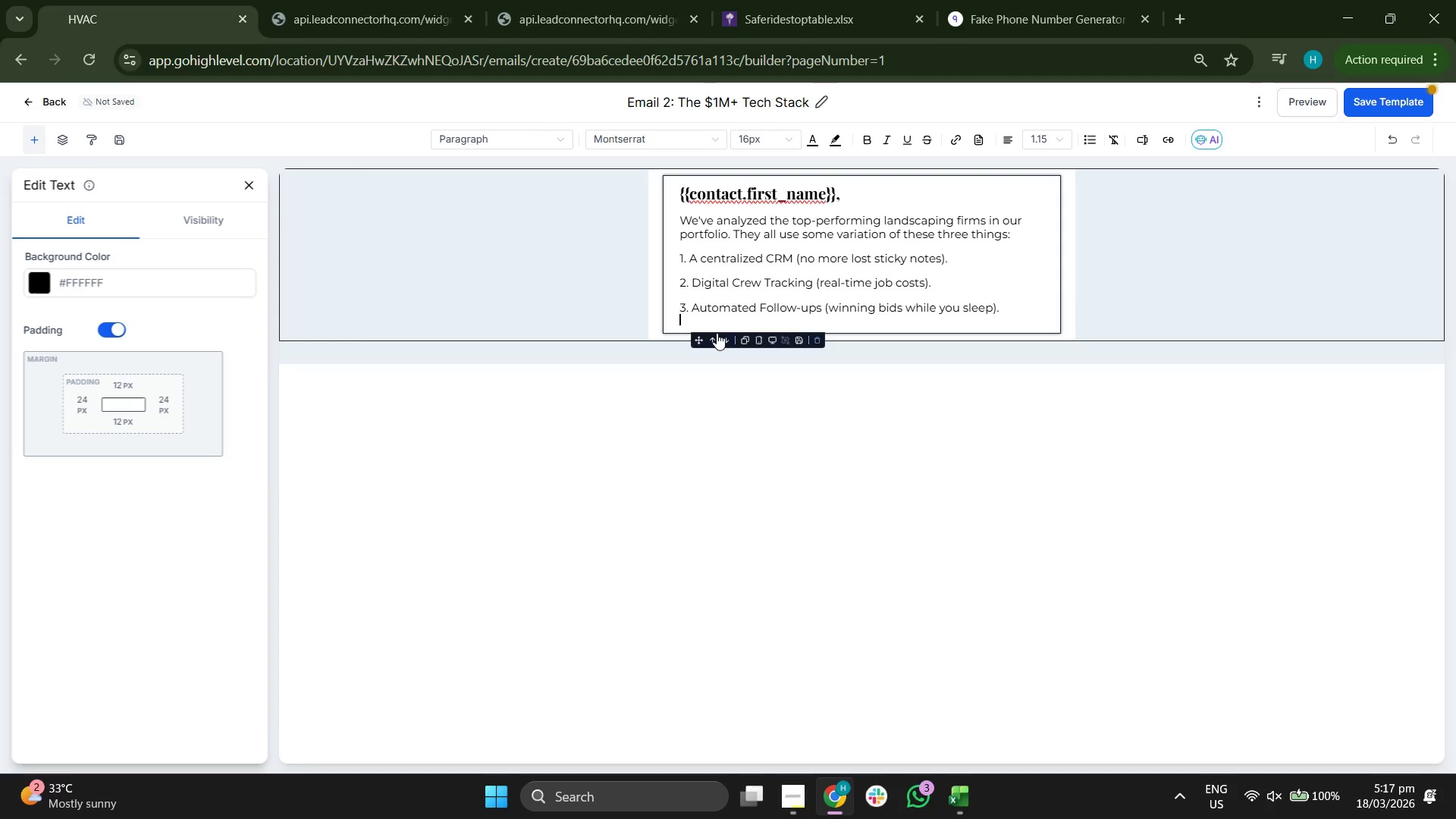 
key(Shift+Enter)
 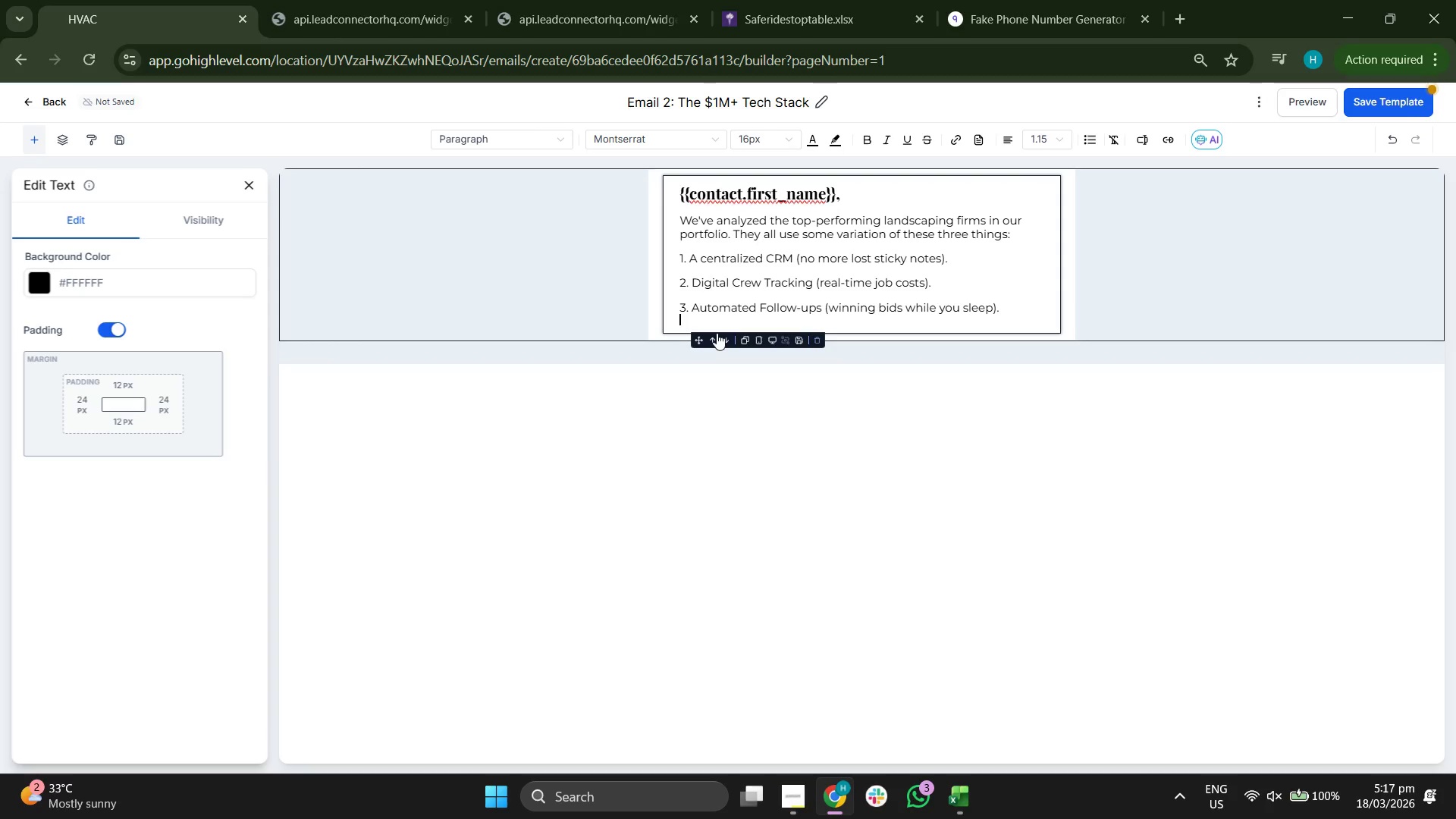 
key(Shift+Enter)
 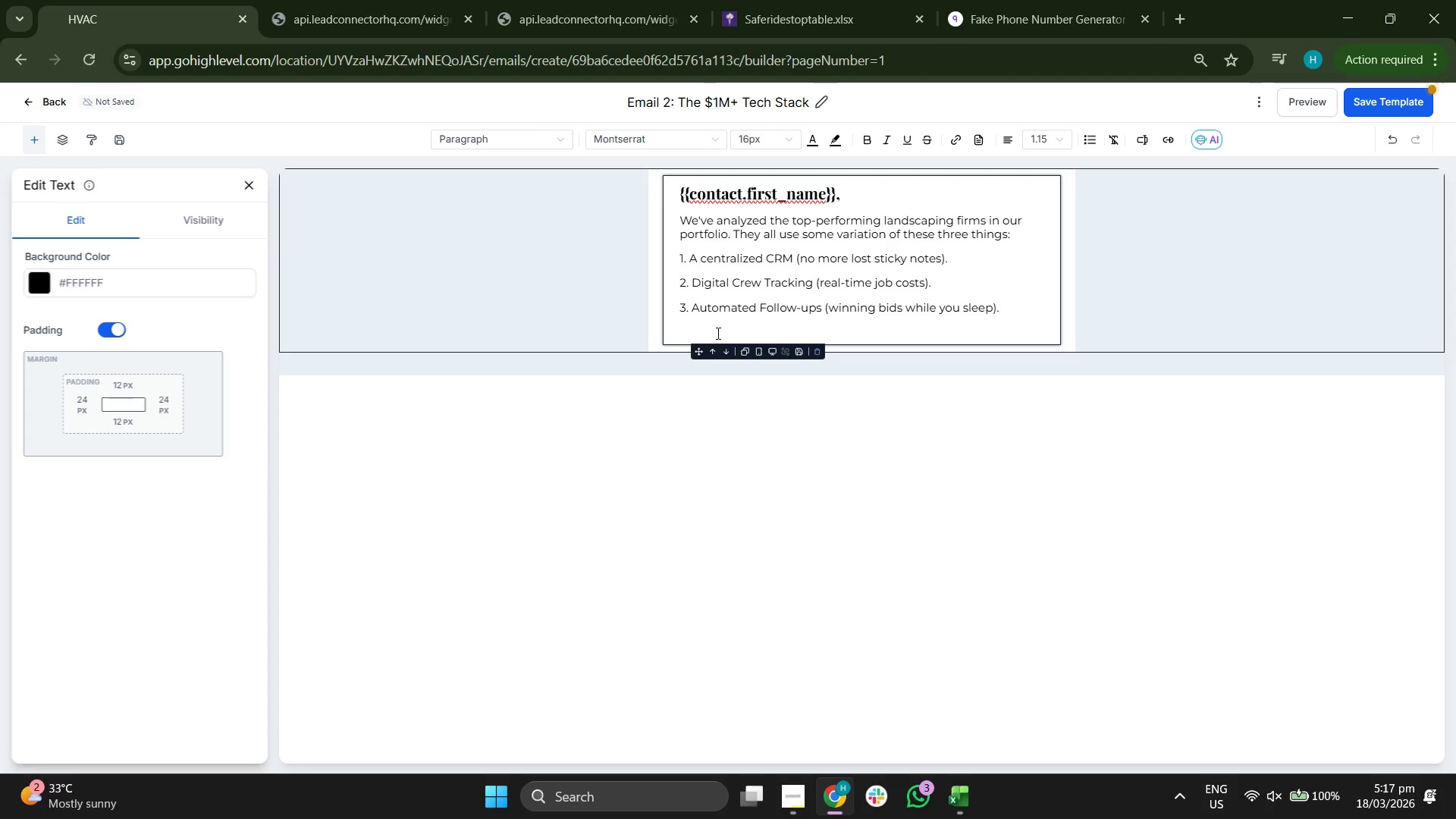 
type(How many of these are you currently using at {{com)
key(Backspace)
type(ntact.company_name}}?)
 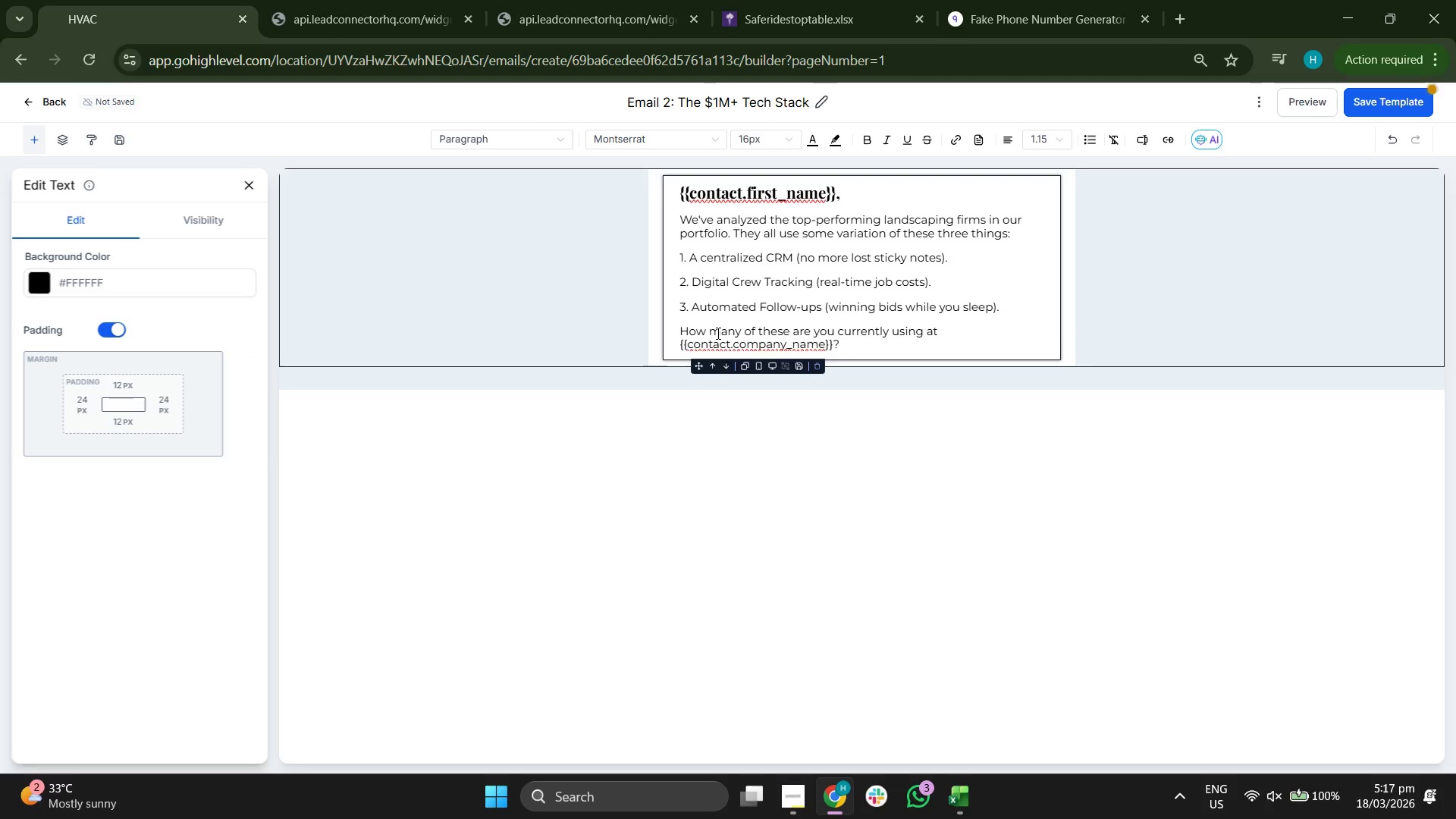 
left_click([818, 441])
 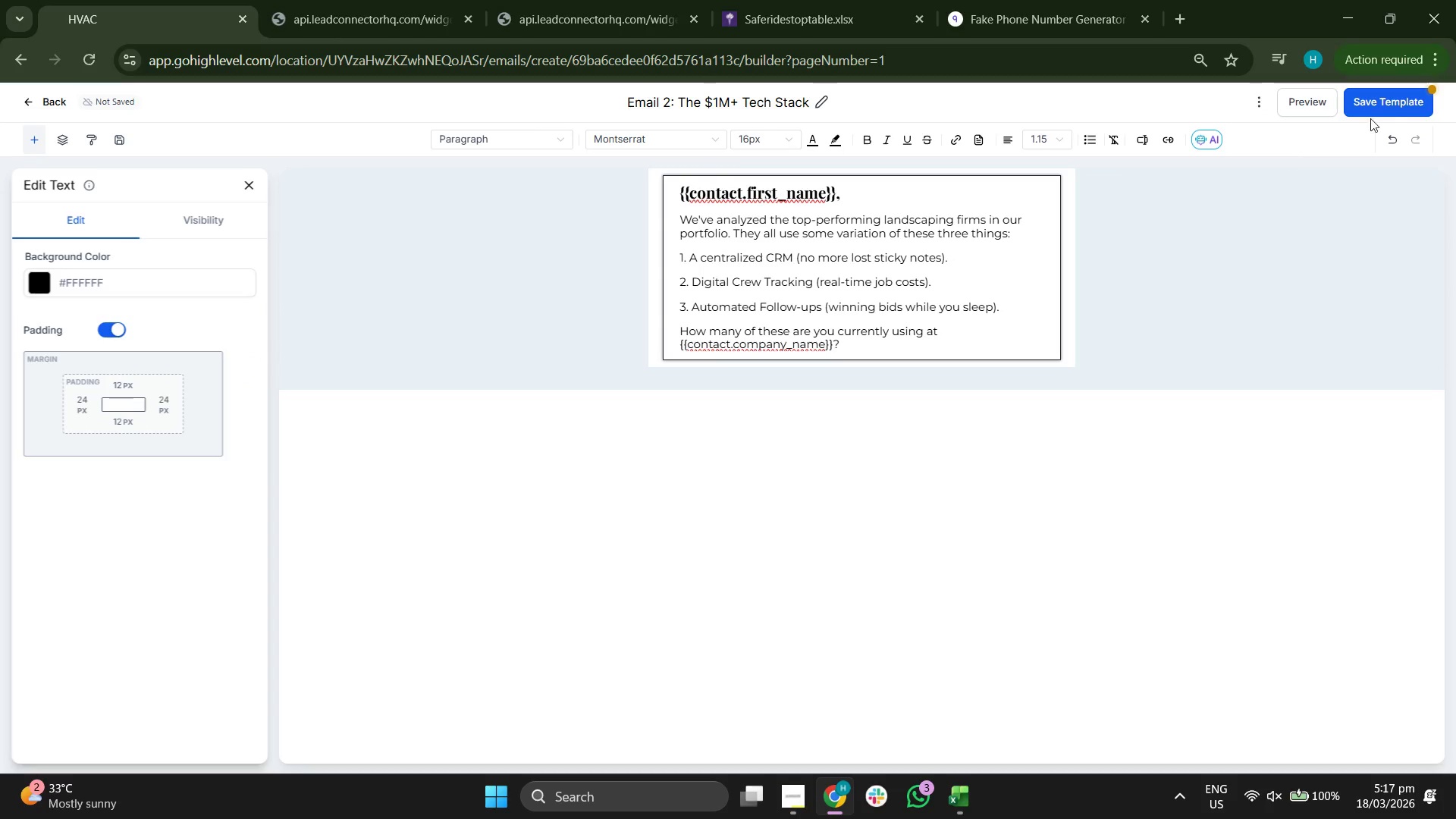 
left_click([1390, 105])
 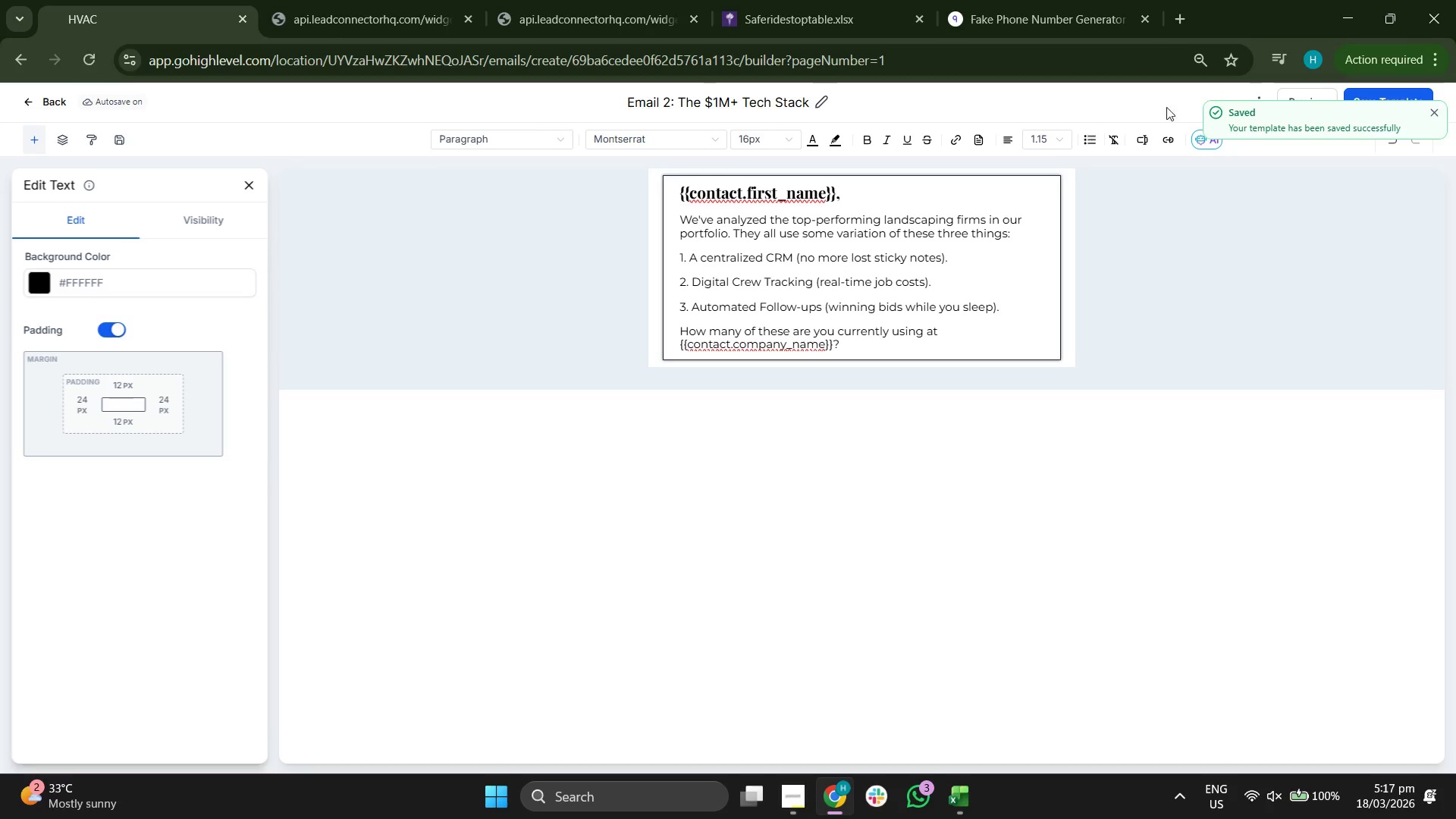 
wait(5.33)
 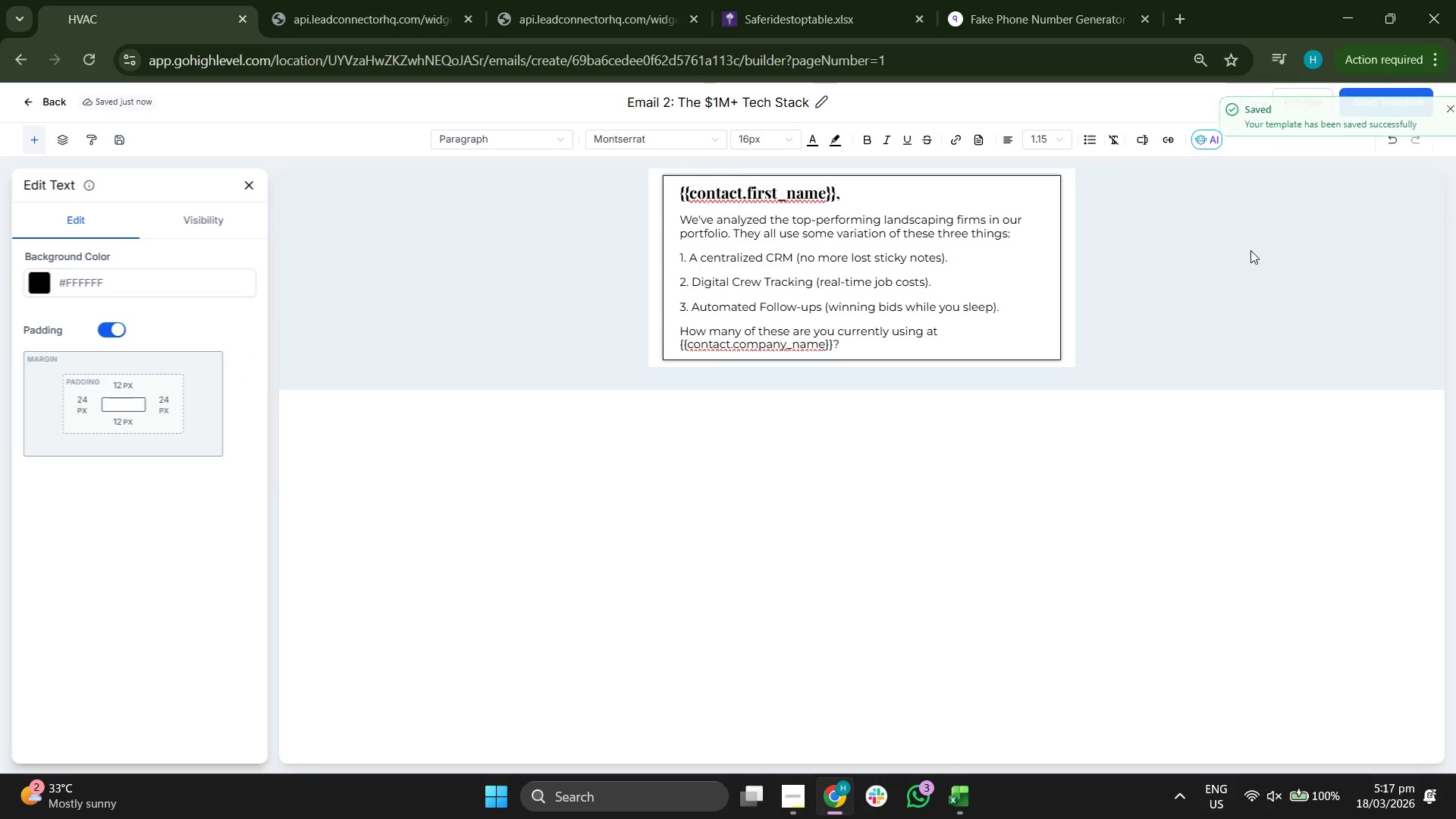 
double_click([1303, 93])
 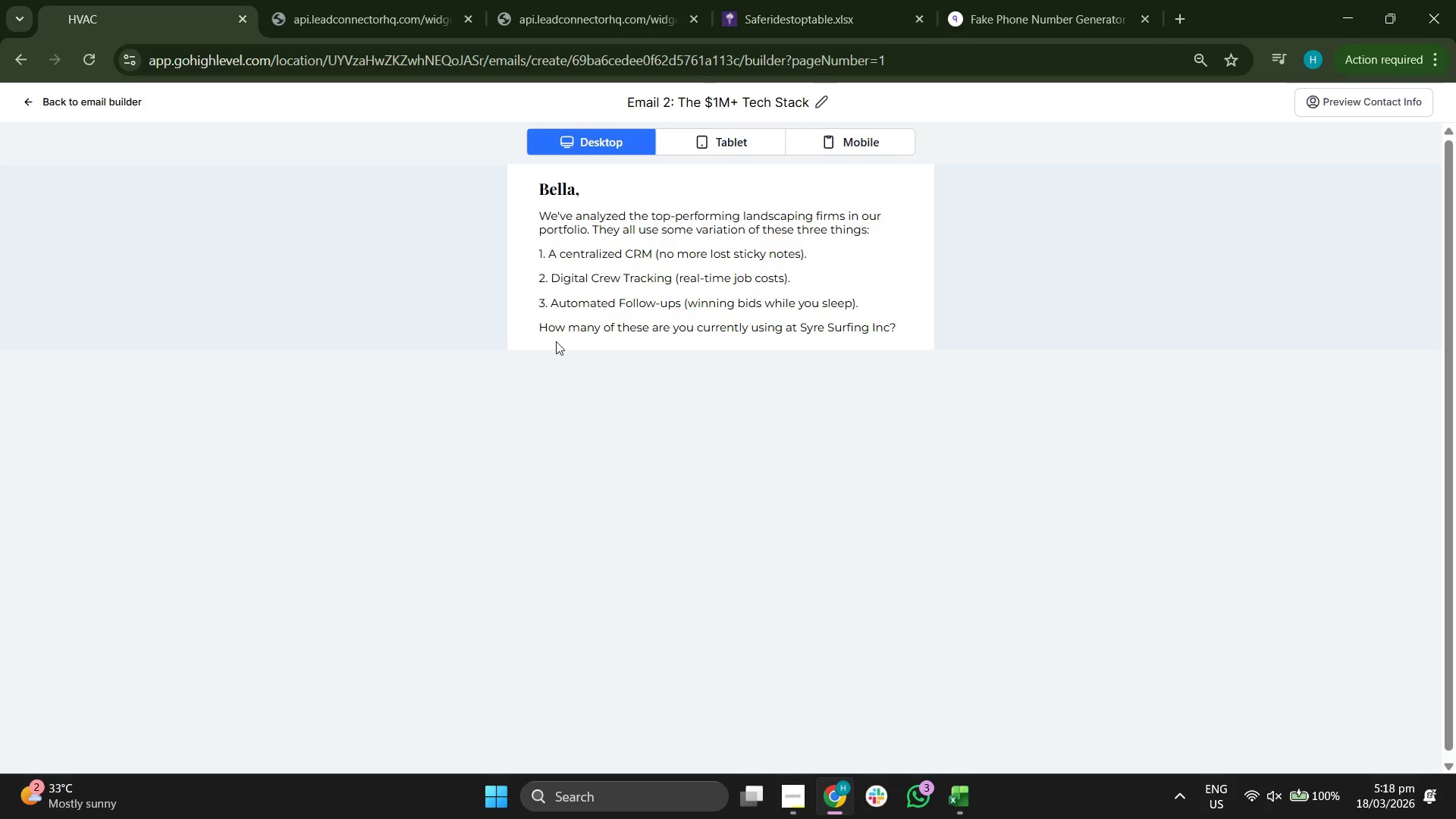 
left_click([81, 102])
 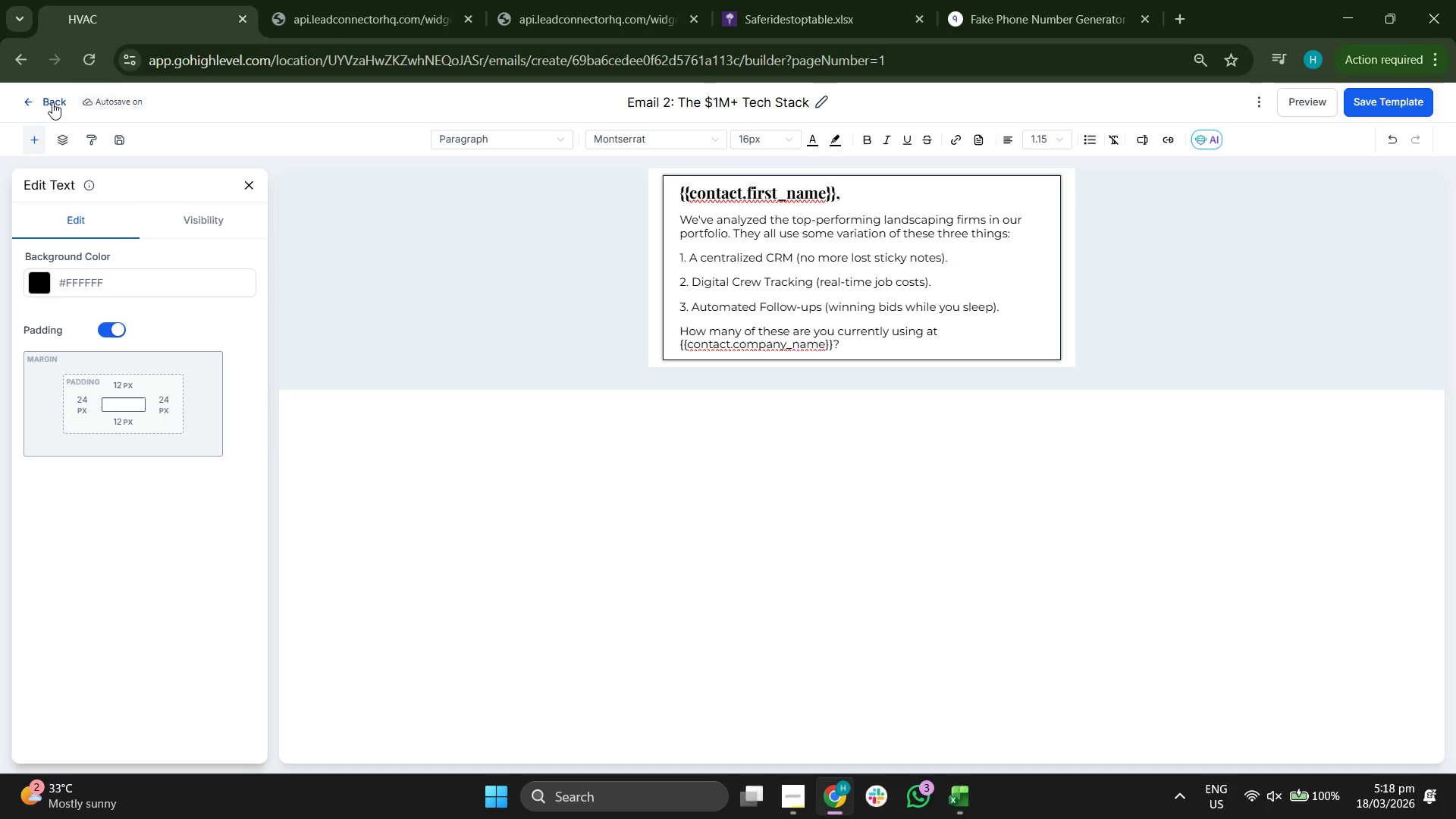 
left_click([52, 102])
 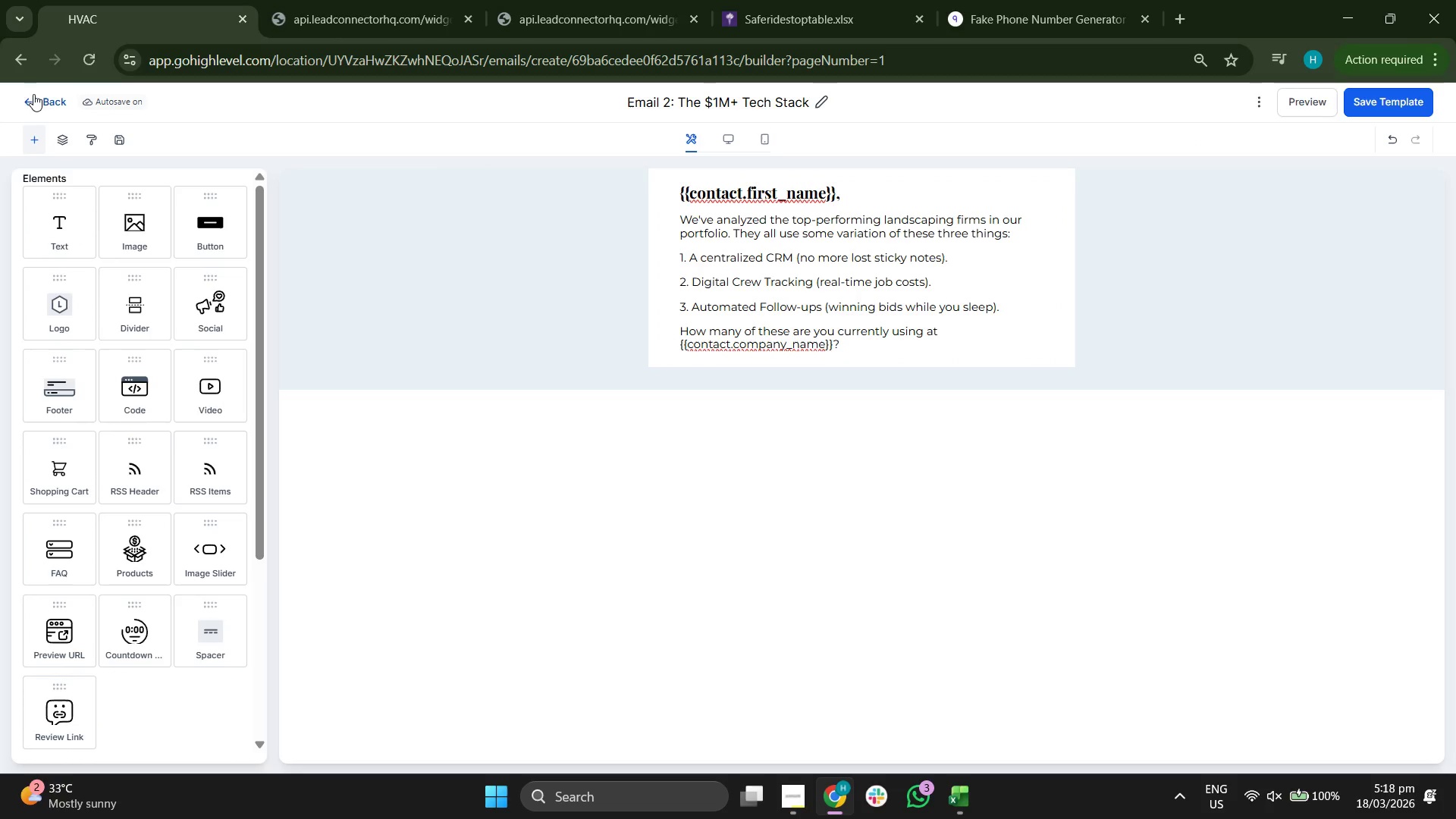 
left_click([46, 108])
 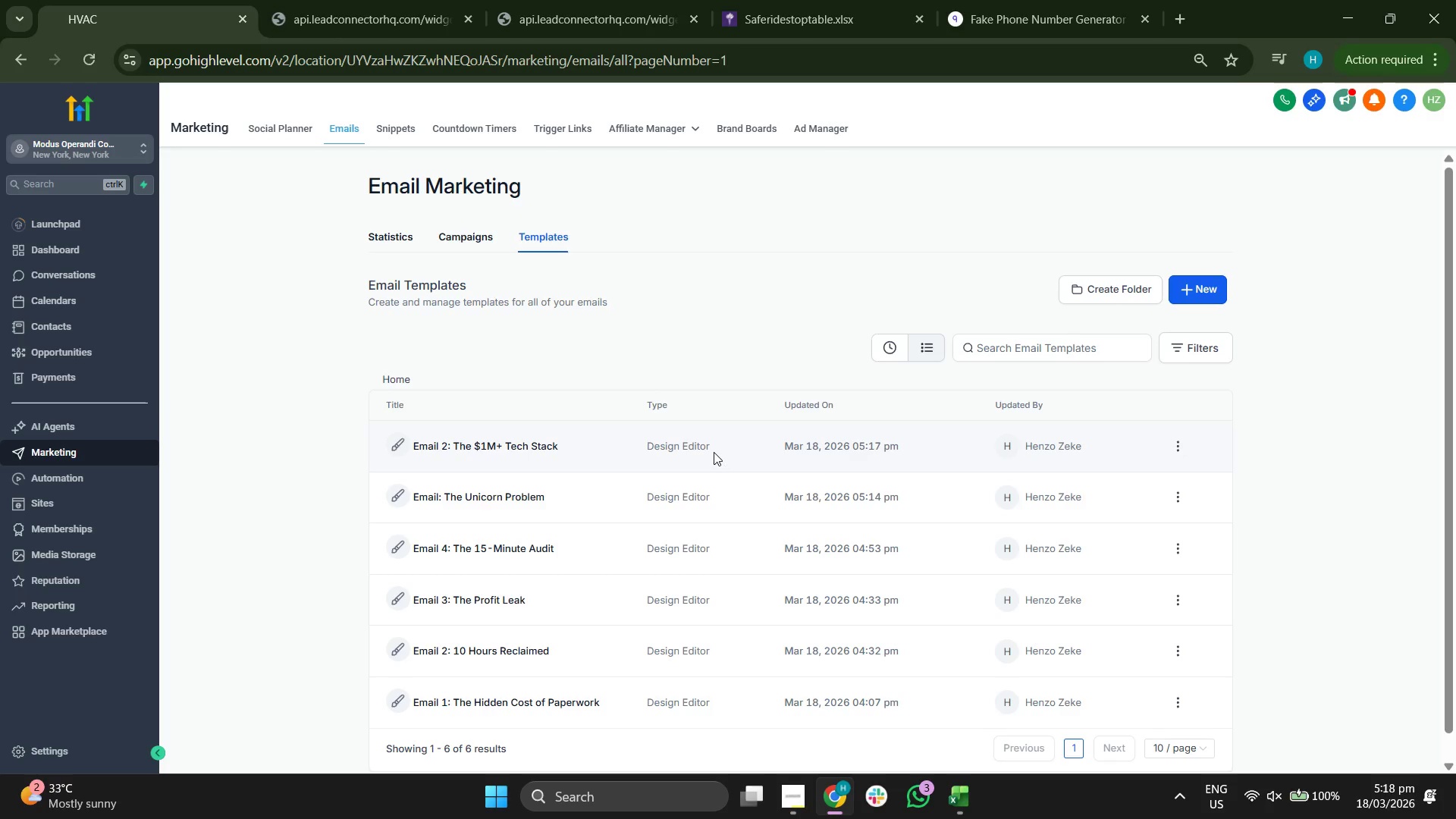 
wait(26.16)
 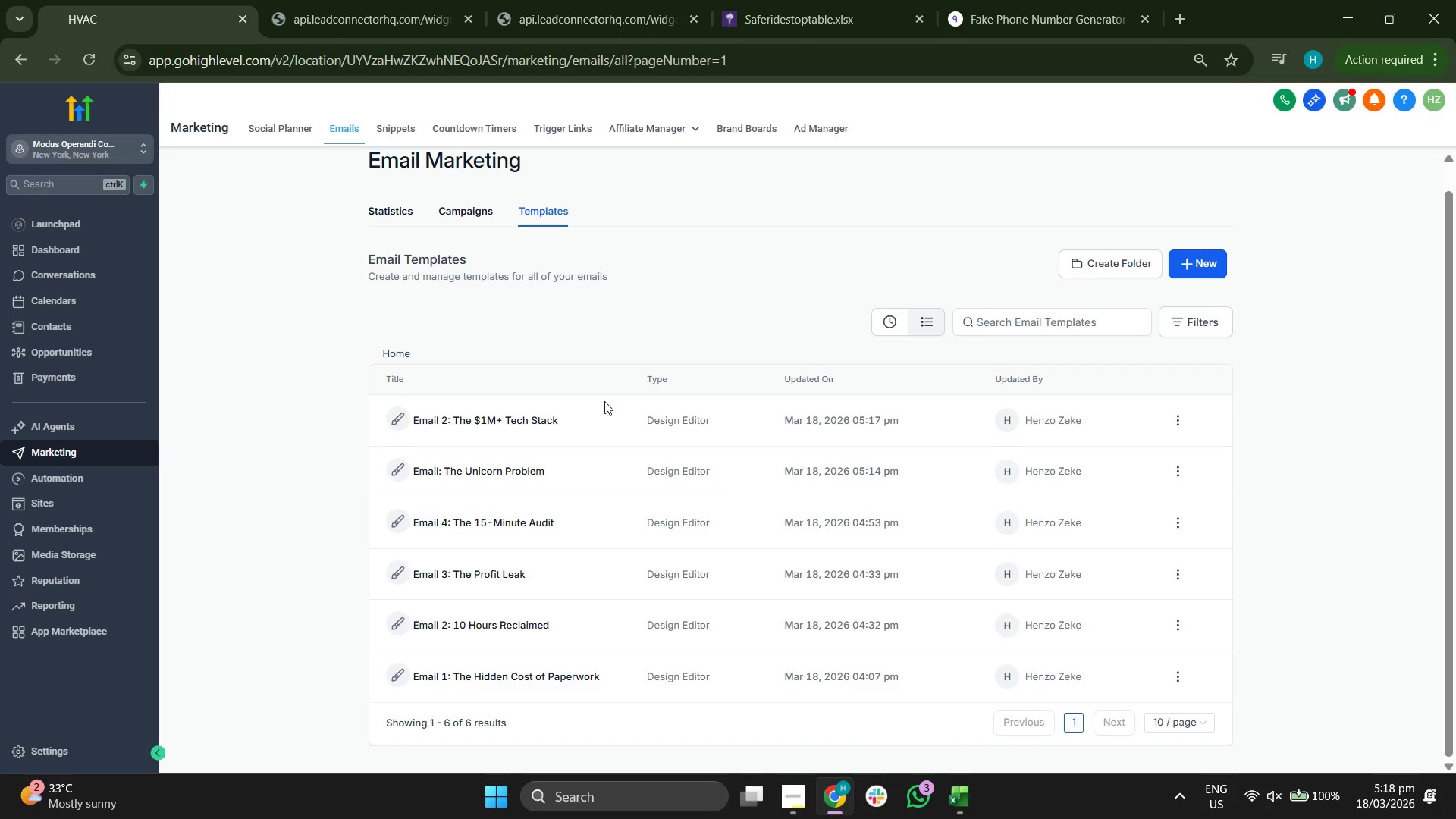 
left_click([488, 469])
 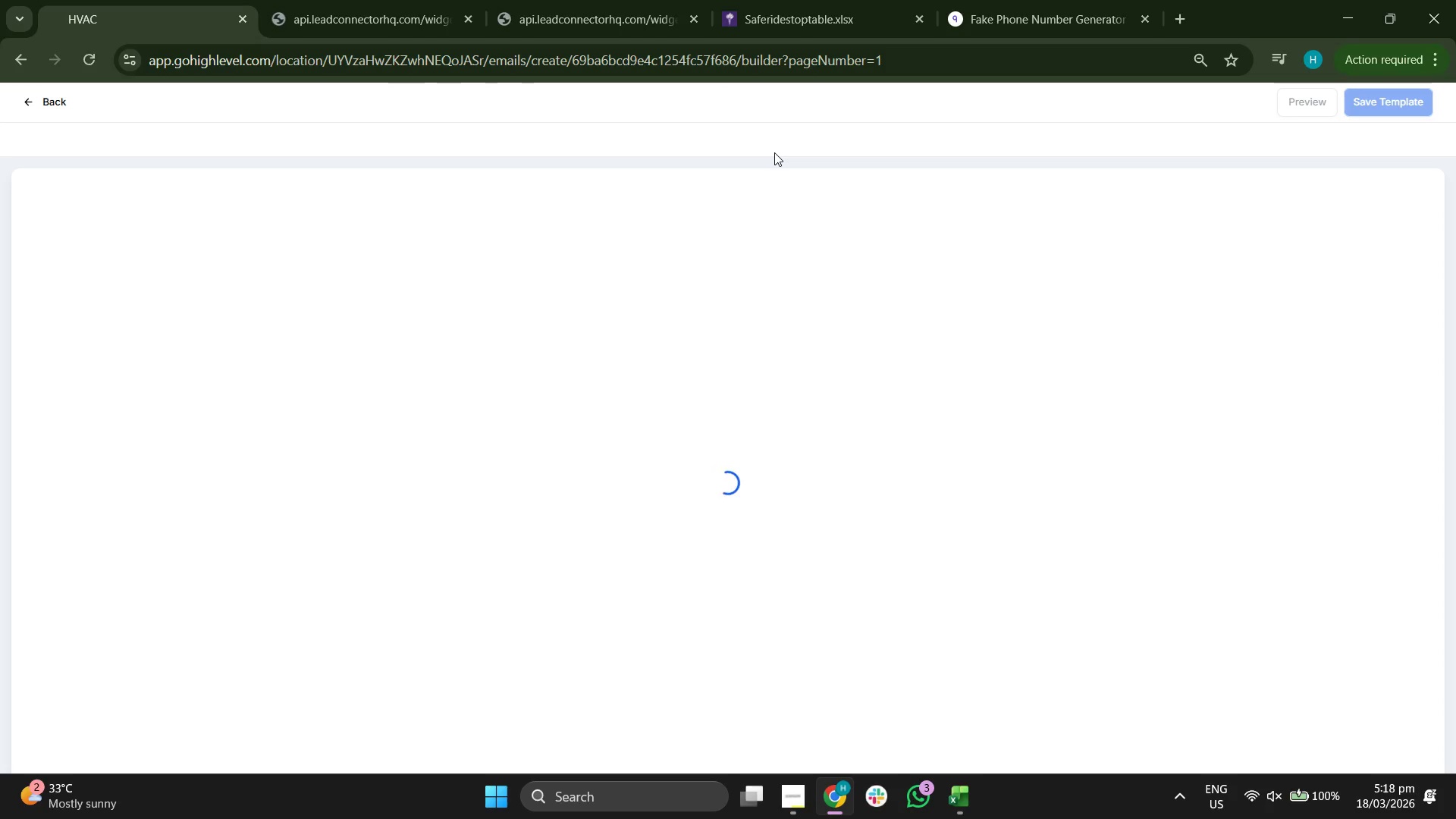 
scroll: coordinate [658, 371], scroll_direction: down, amount: 1.0
 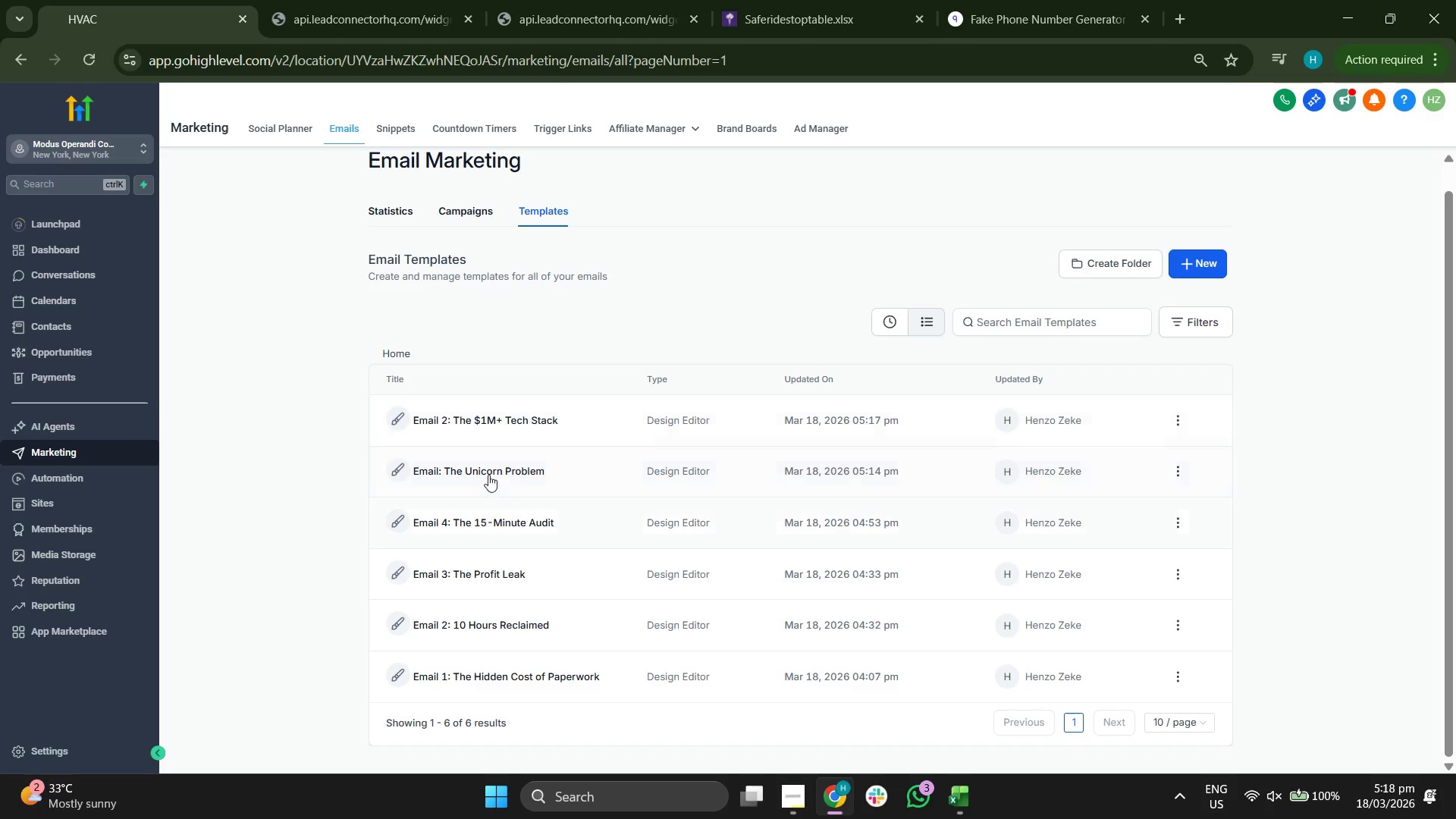 
left_click([711, 99])
 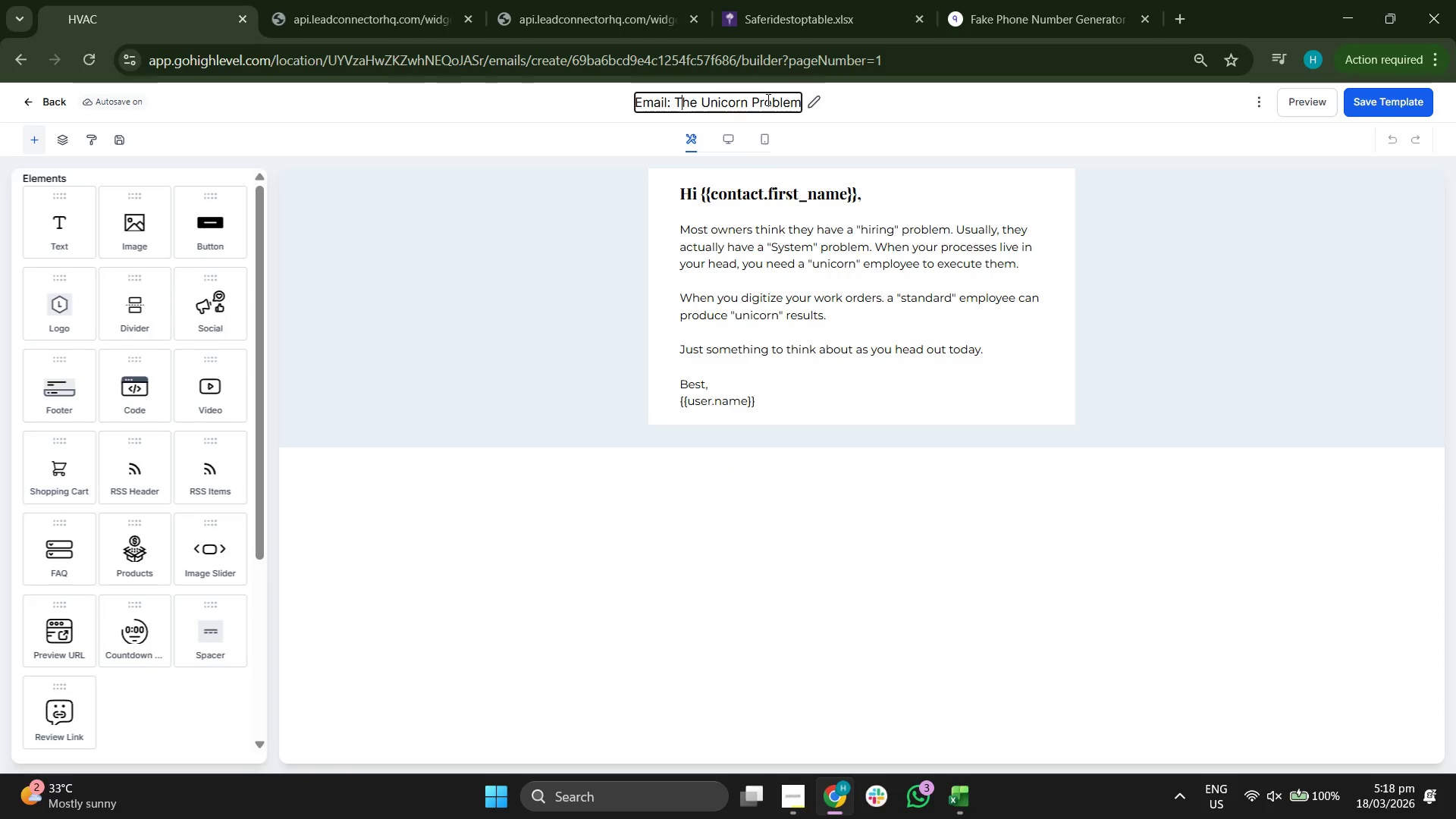 
key(ArrowLeft)
 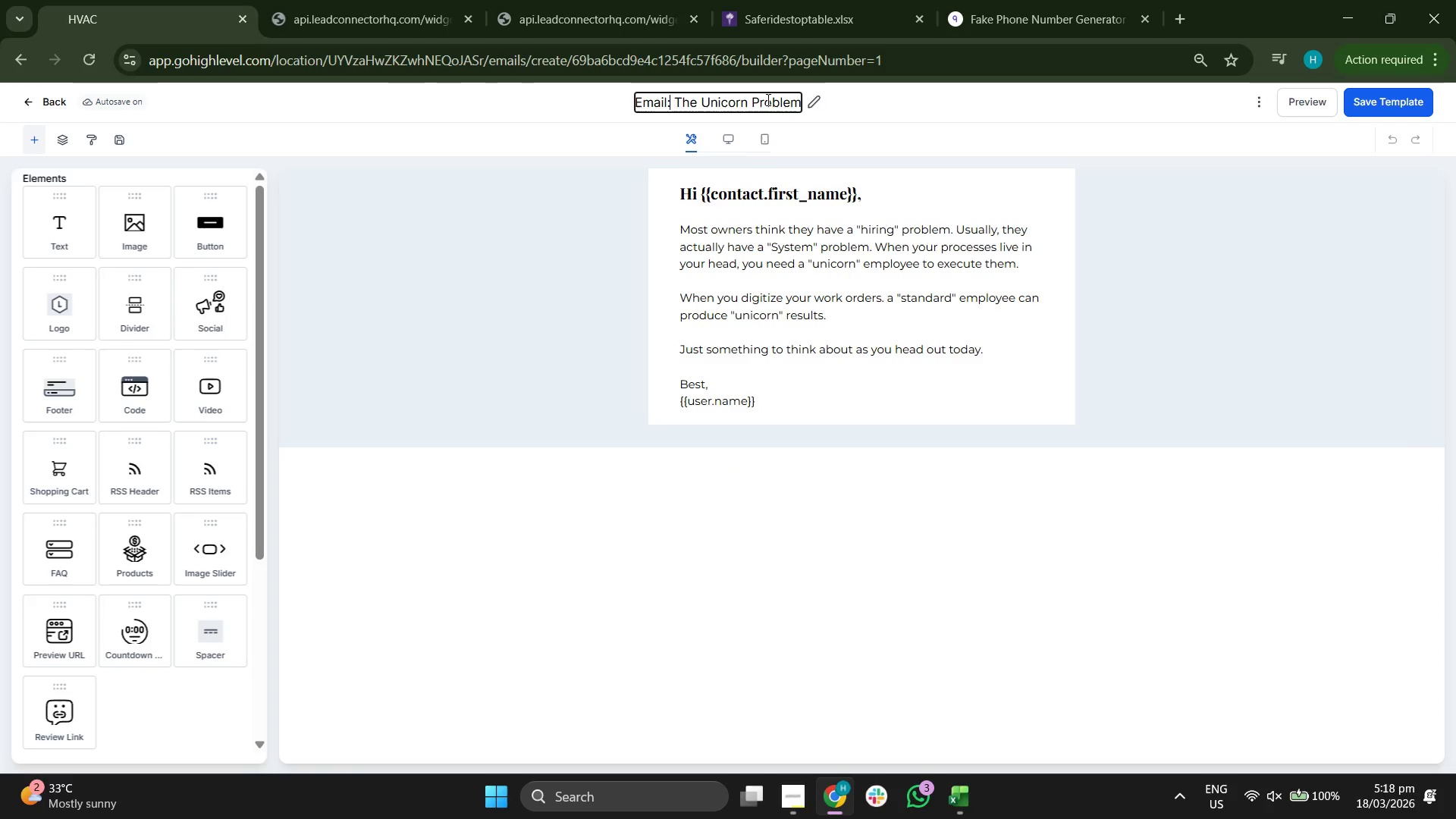 
key(ArrowLeft)
 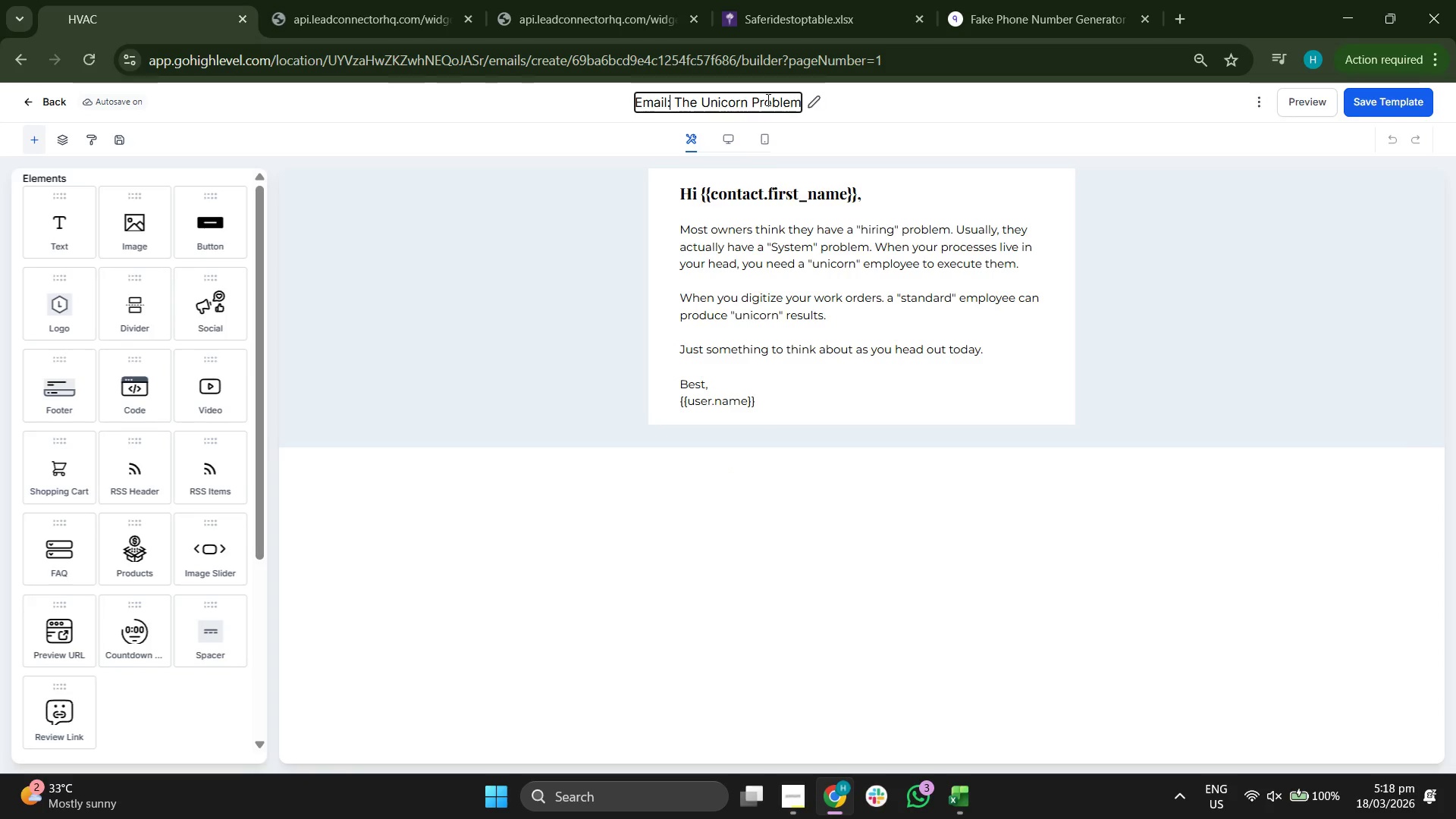 
key(ArrowLeft)
 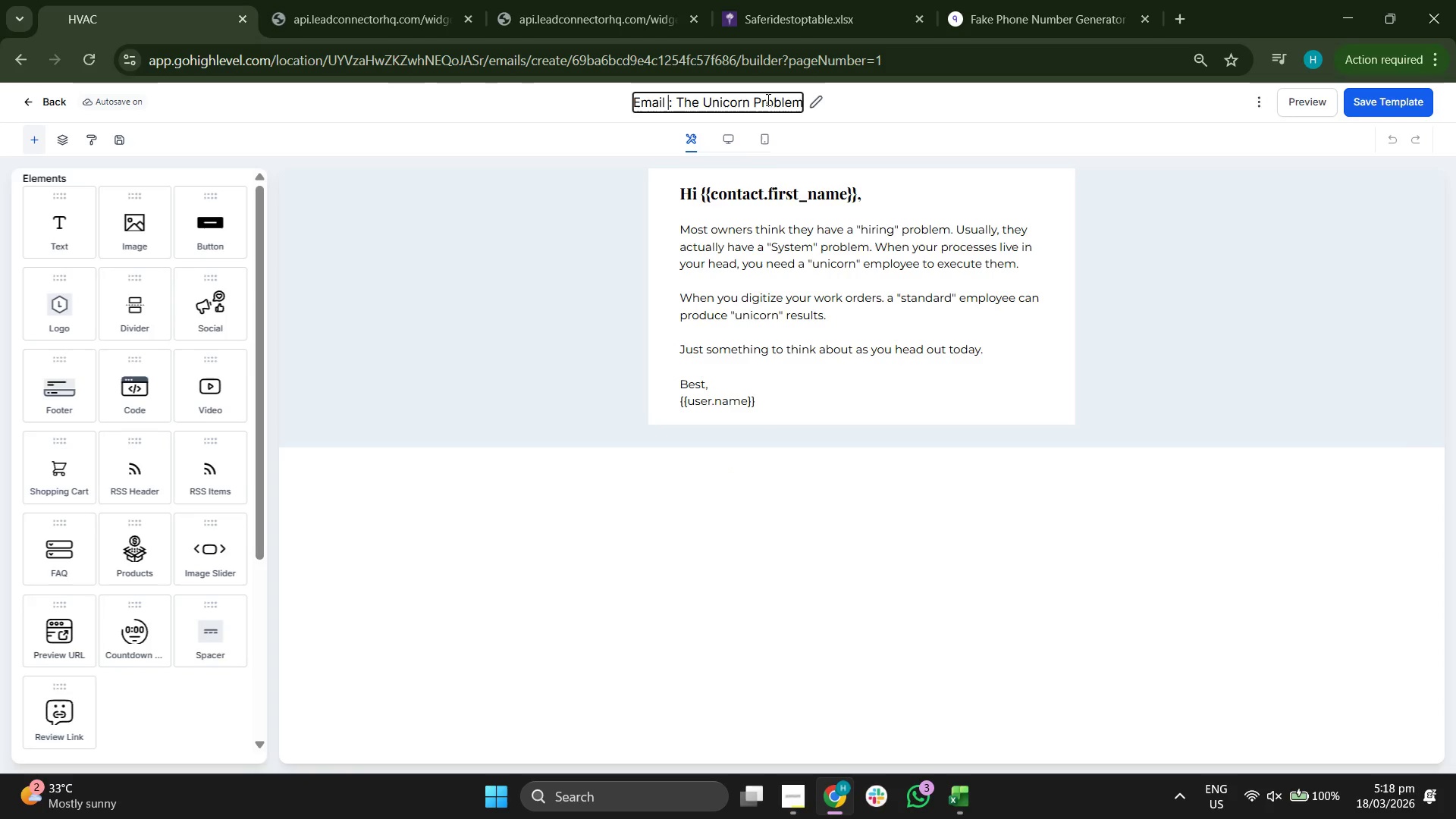 
key(Space)
 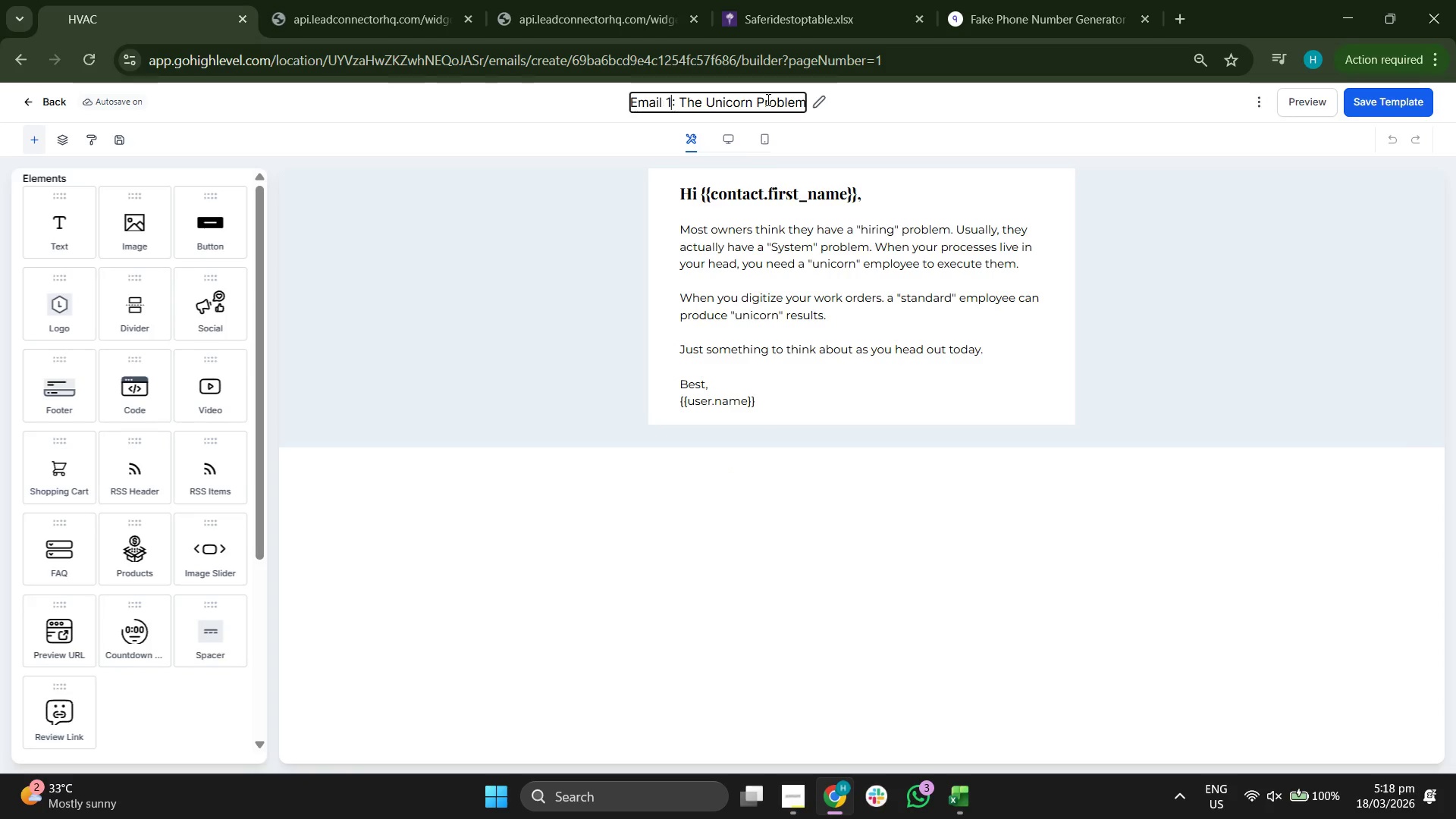 
key(1)
 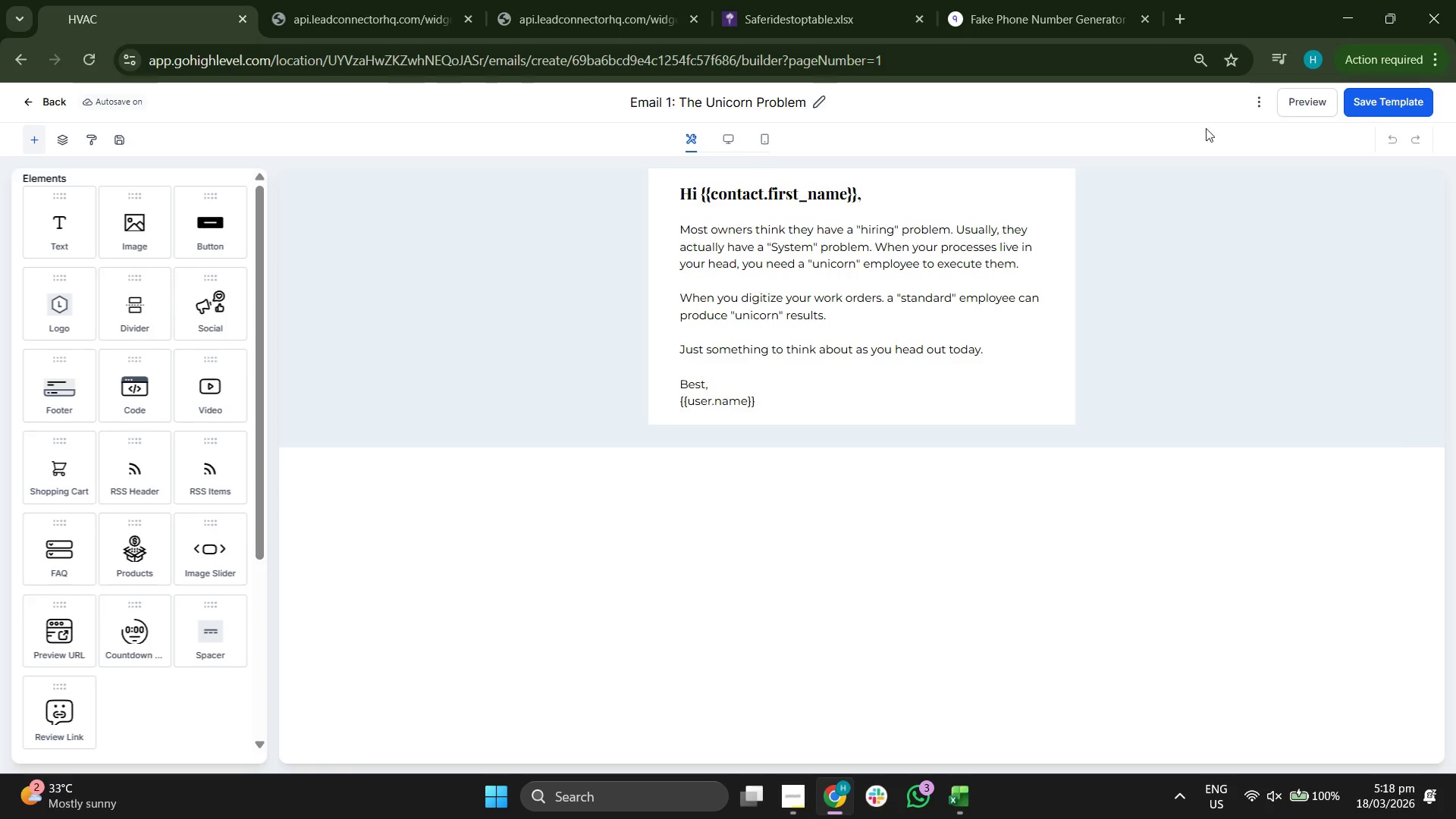 
left_click([1392, 111])
 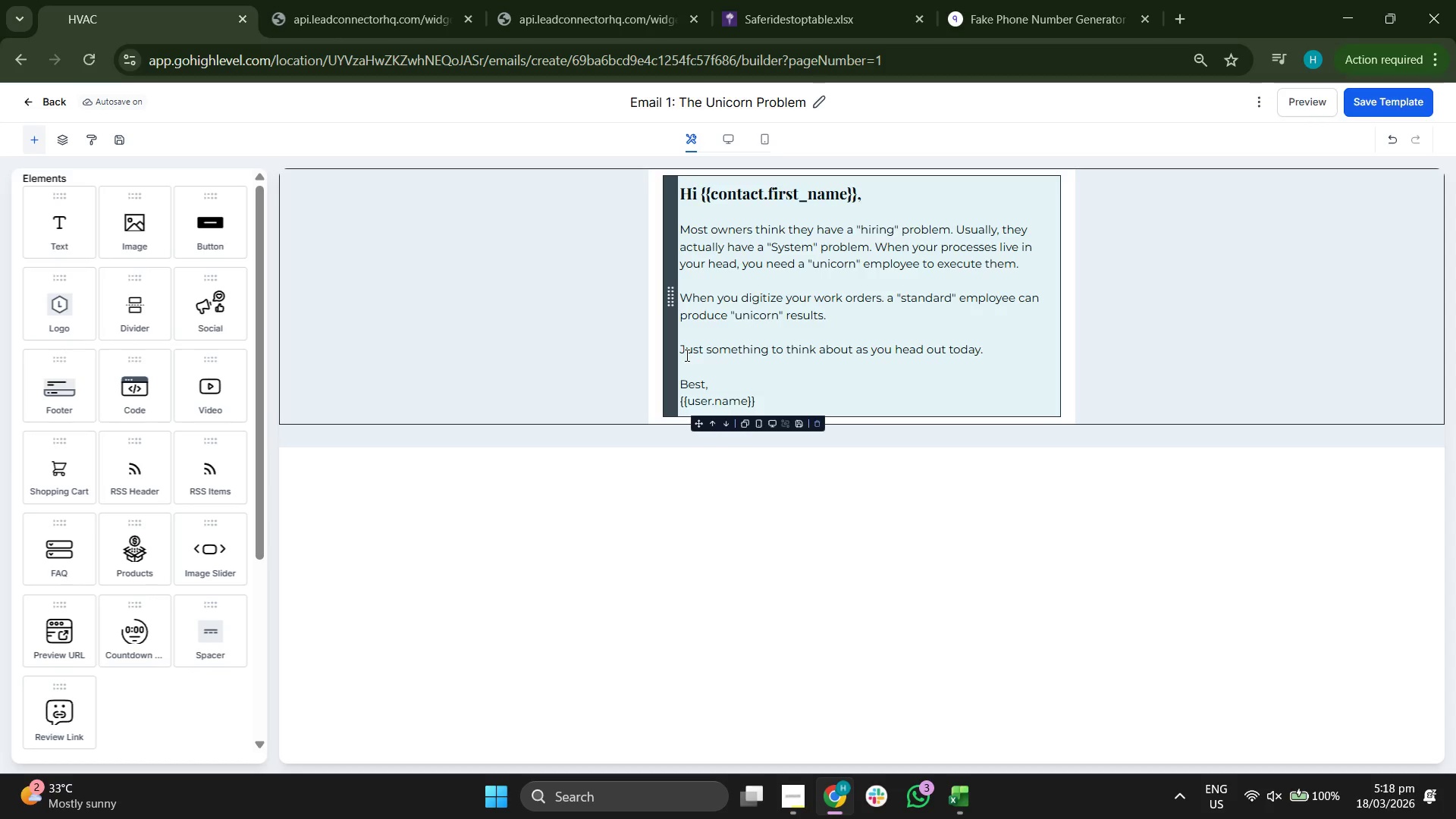 
wait(15.94)
 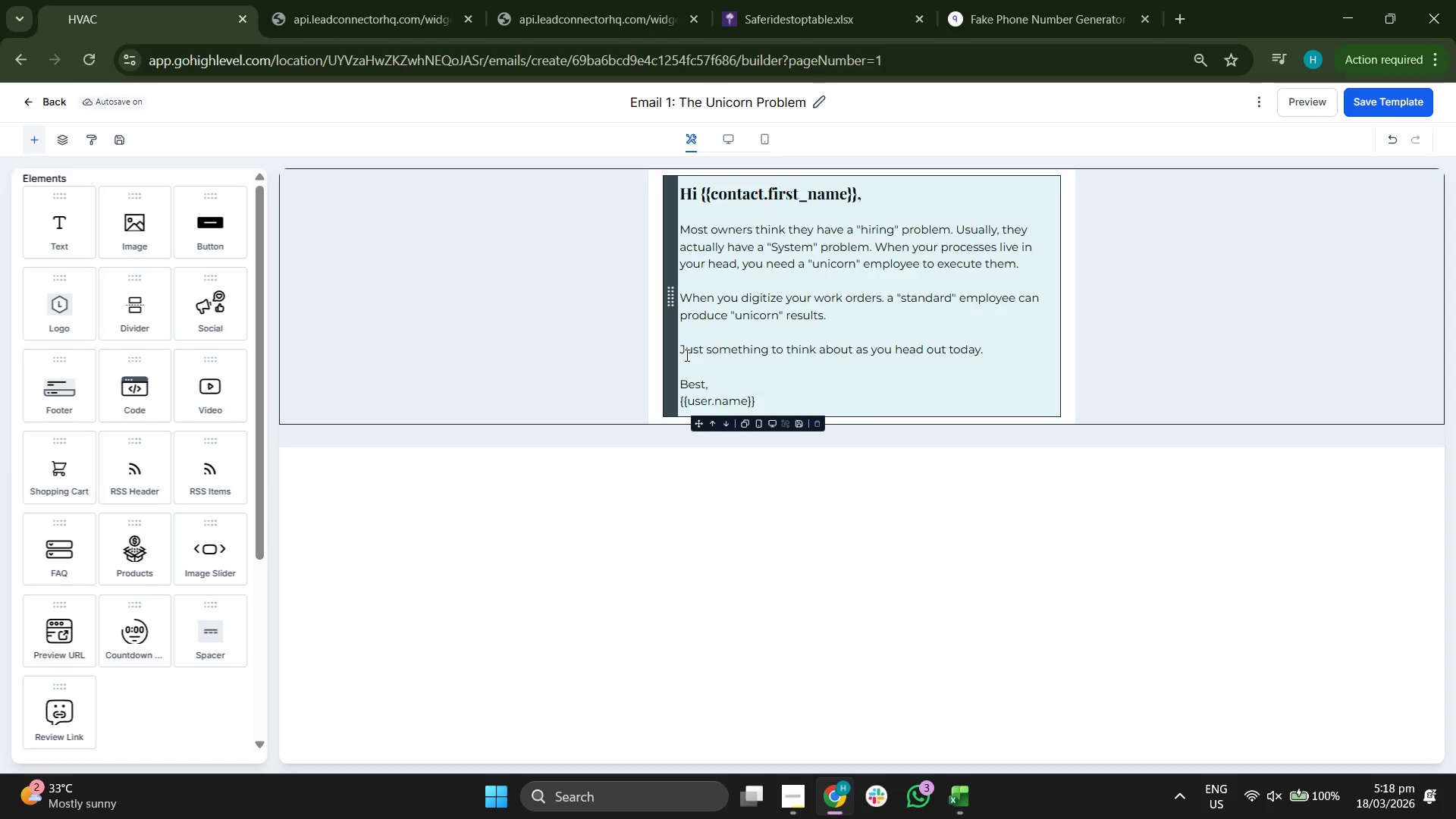 
left_click([55, 99])
 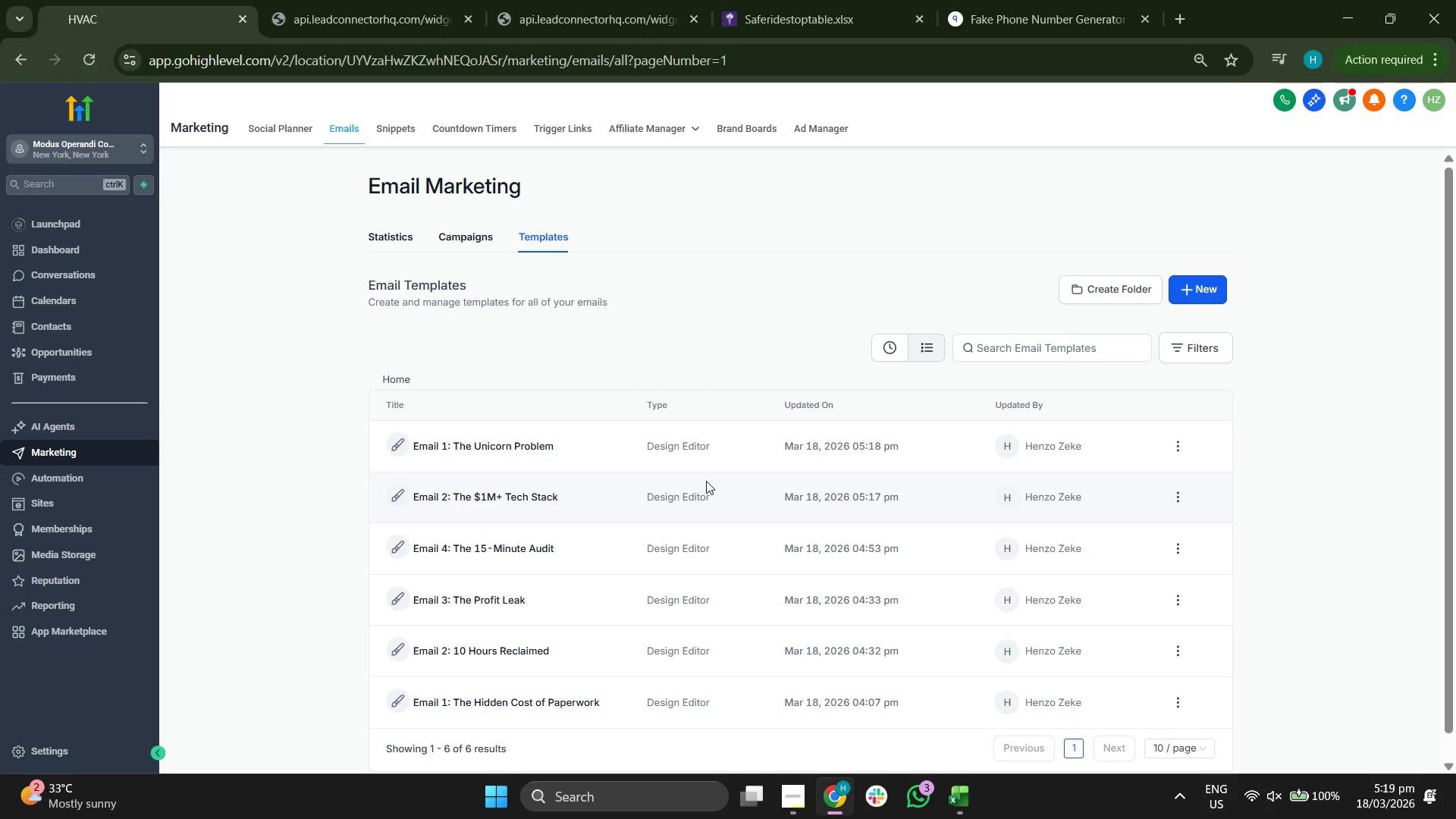 
wait(14.92)
 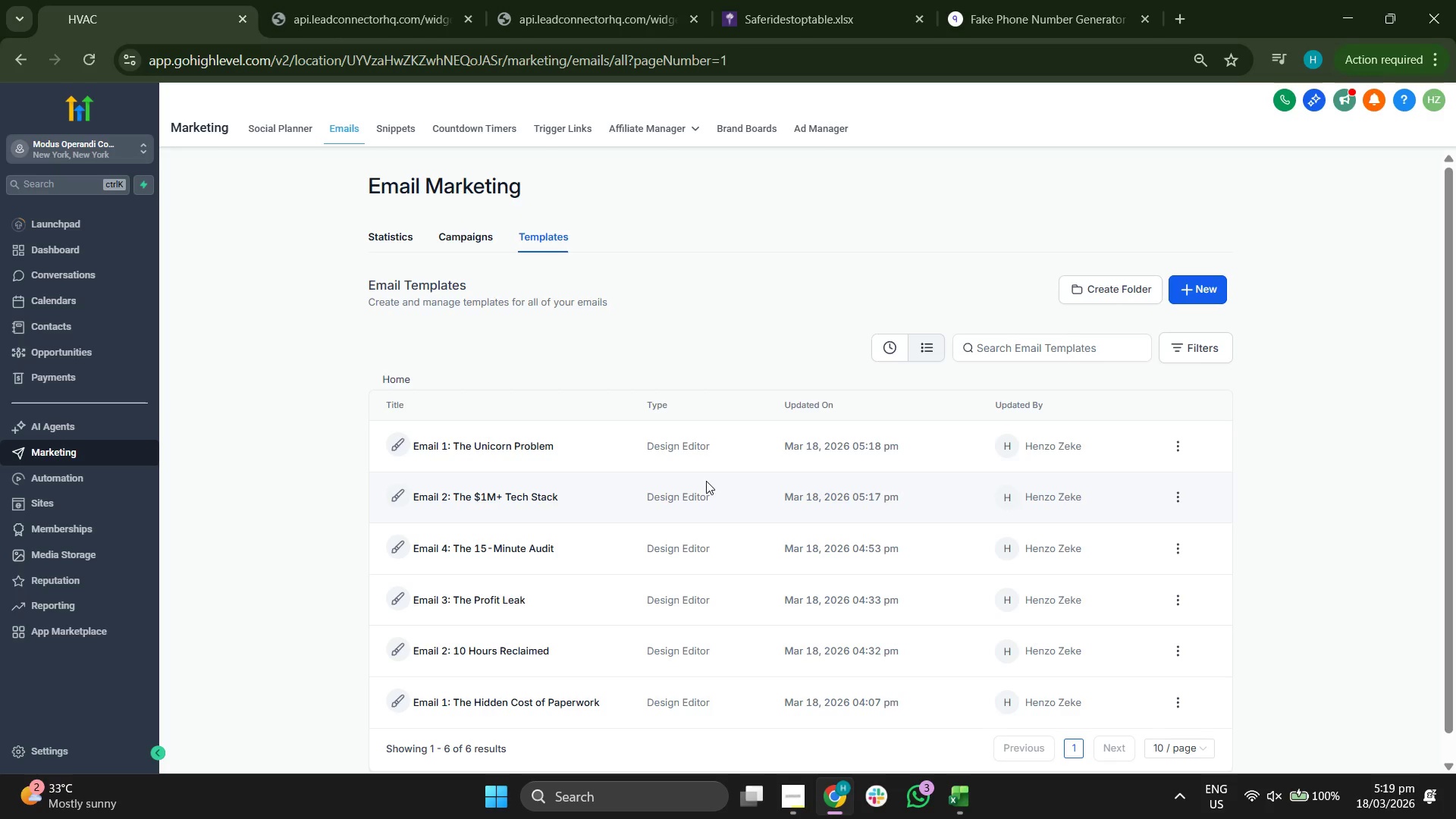 
left_click([1196, 285])
 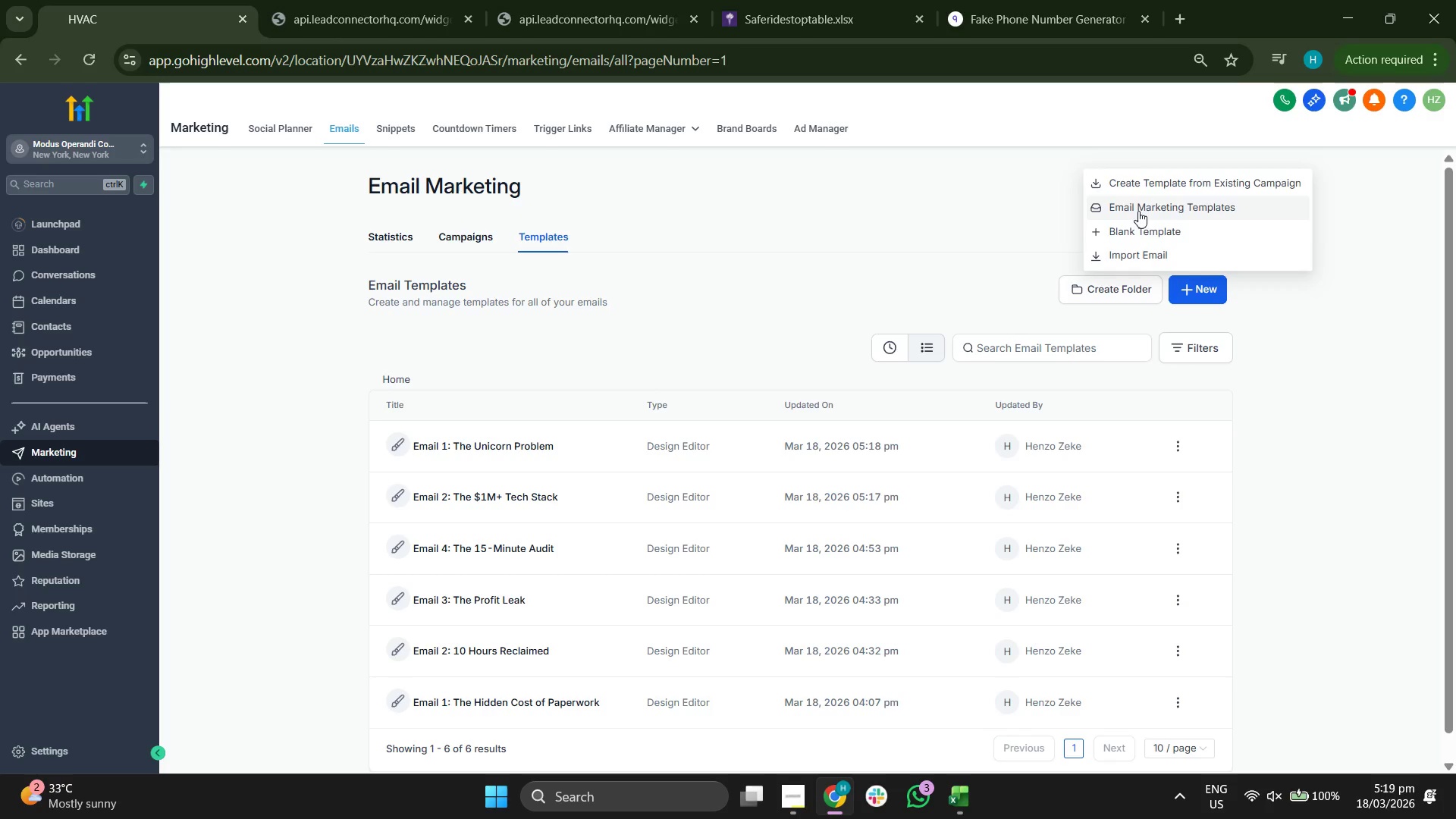 
left_click([1150, 230])
 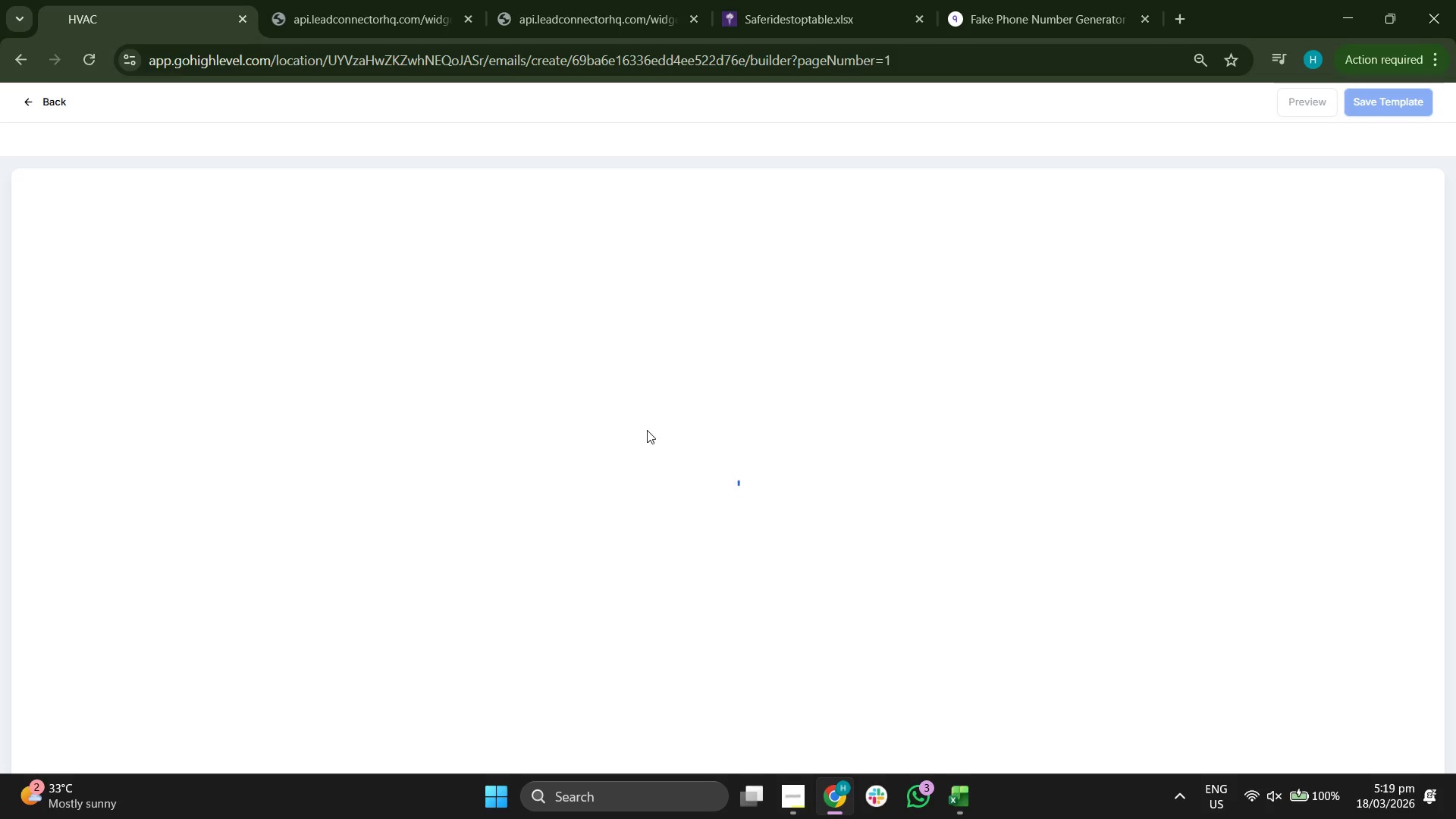 
wait(14.99)
 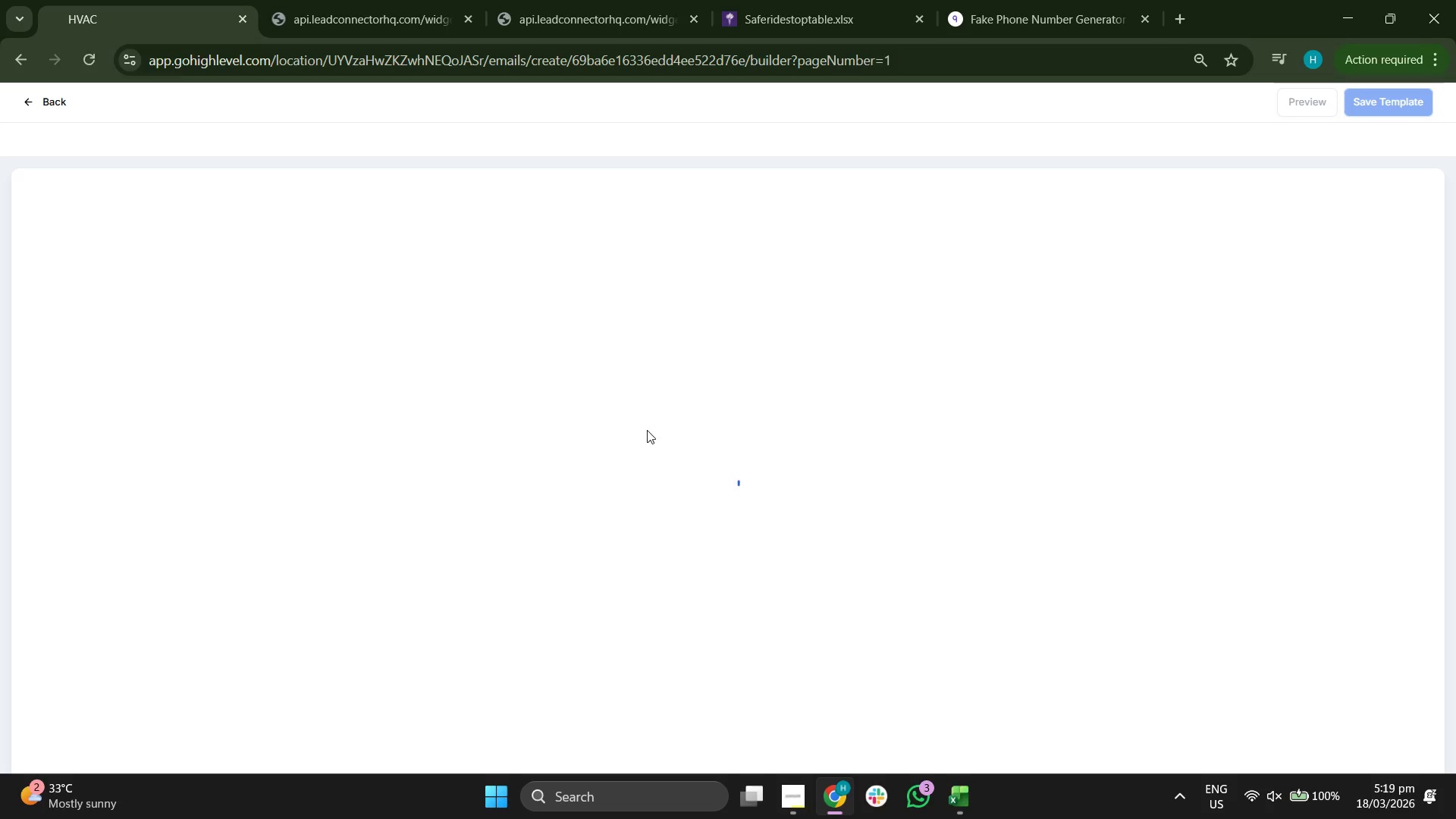 
key(ArrowRight)
 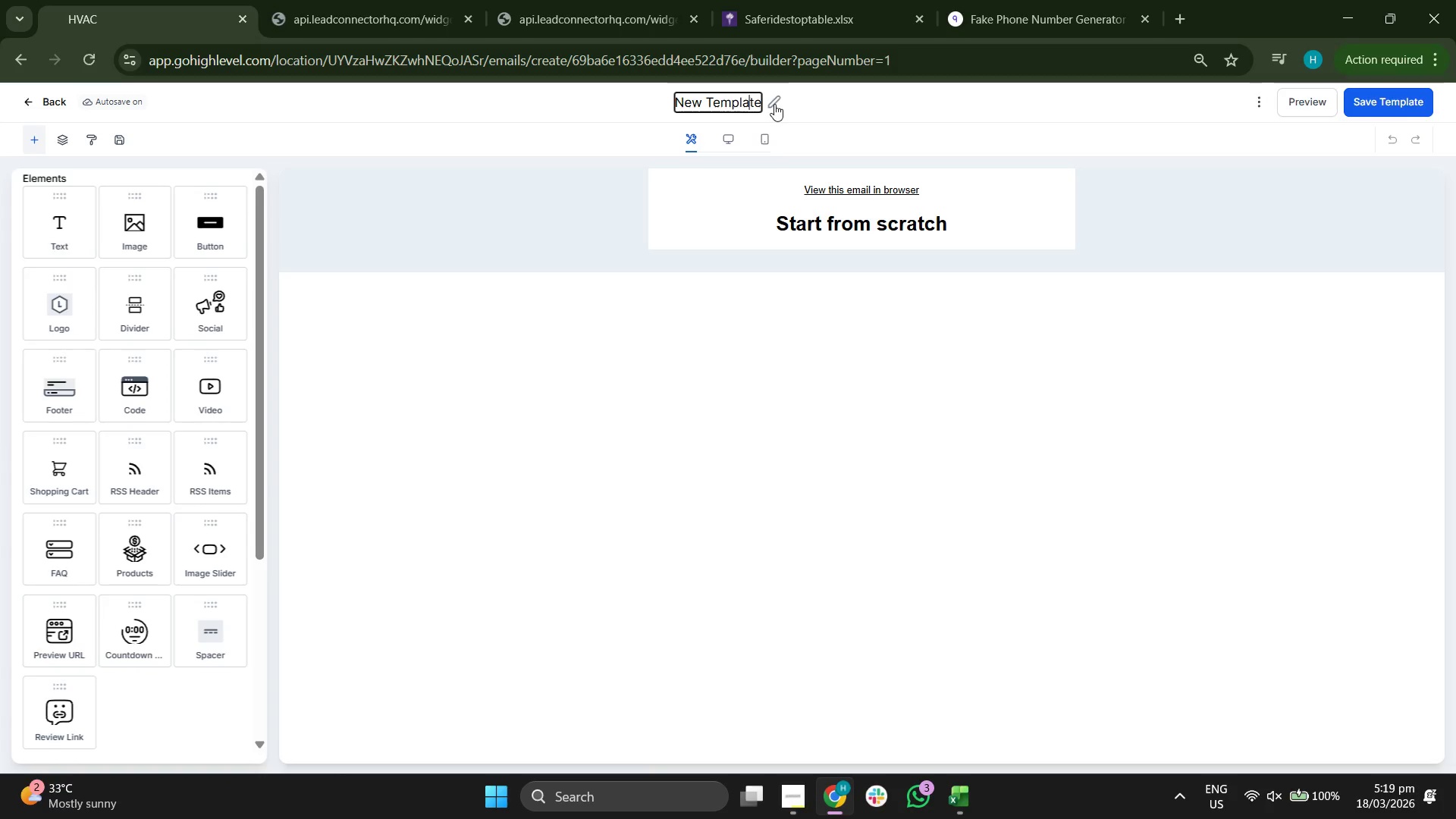 
key(ArrowRight)
 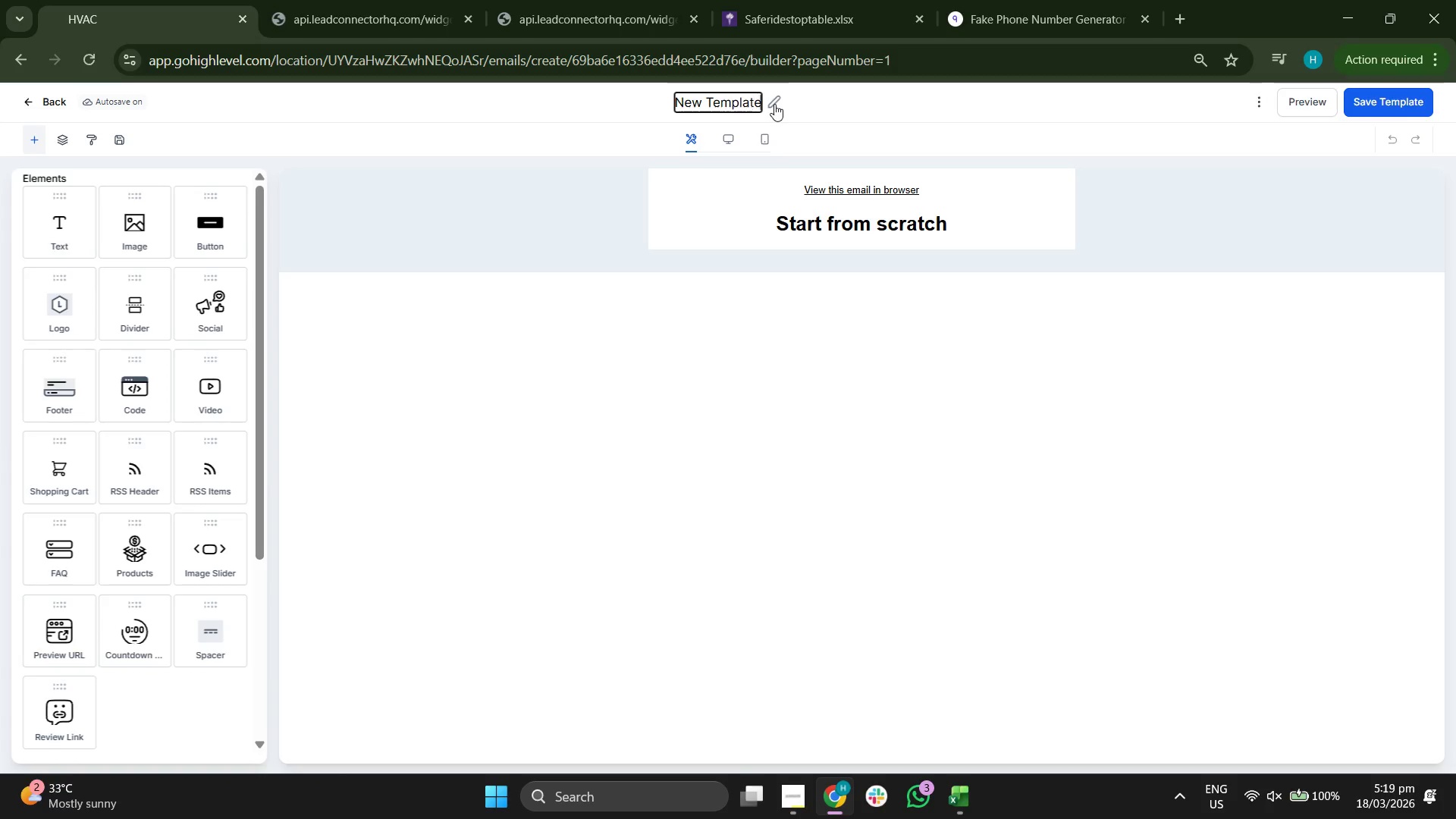 
key(ArrowRight)
 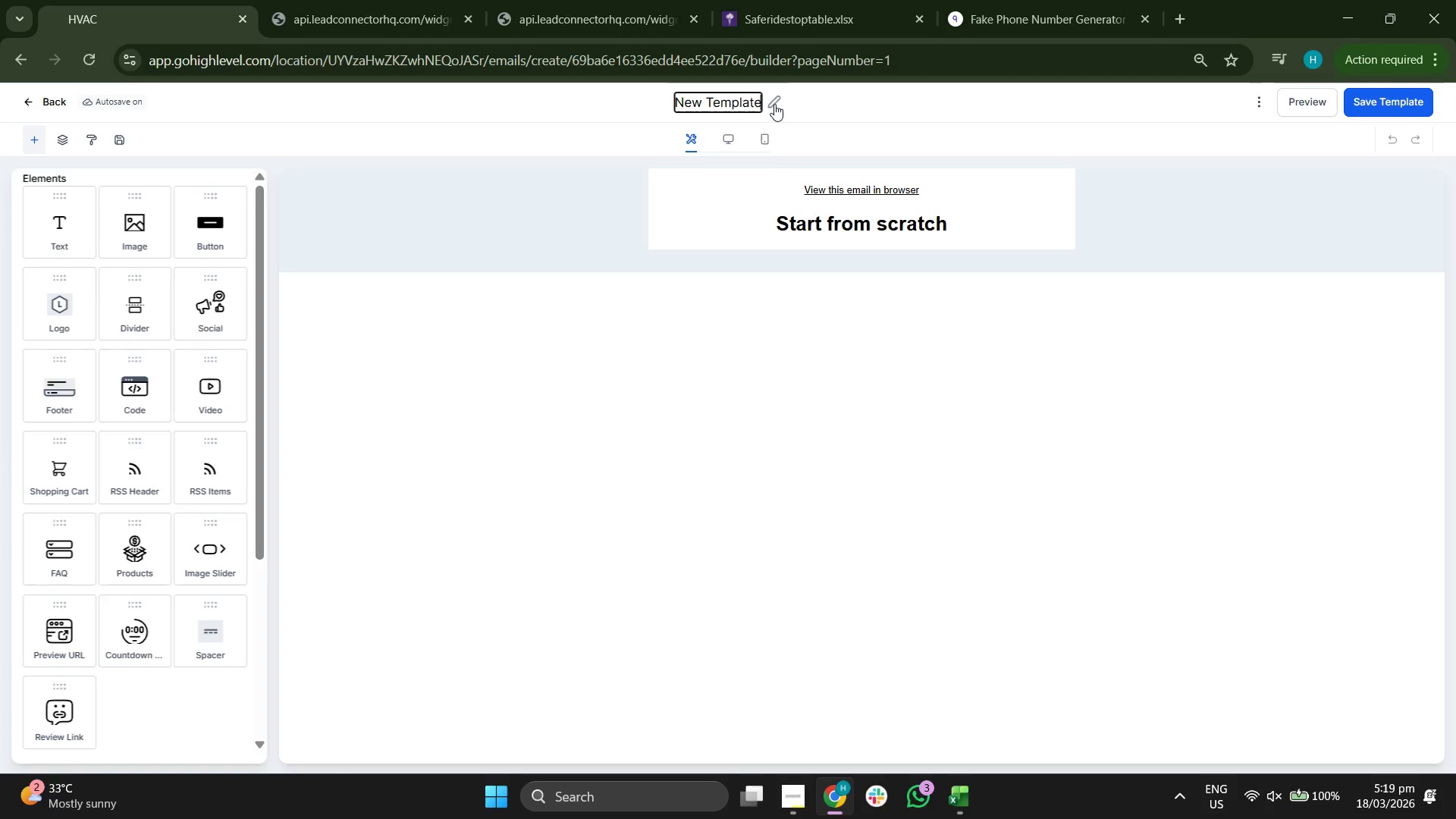 
key(ArrowRight)
 